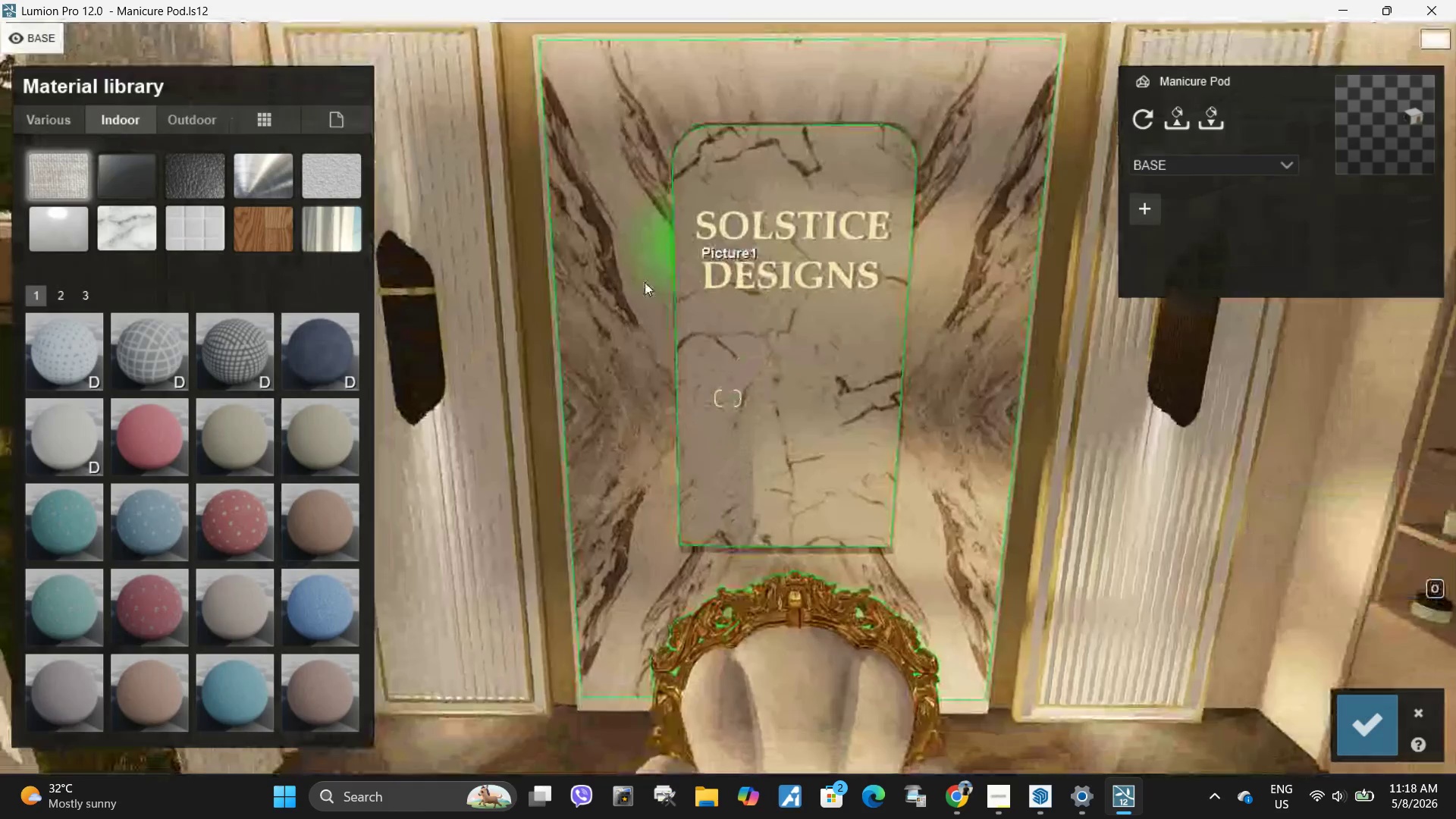 
left_click([629, 254])
 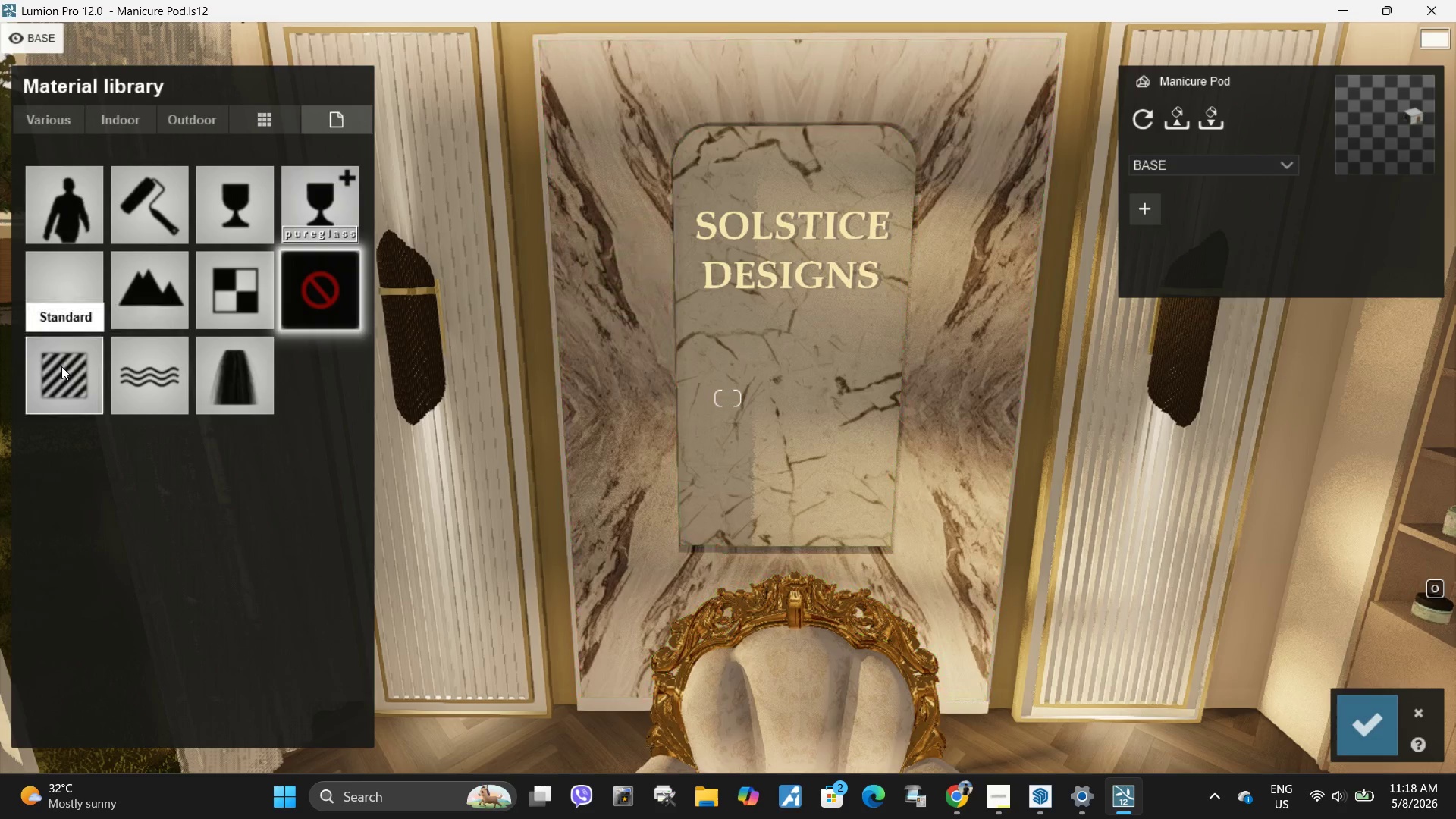 
left_click([61, 366])
 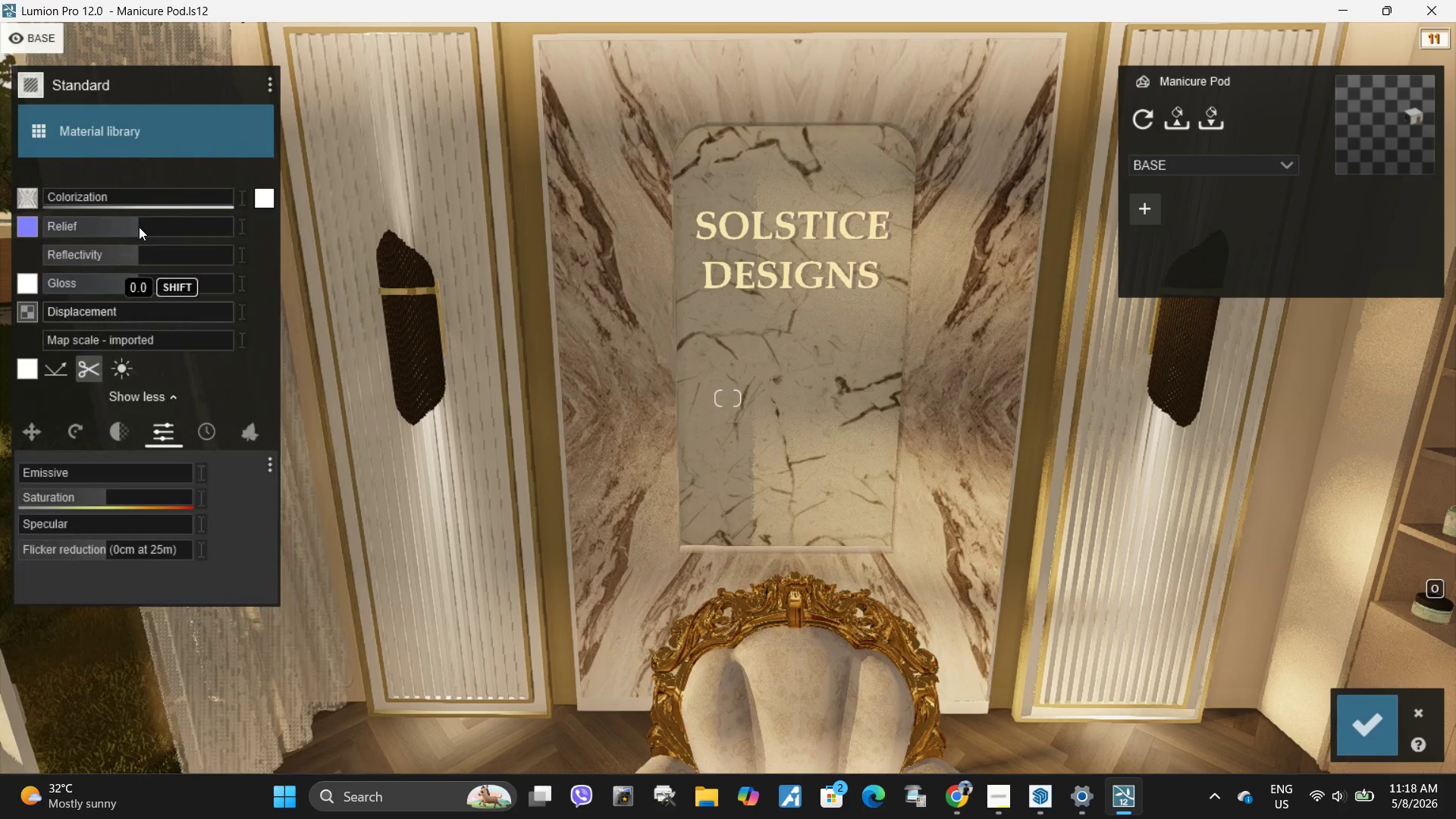 
left_click_drag(start_coordinate=[136, 255], to_coordinate=[218, 260])
 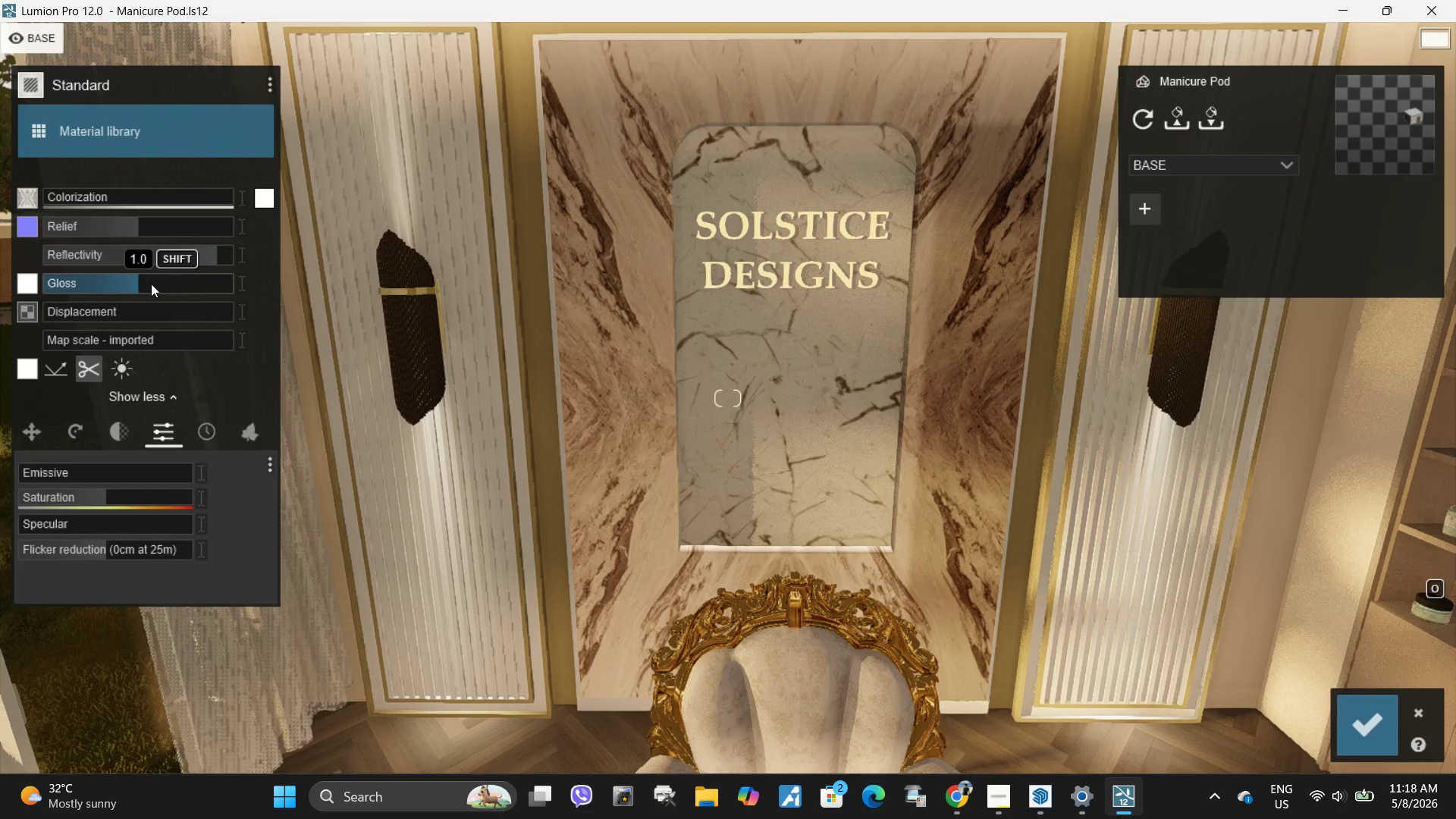 
left_click_drag(start_coordinate=[155, 284], to_coordinate=[186, 283])
 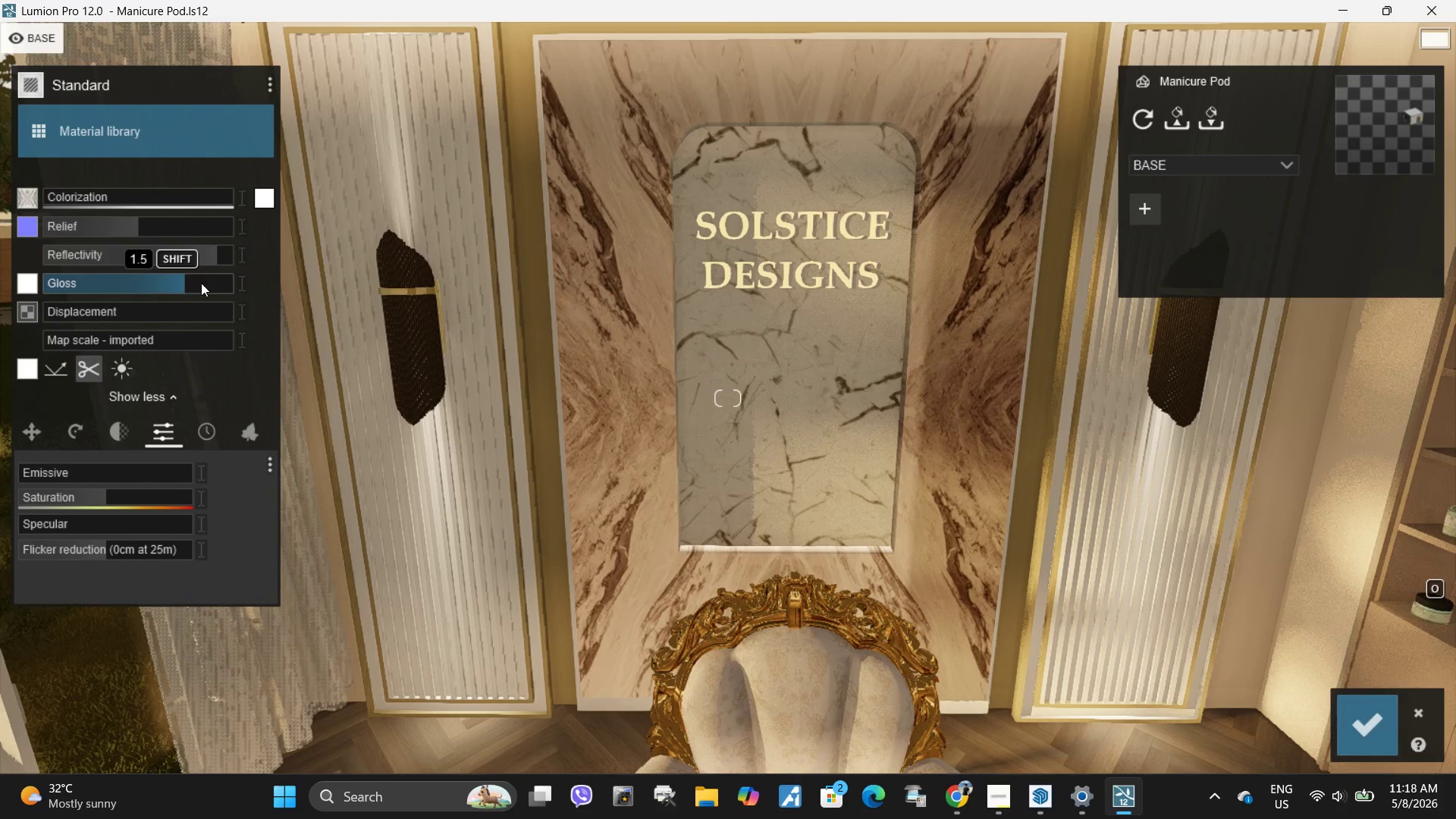 
left_click_drag(start_coordinate=[187, 283], to_coordinate=[205, 289])
 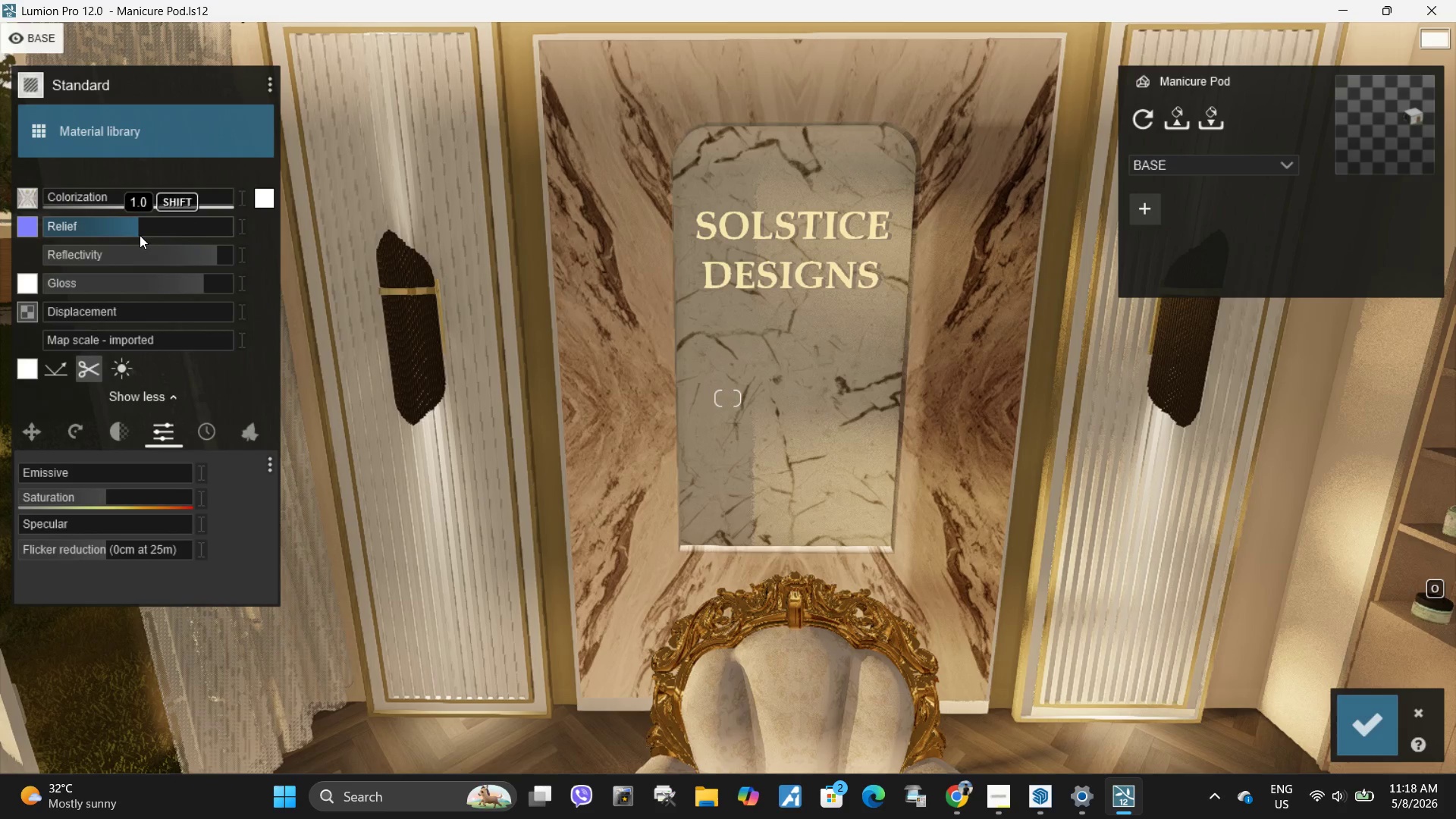 
left_click_drag(start_coordinate=[140, 235], to_coordinate=[711, 215])
 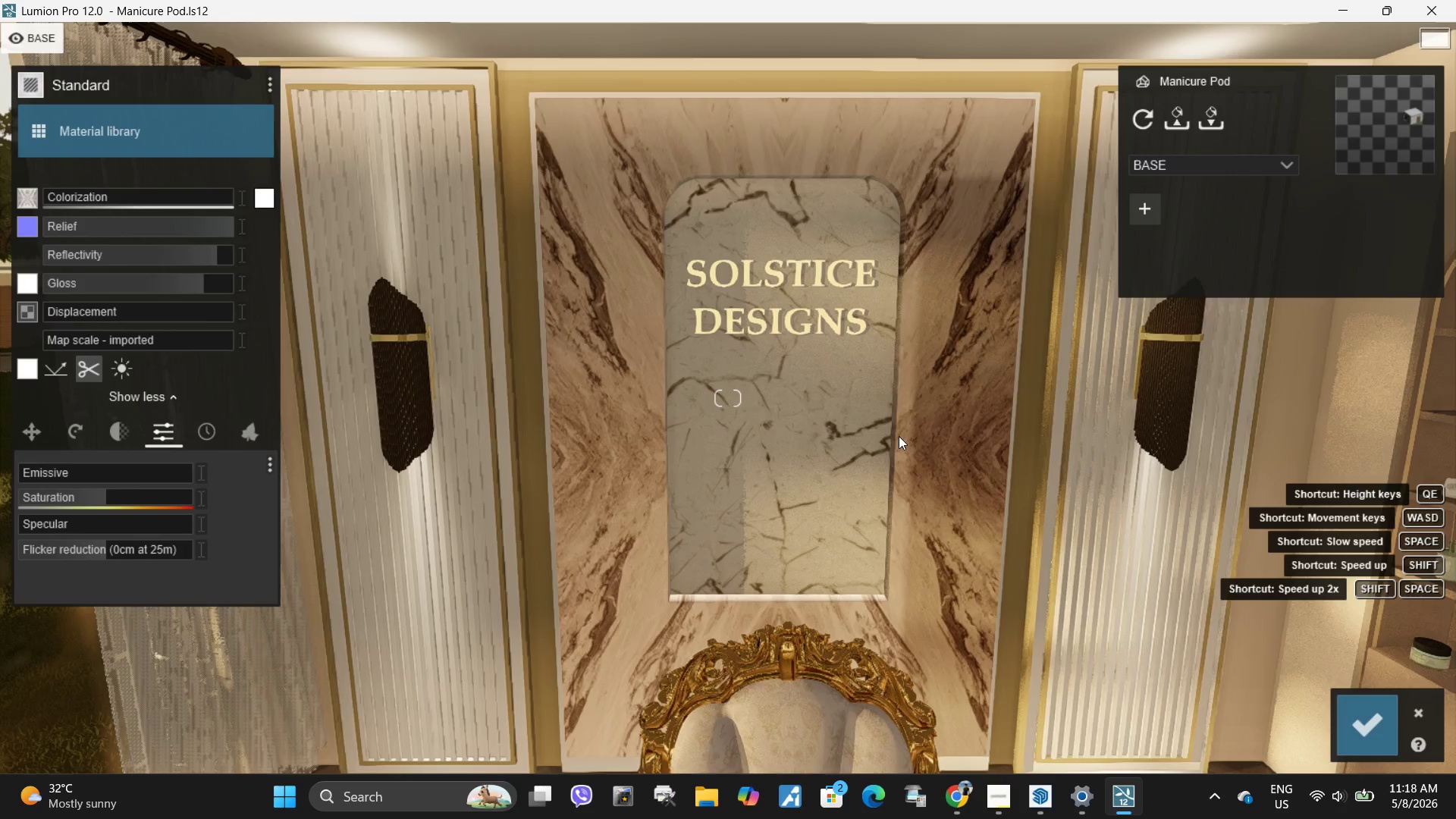 
type(eseq)
 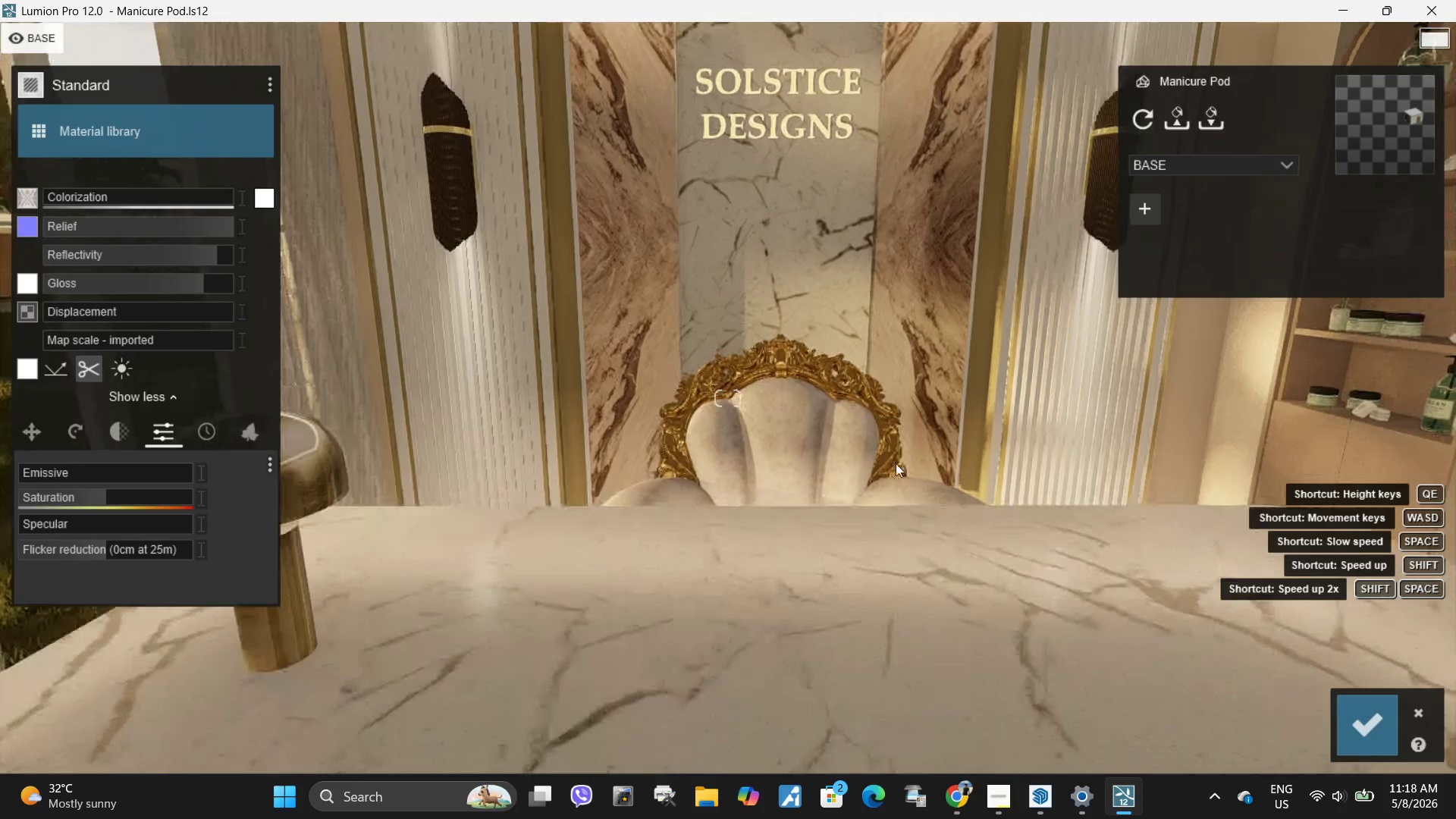 
mouse_move([897, 436])
 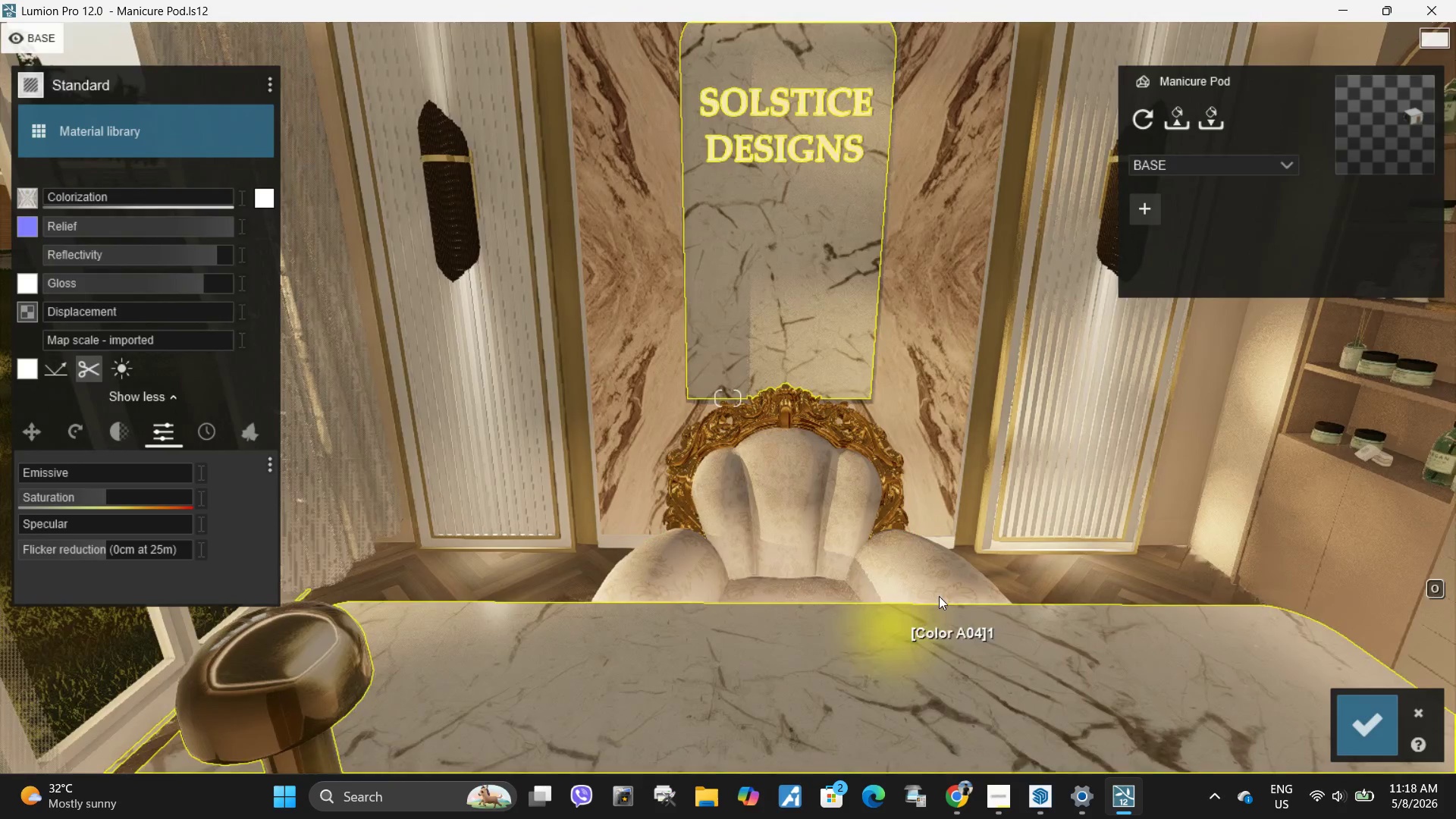 
type(sesdw)
 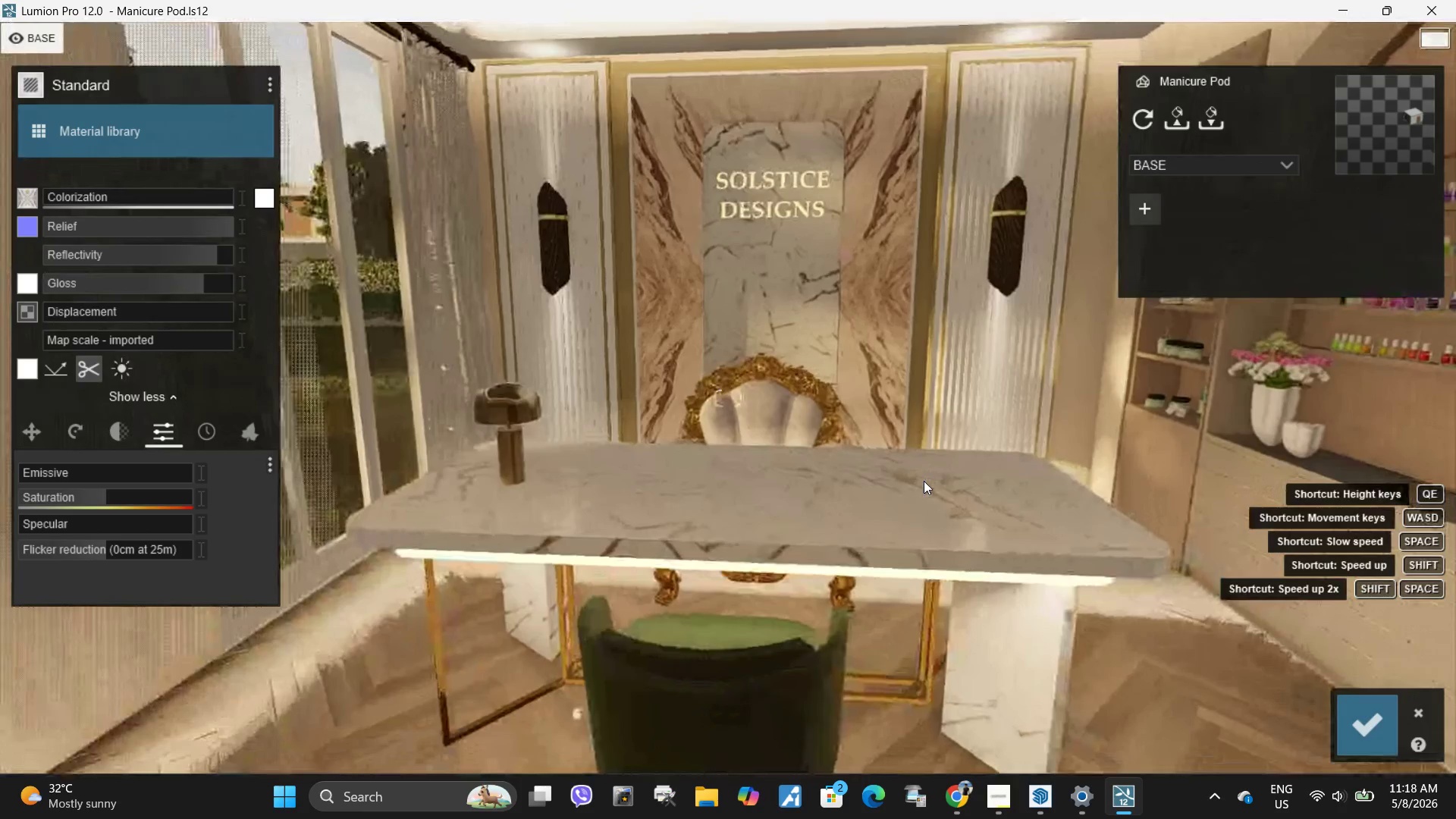 
right_click([924, 481])
 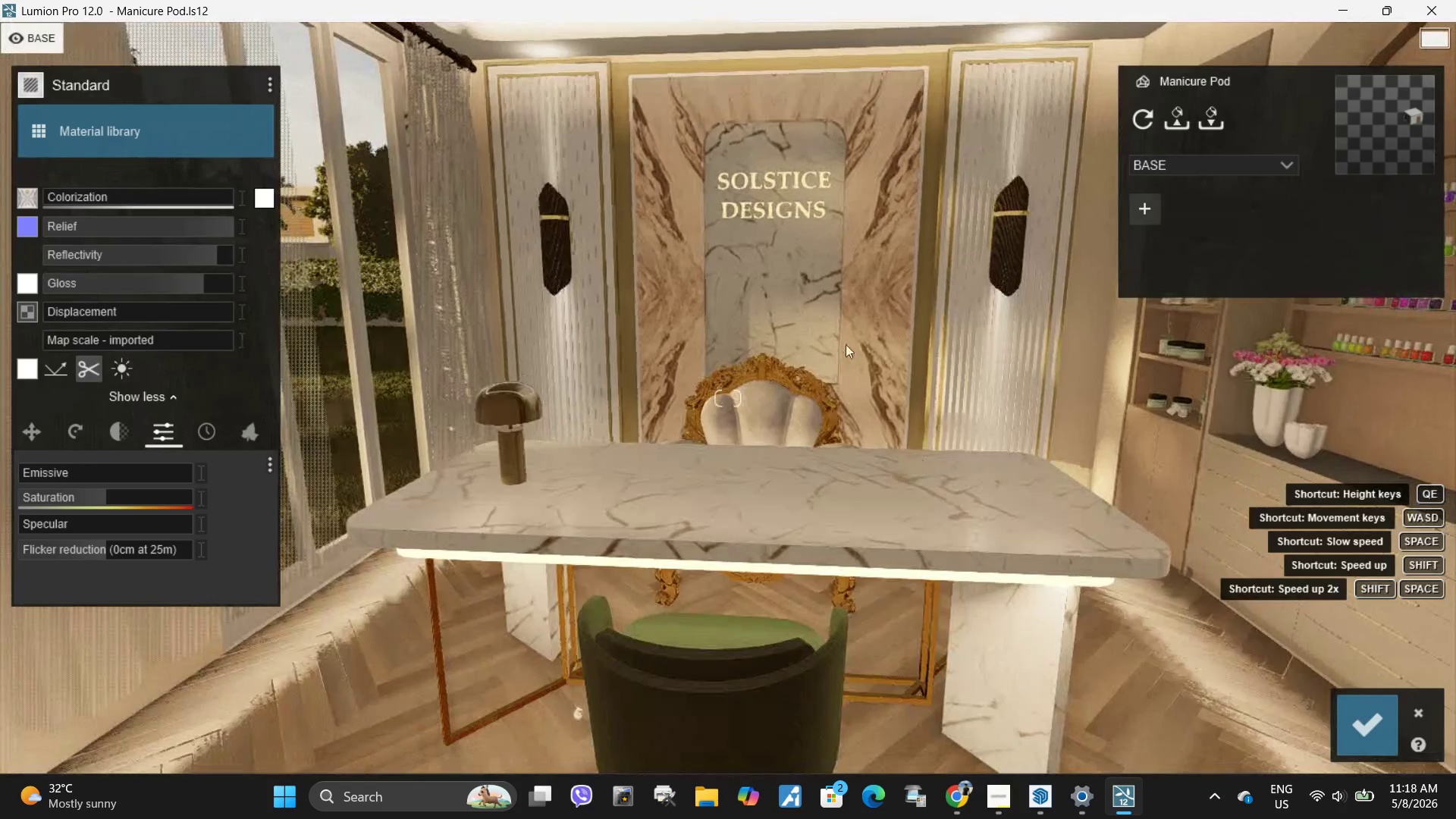 
type(qqw)
 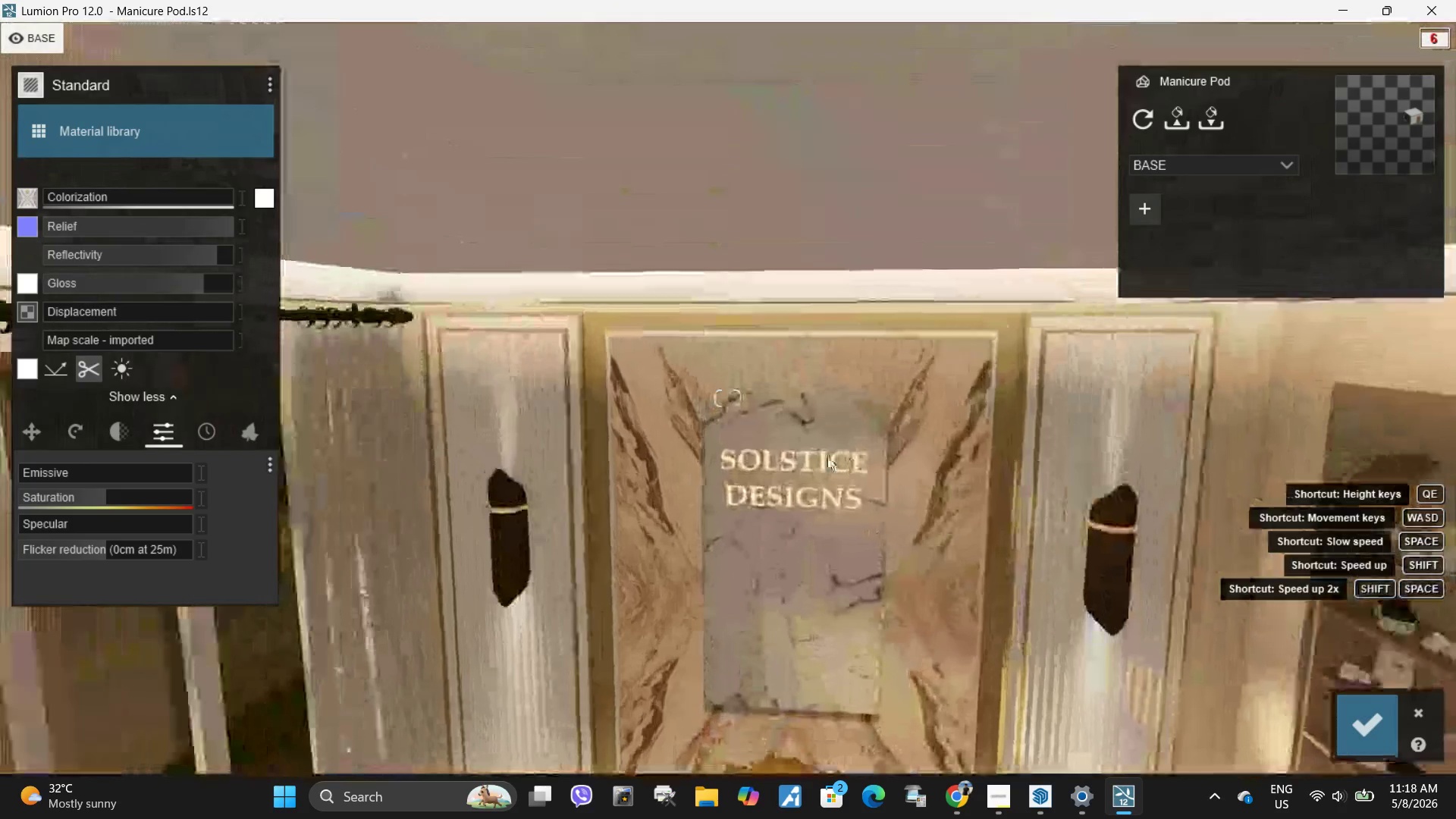 
type(wwww)
 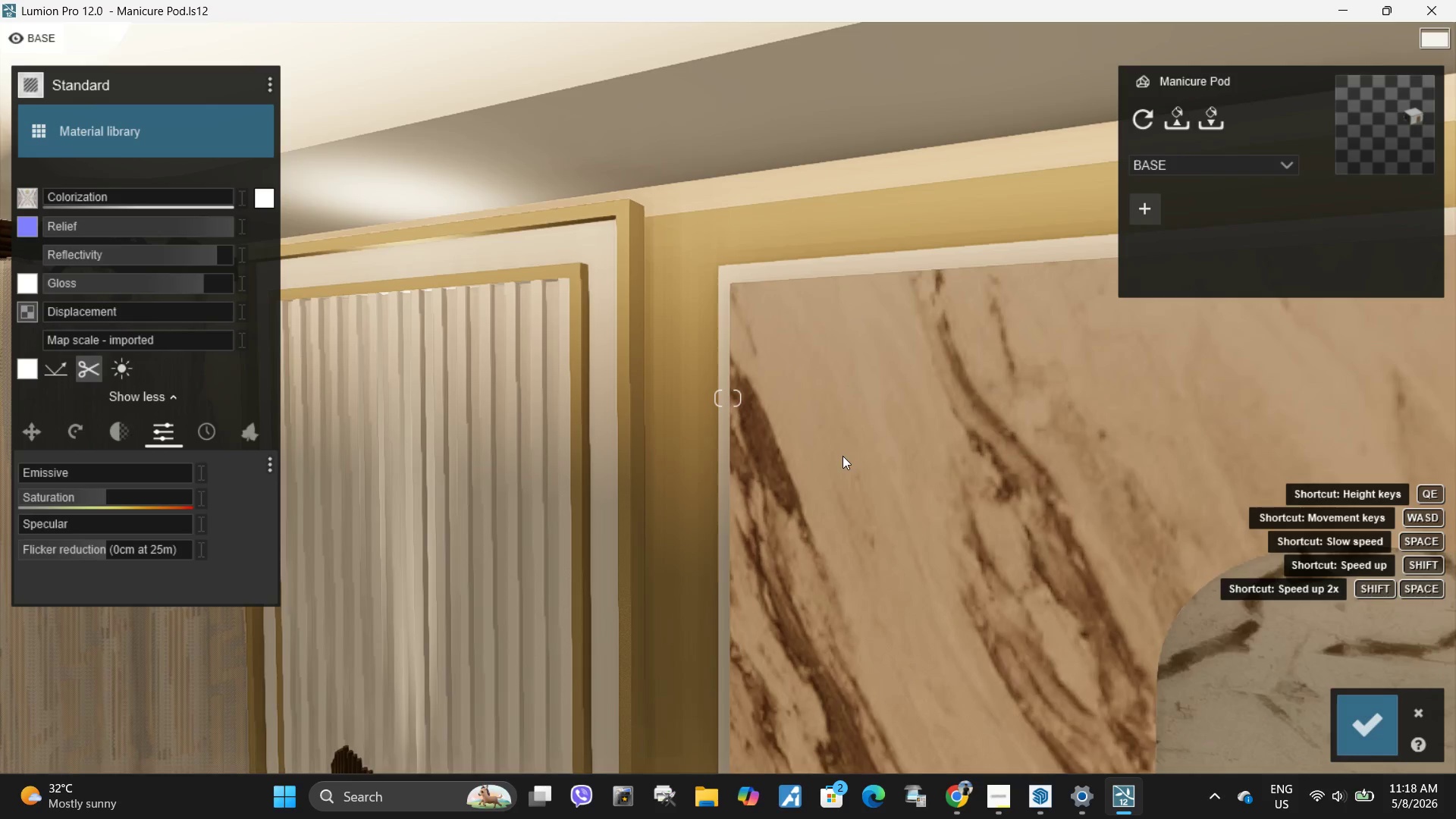 
right_click([843, 456])
 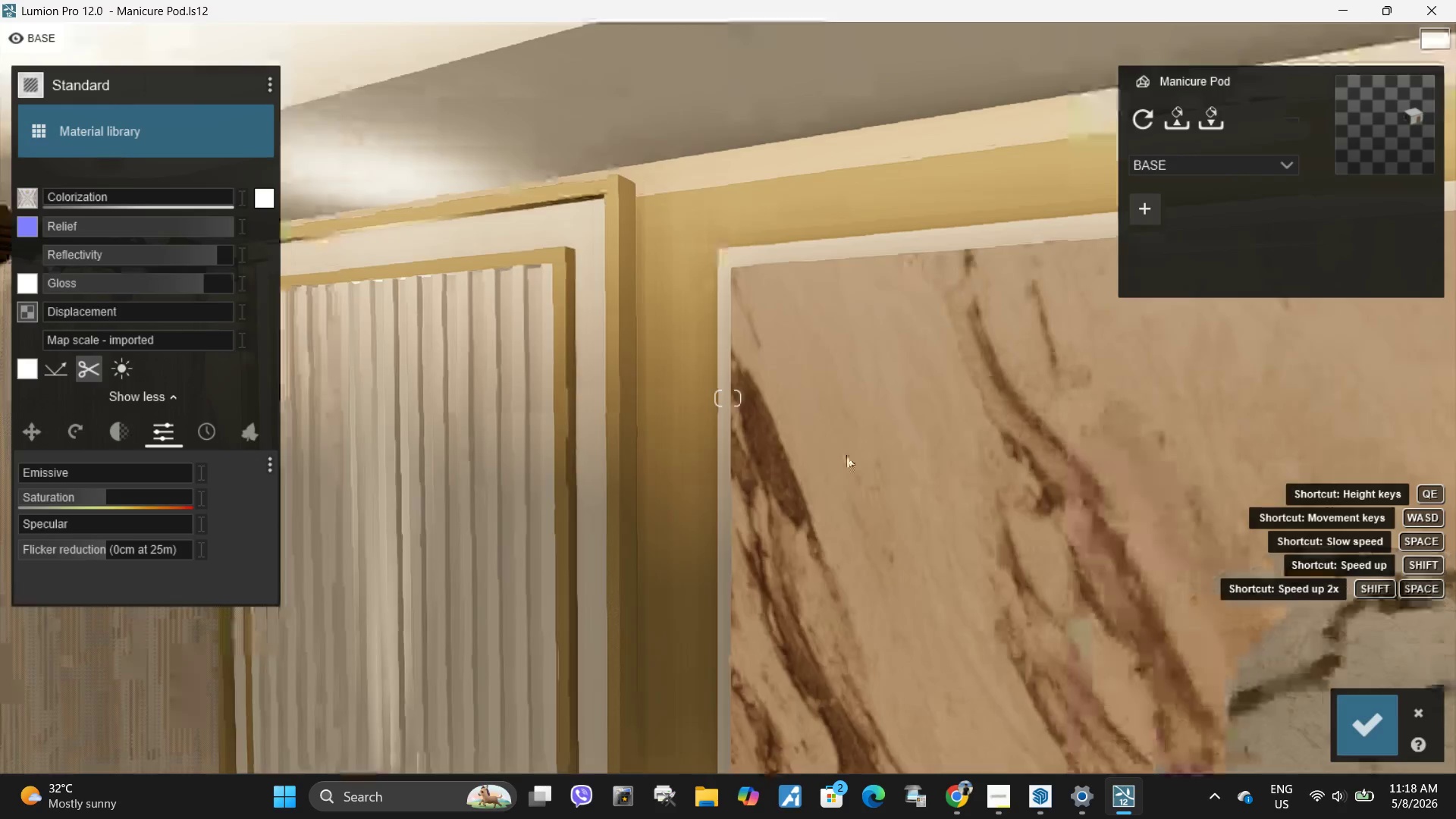 
key(A)
 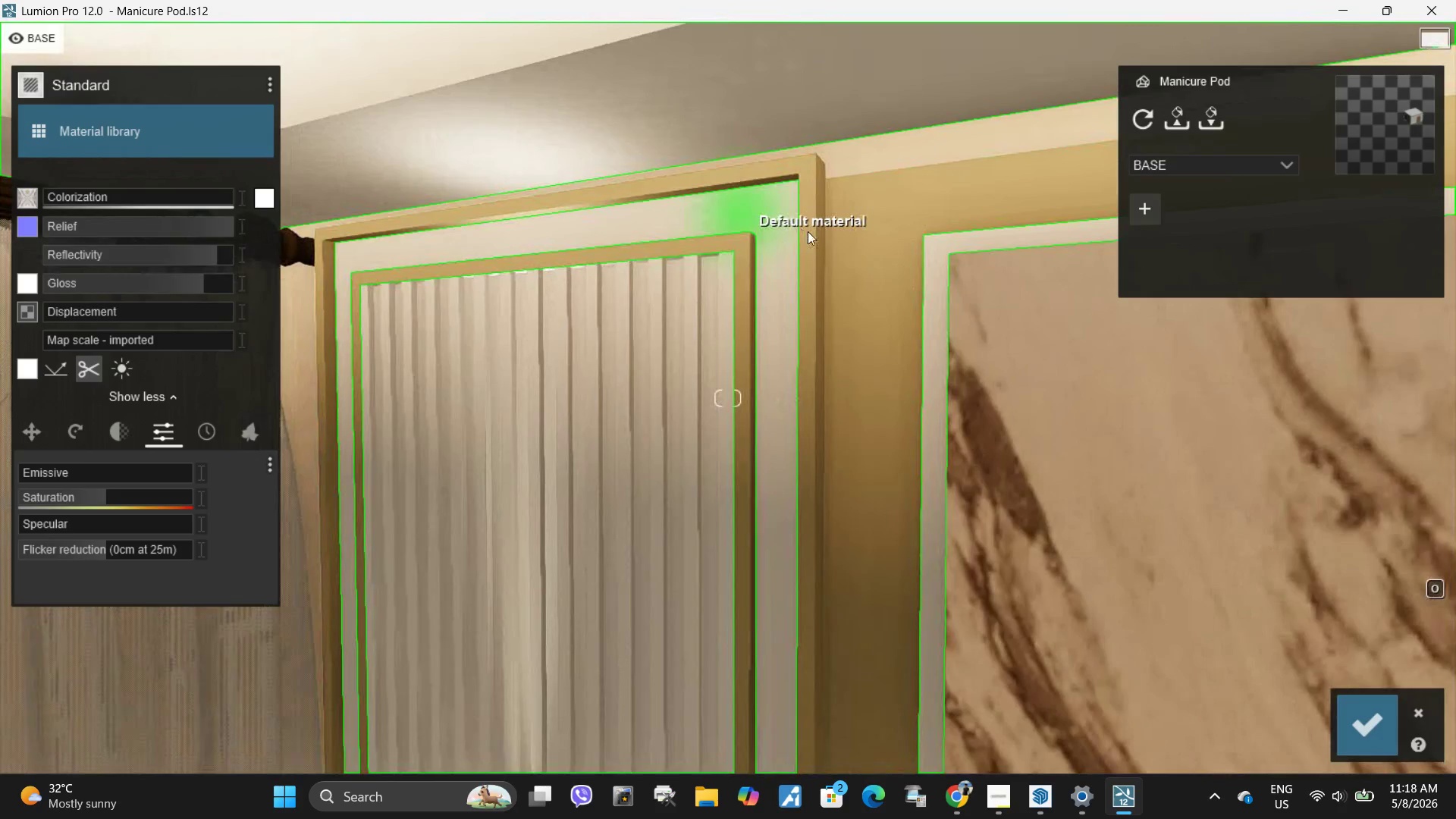 
left_click([810, 231])
 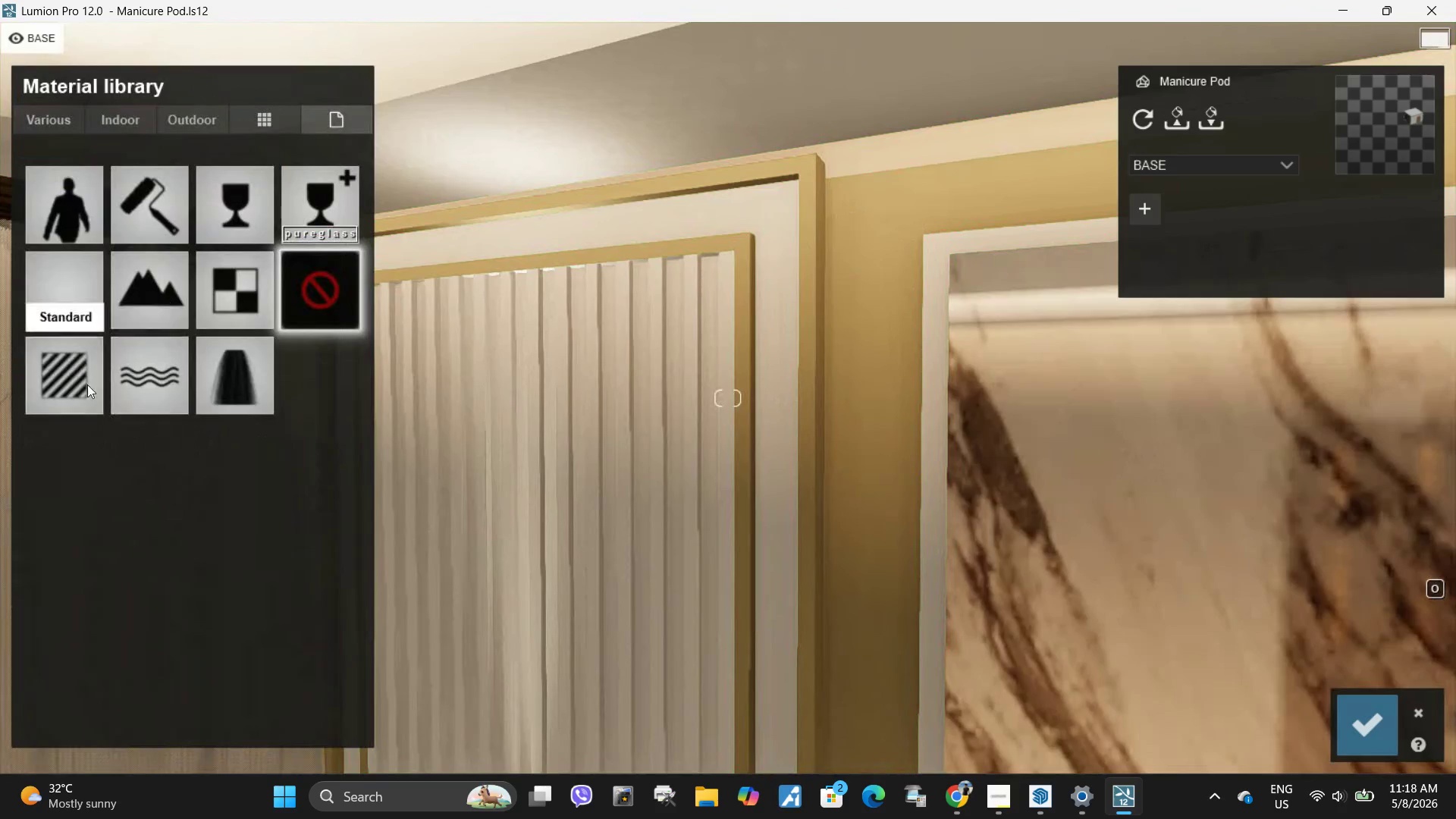 
left_click([87, 381])
 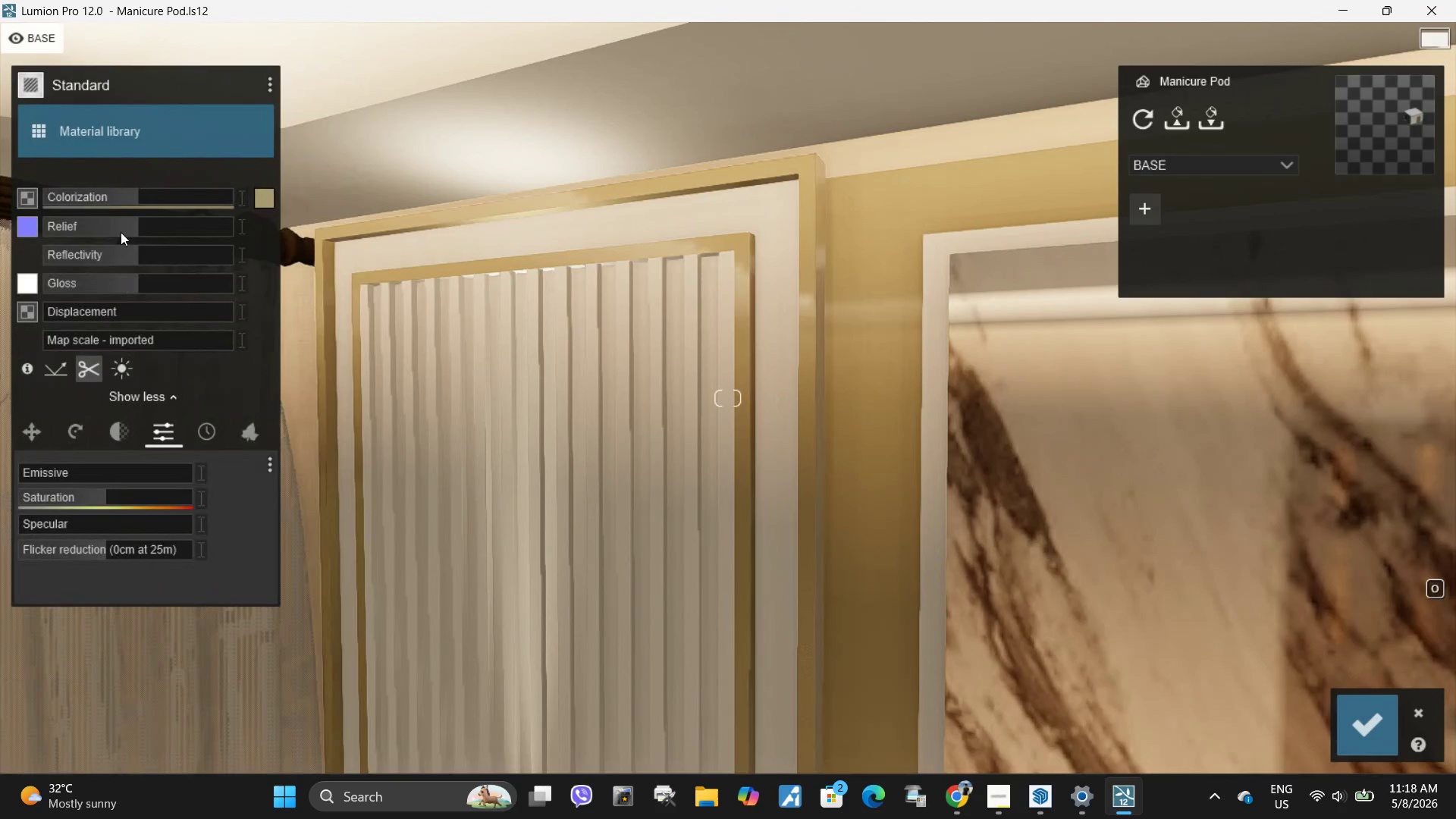 
left_click_drag(start_coordinate=[140, 256], to_coordinate=[220, 262])
 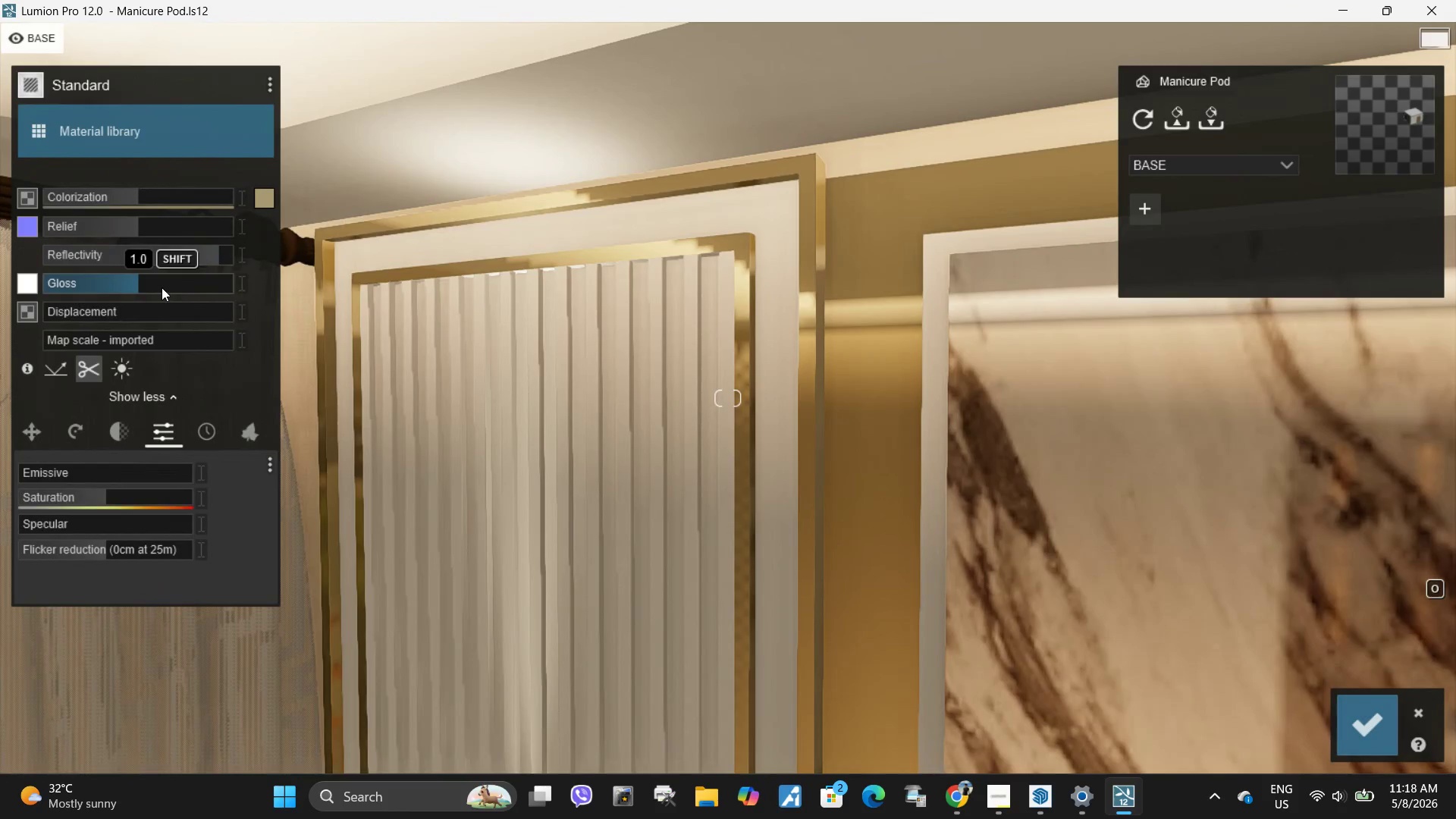 
left_click_drag(start_coordinate=[164, 286], to_coordinate=[195, 280])
 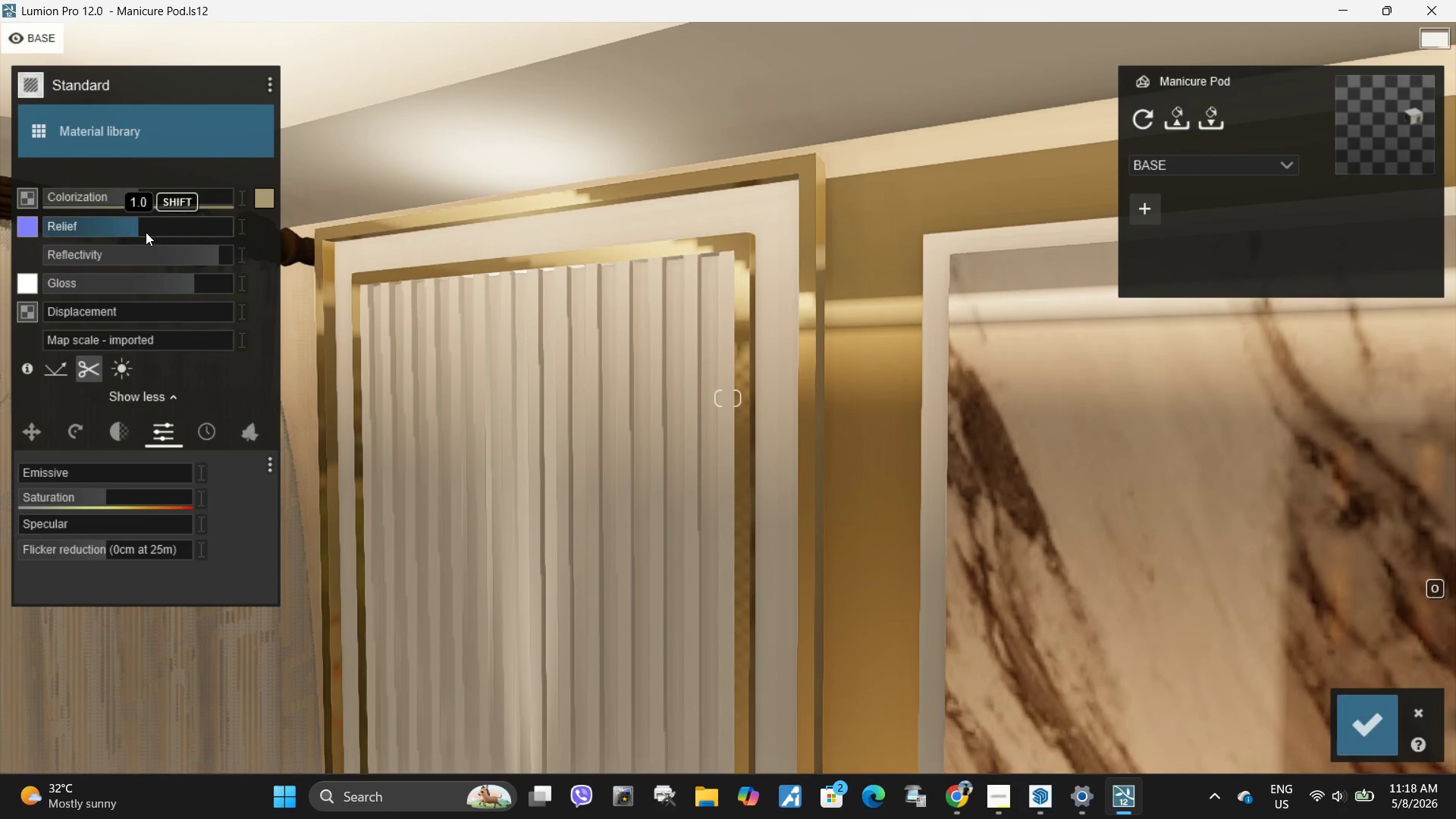 
left_click_drag(start_coordinate=[146, 232], to_coordinate=[0, 232])
 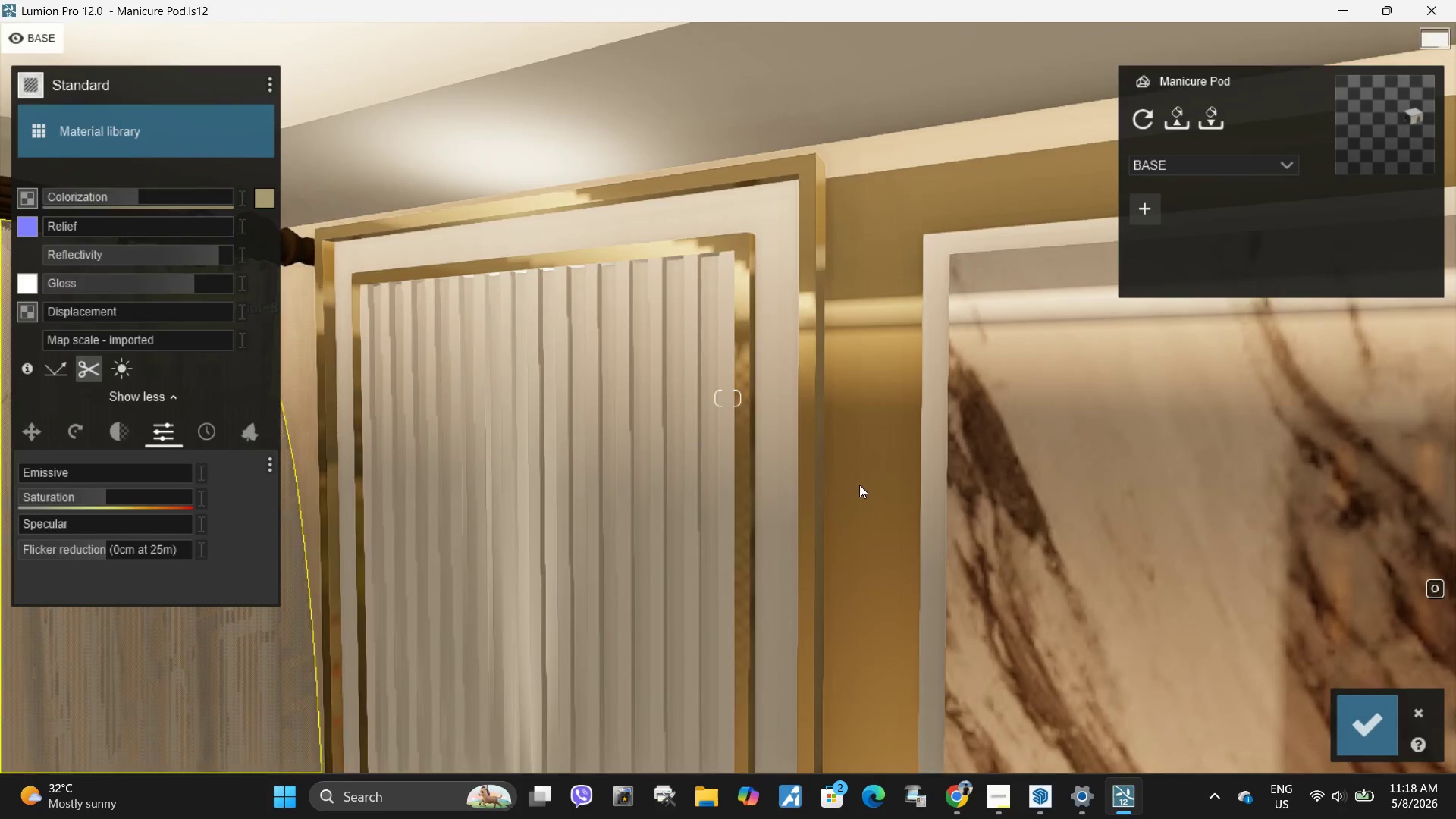 
hold_key(key=S, duration=0.44)
 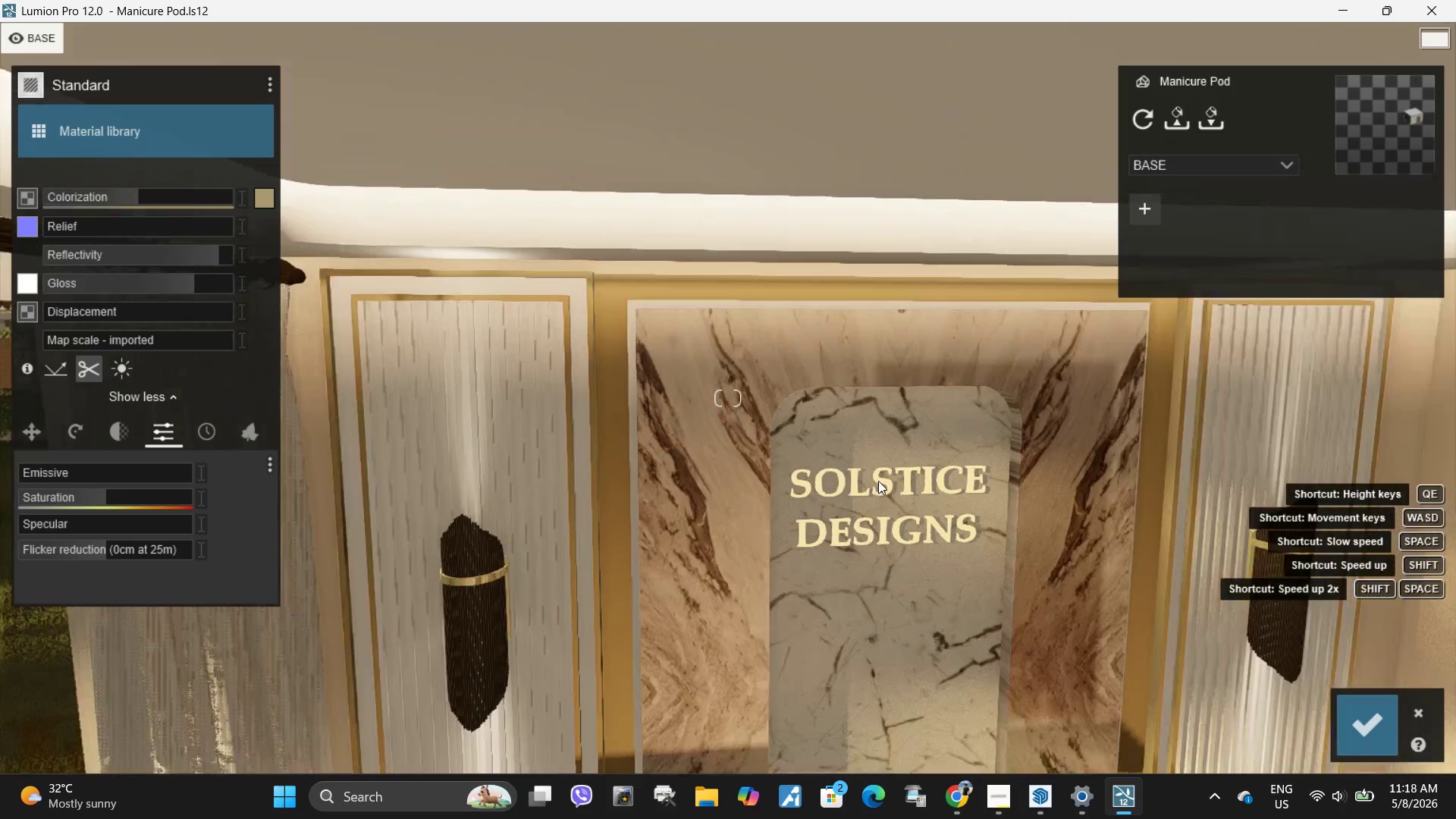 
type(eessse)
 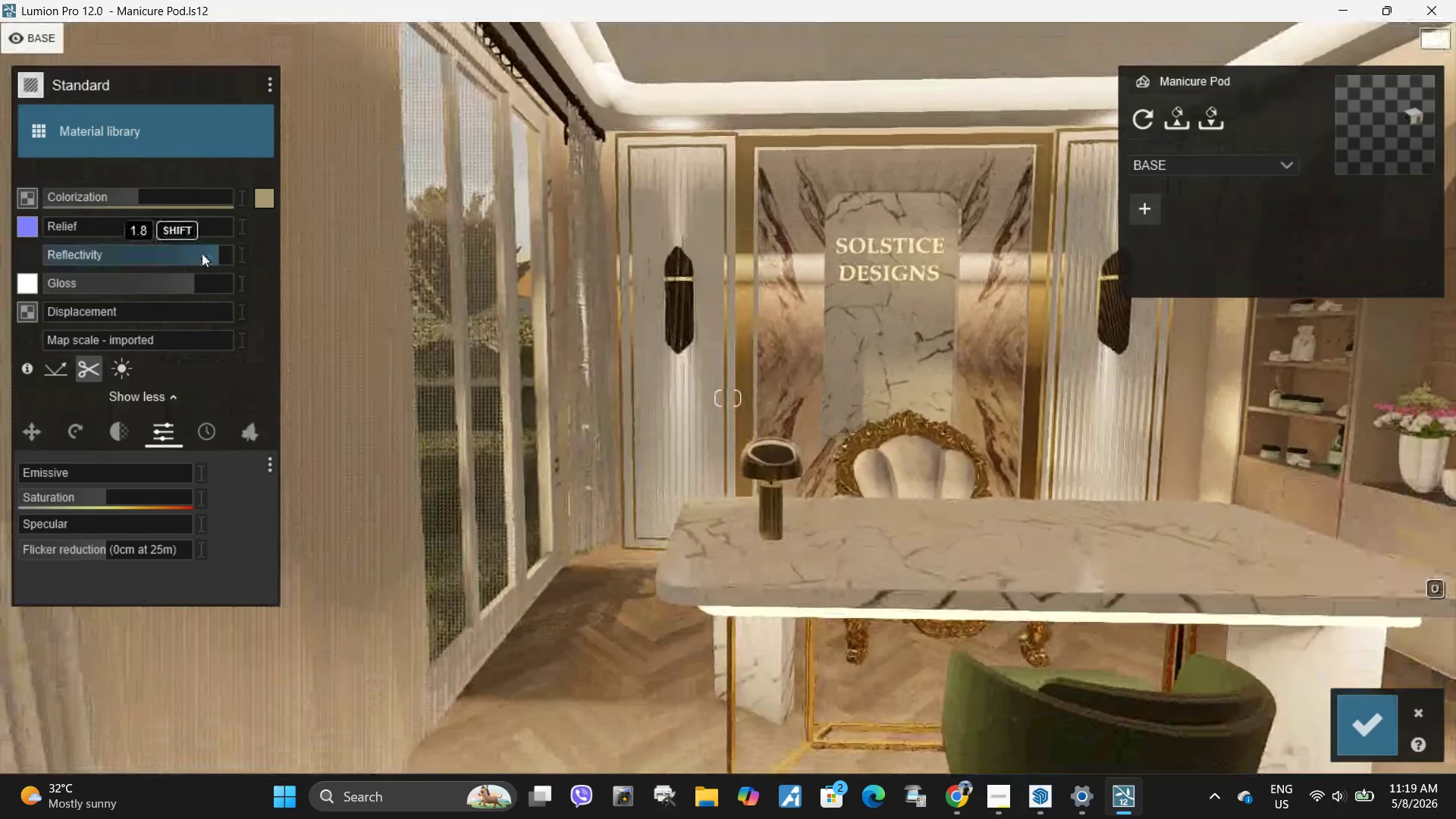 
left_click_drag(start_coordinate=[202, 253], to_coordinate=[216, 259])
 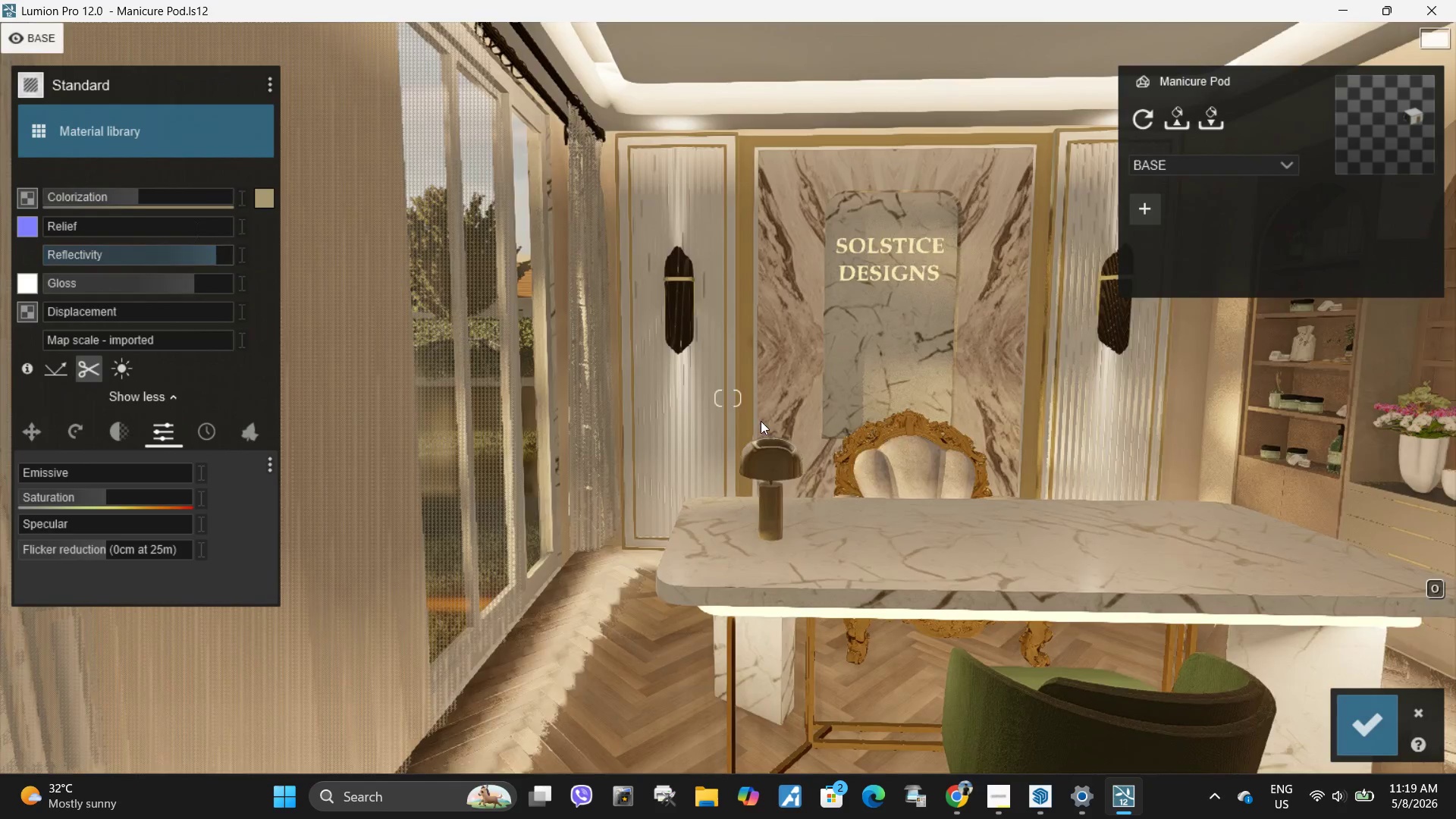 
type(sdqwwsaa)
 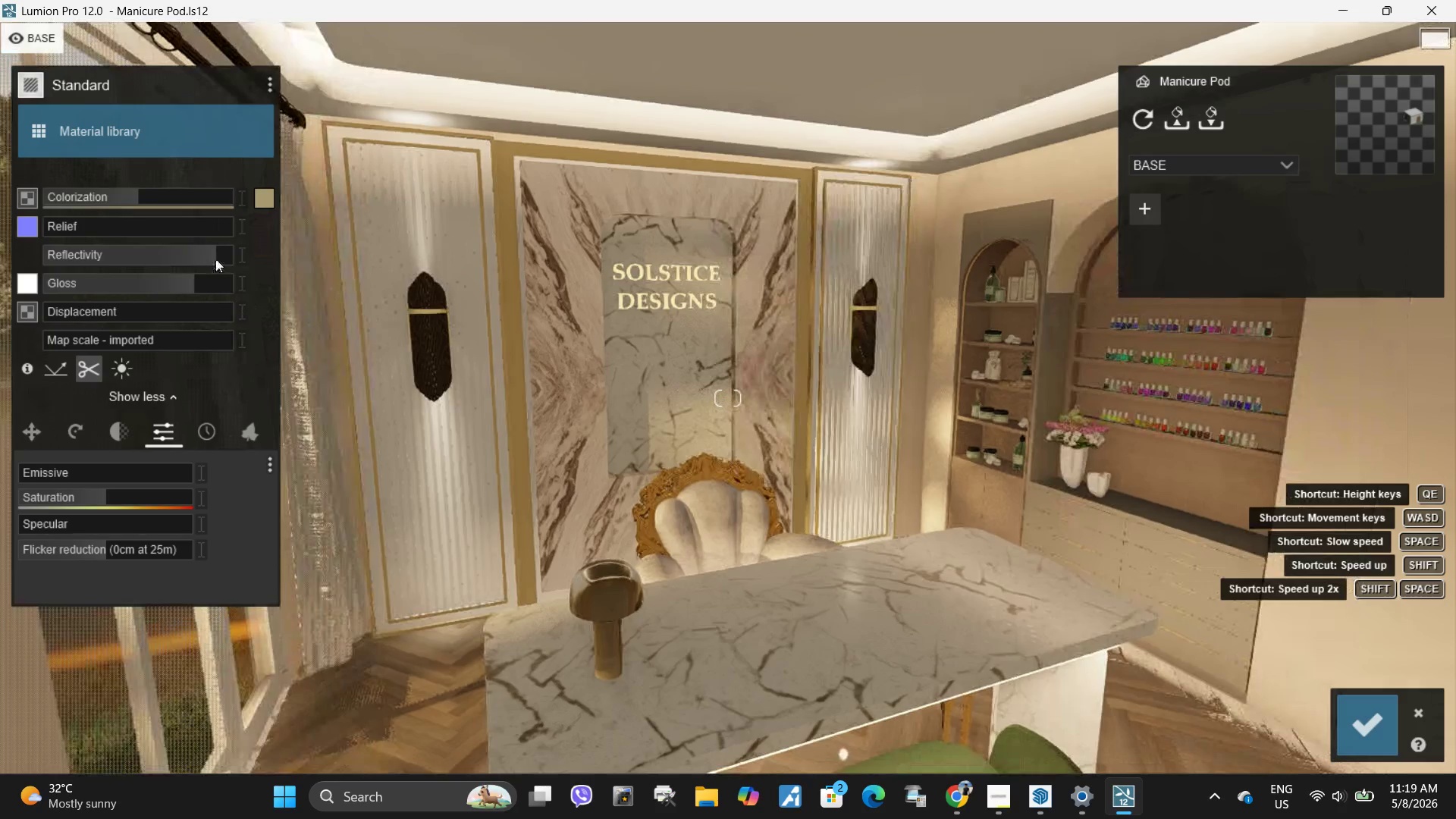 
left_click_drag(start_coordinate=[223, 256], to_coordinate=[228, 255])
 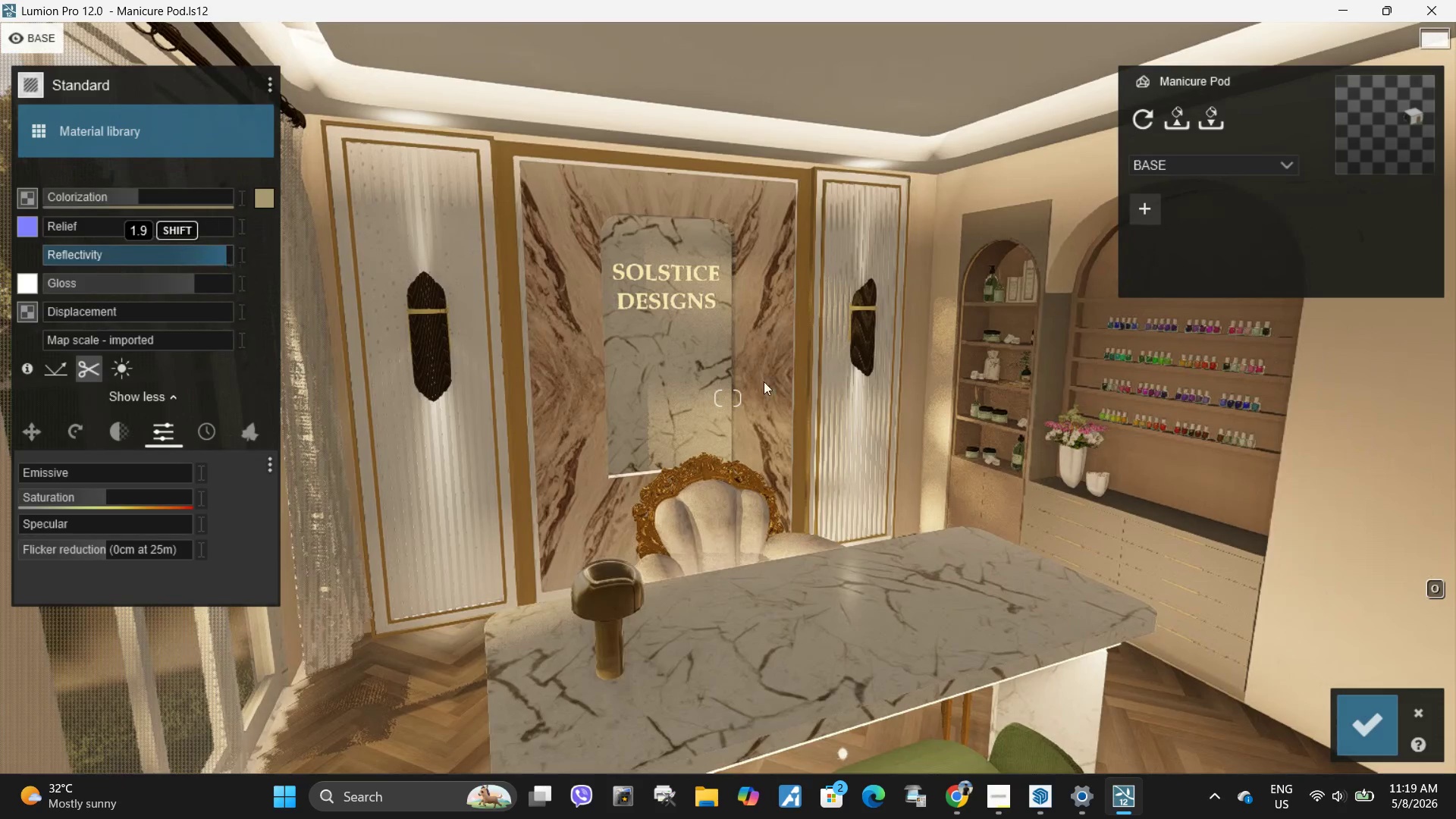 
type(sedqqww)
 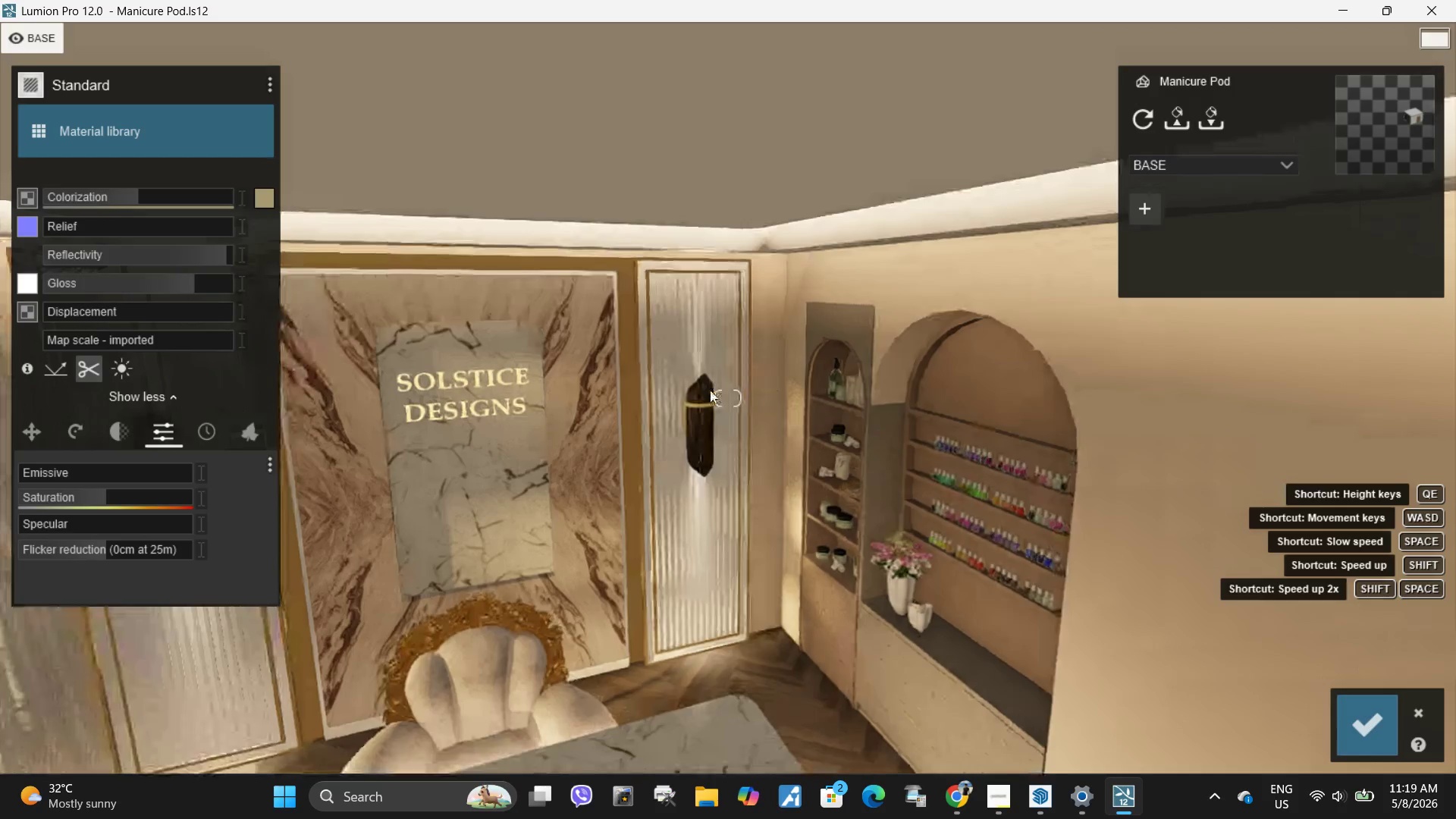 
type(weeeee)
 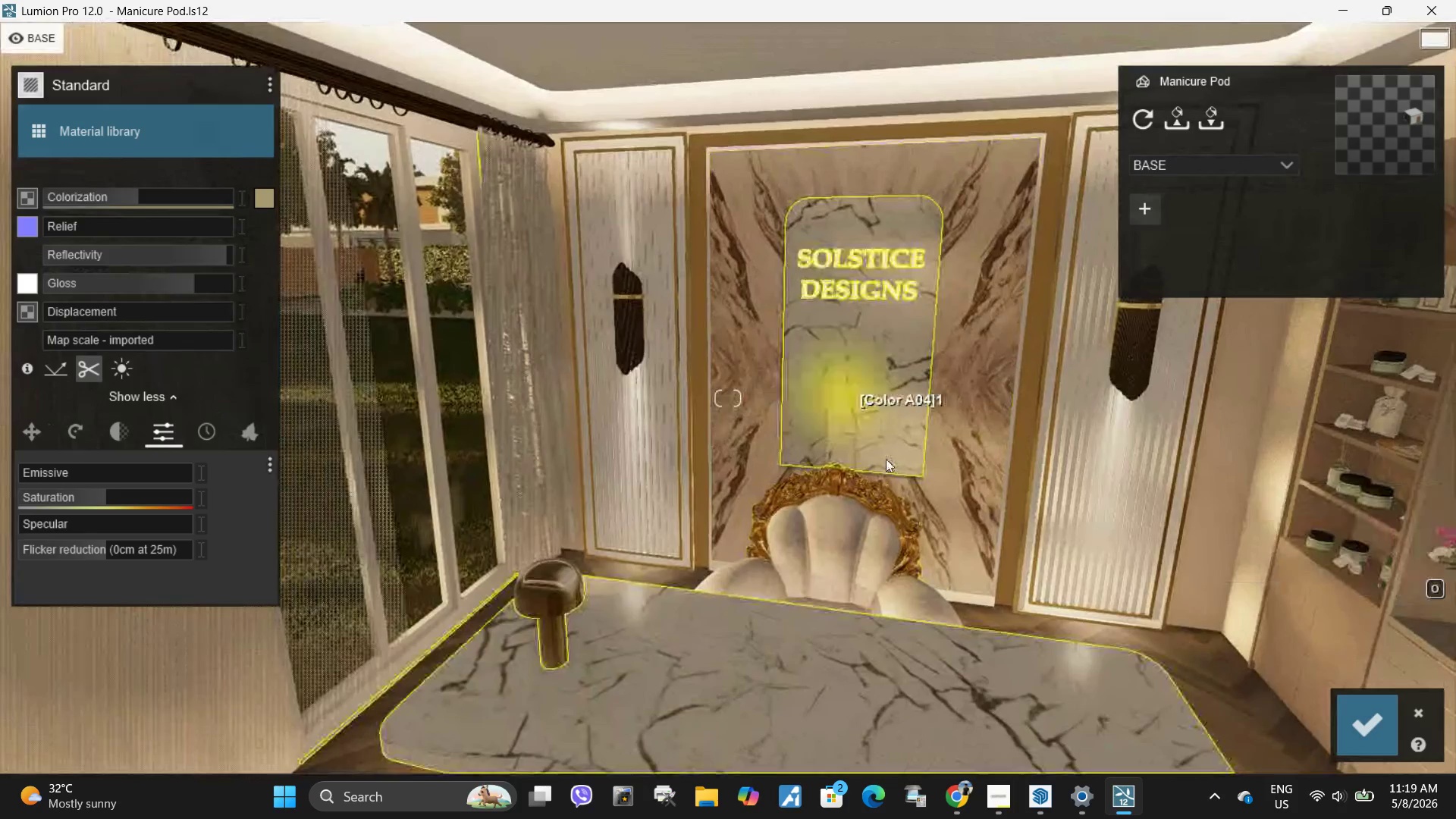 
type(ed)
 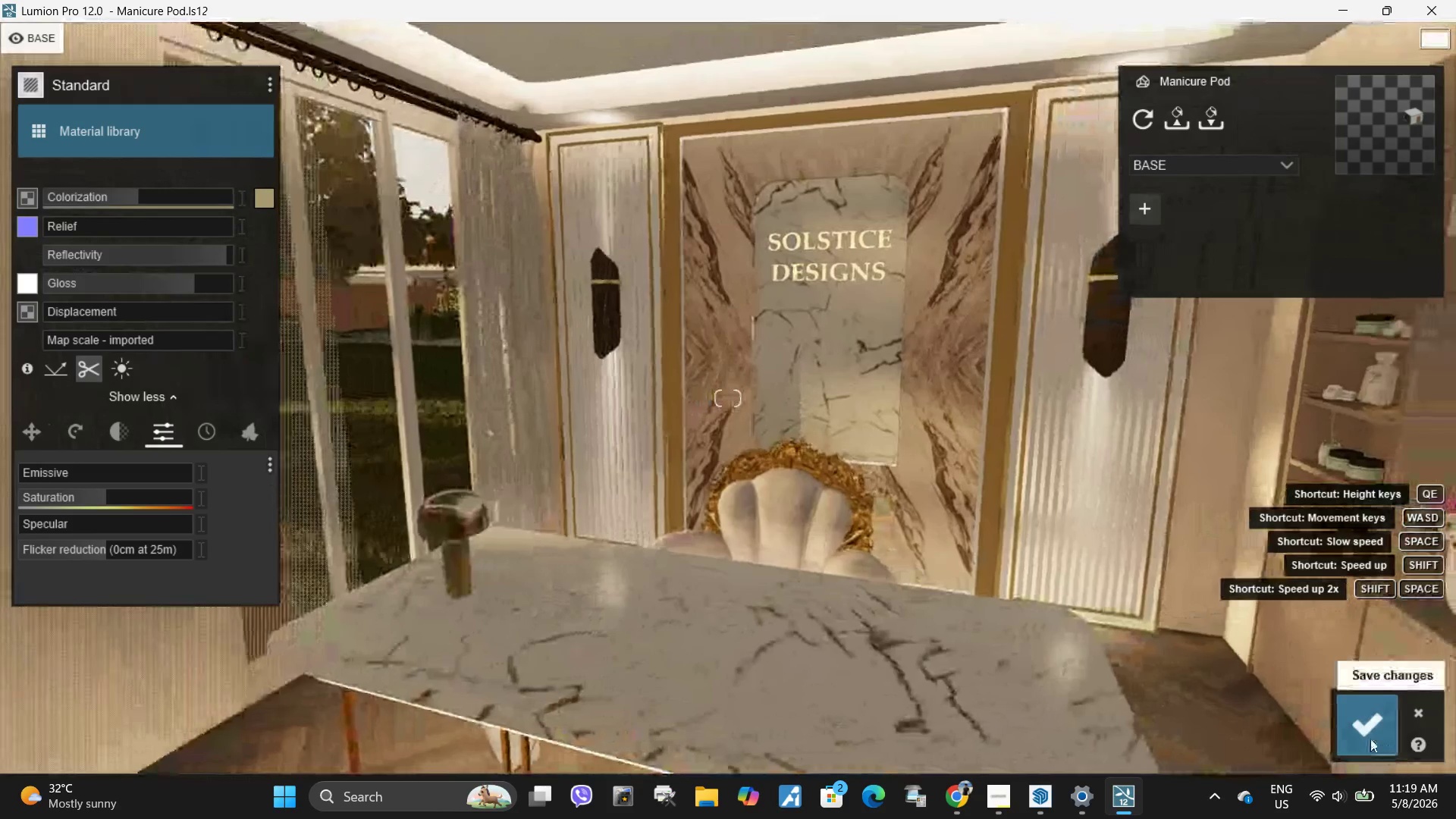 
left_click([1370, 739])
 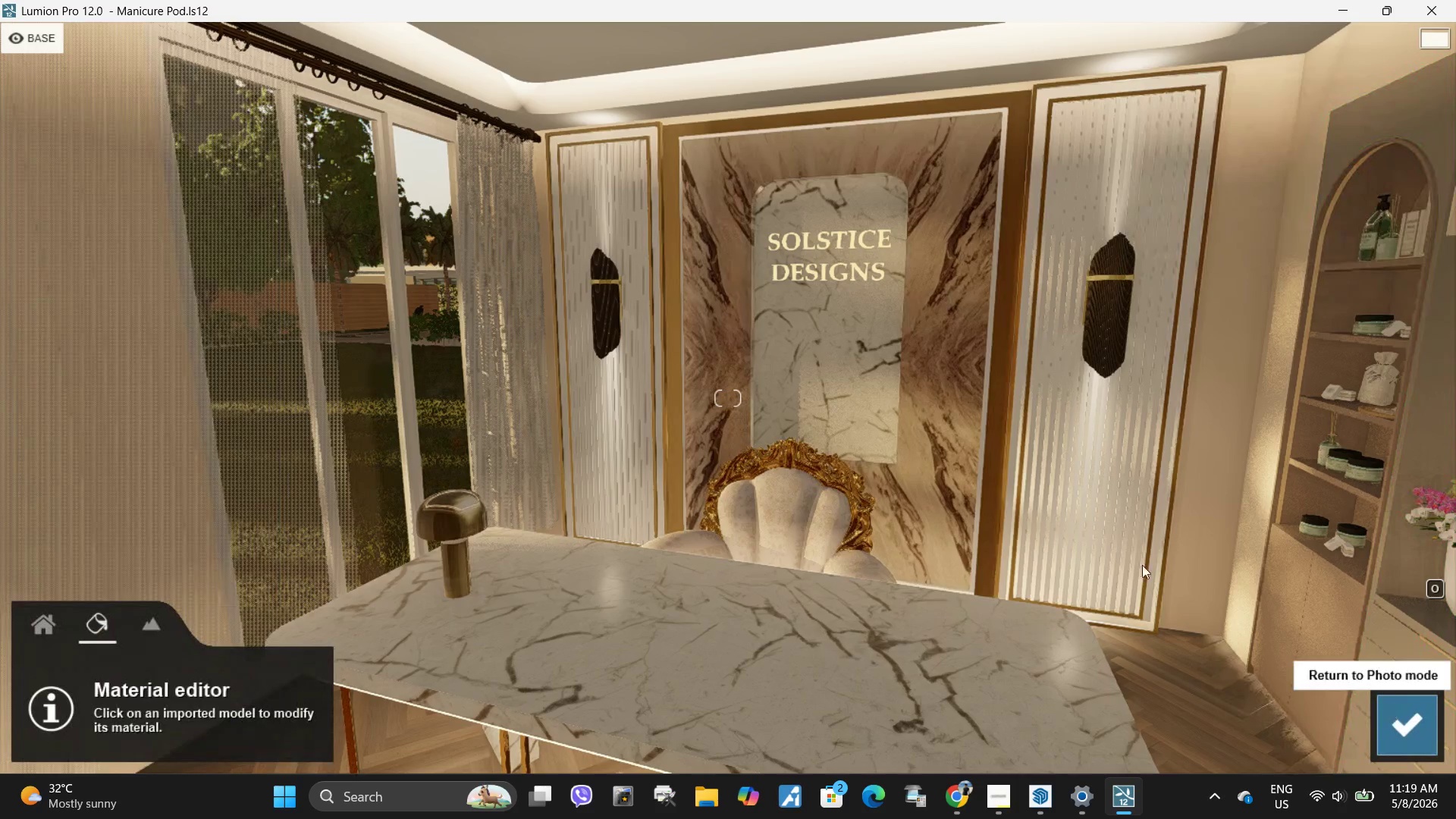 
left_click([1123, 553])
 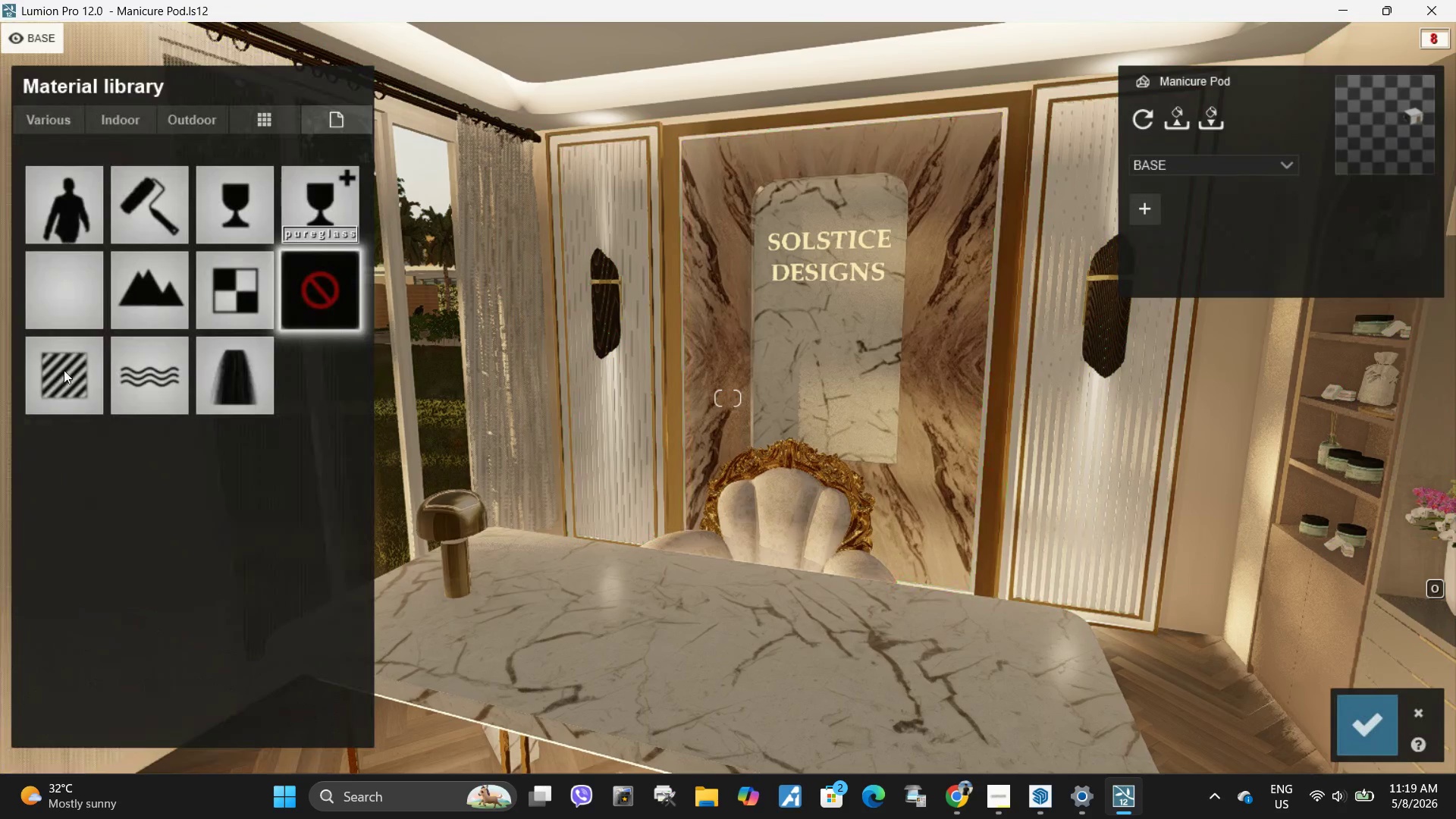 
left_click([65, 370])
 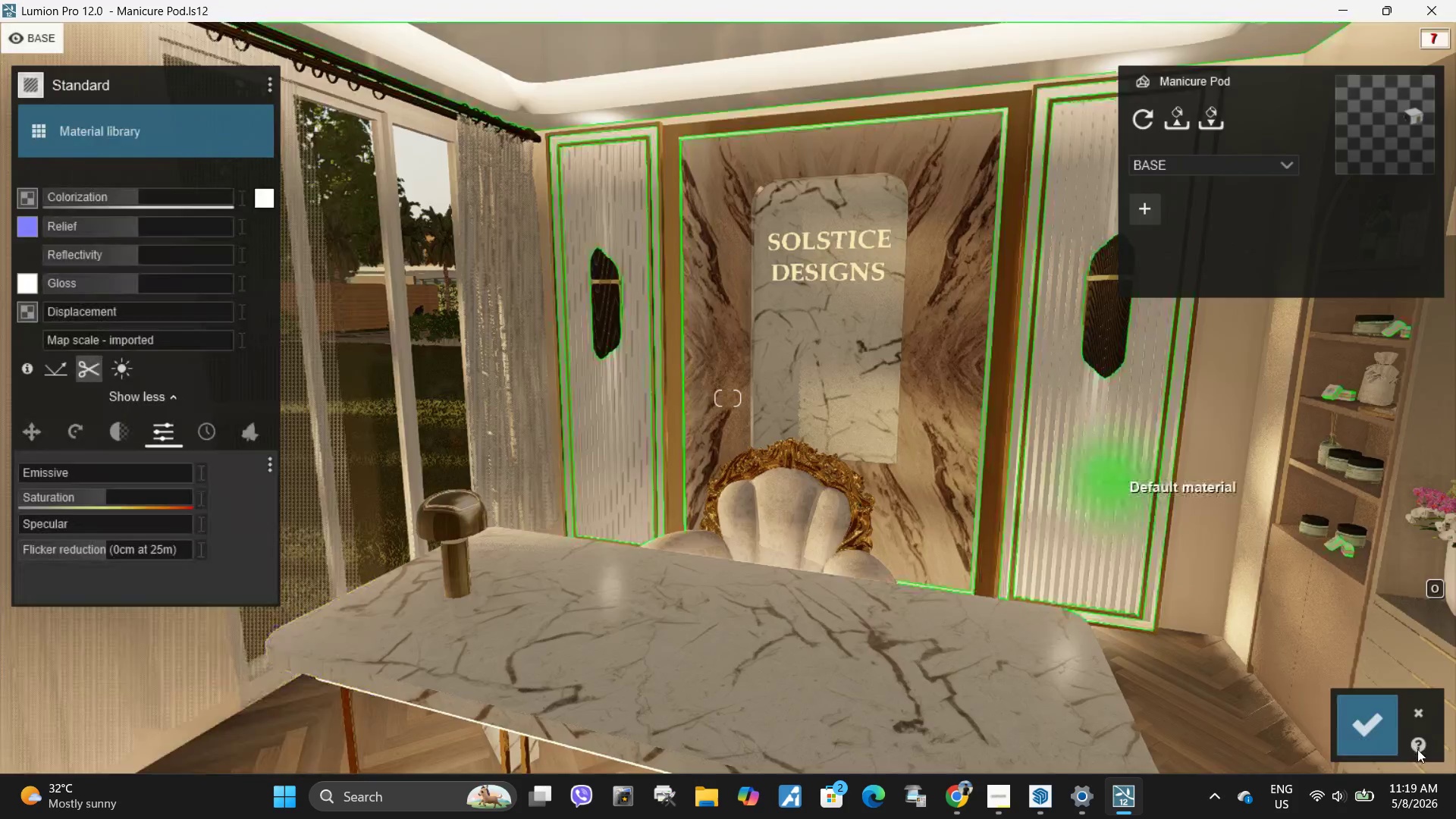 
left_click([1389, 734])
 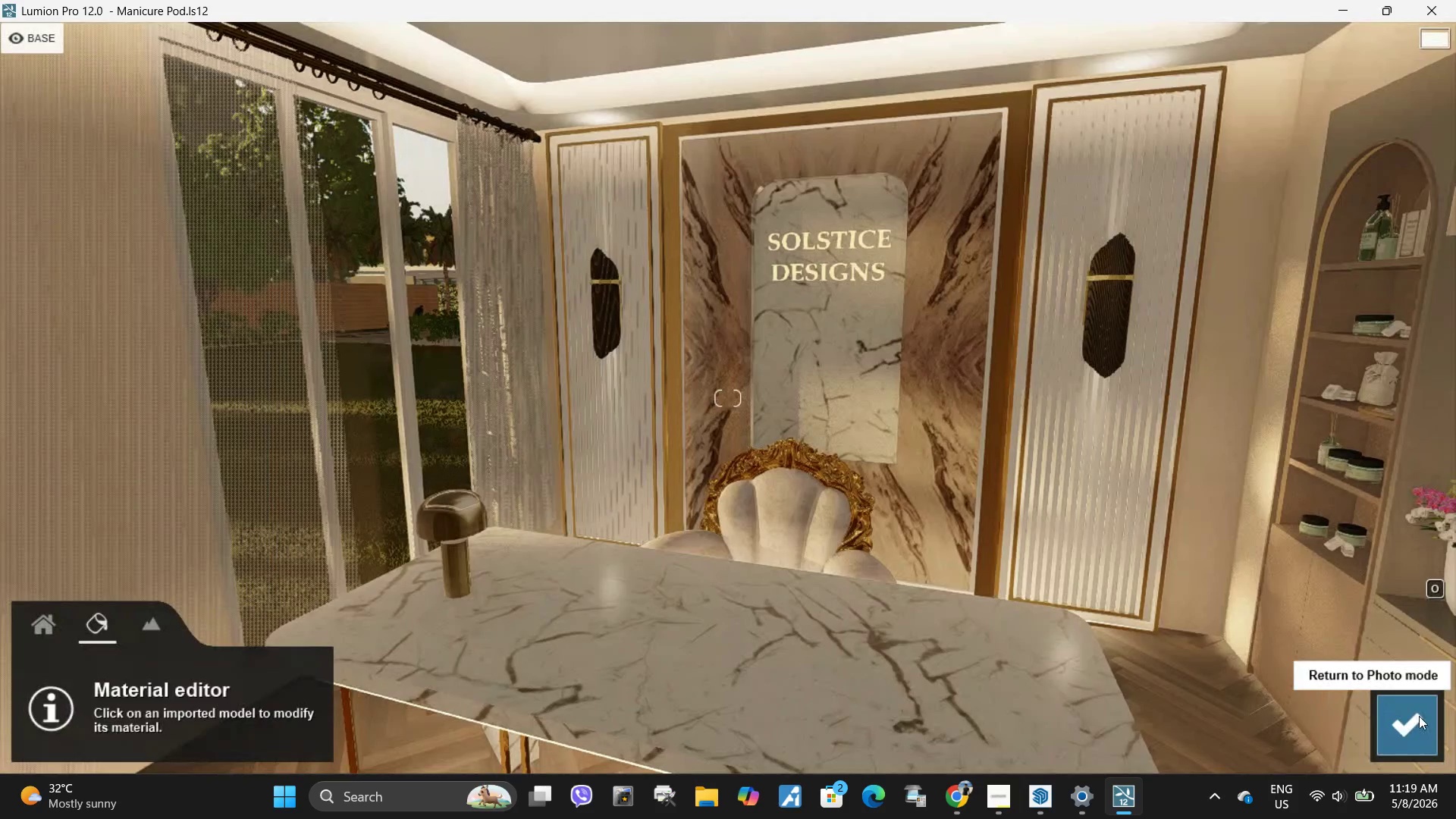 
left_click([1417, 717])
 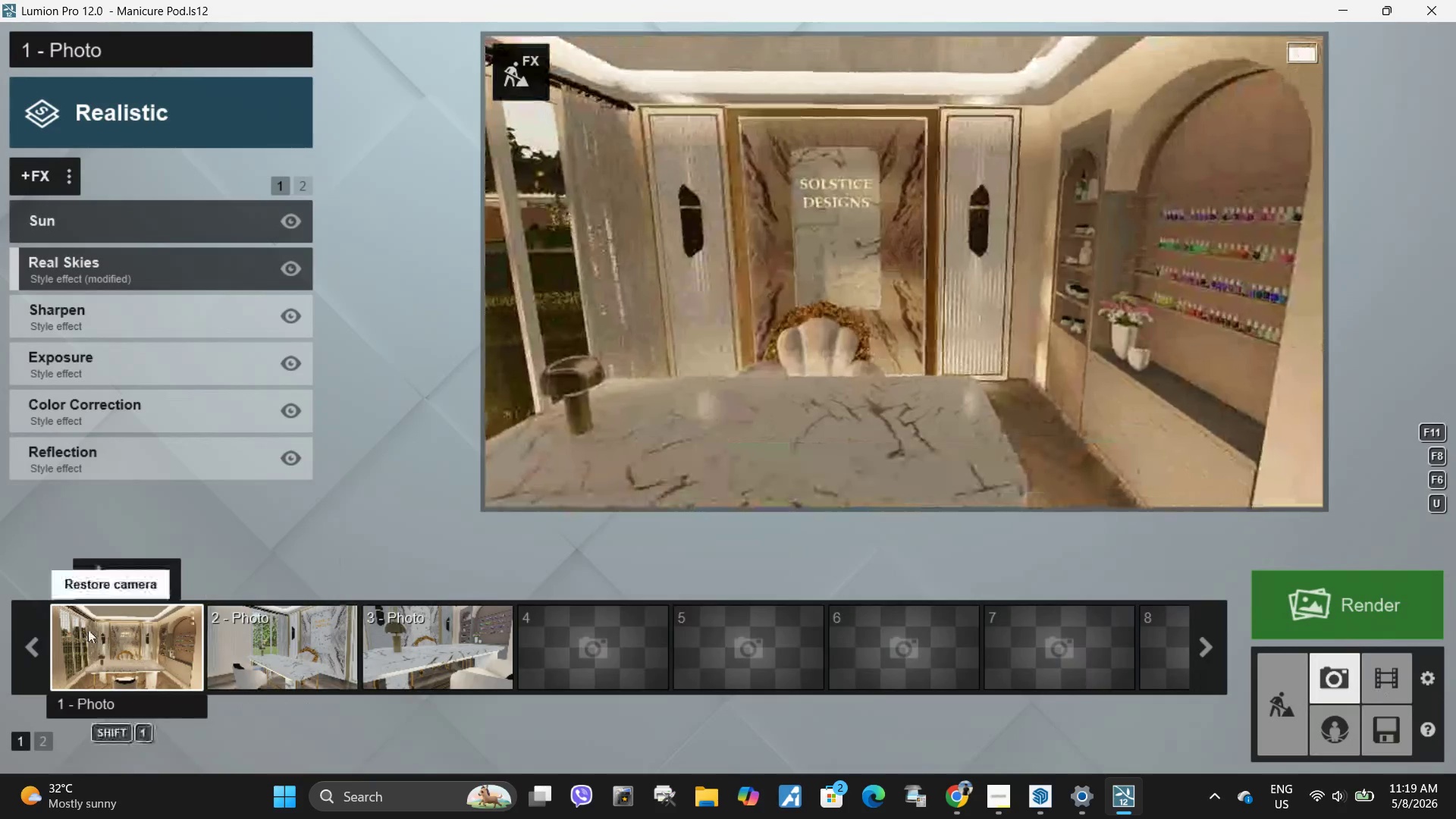 
left_click([736, 331])
 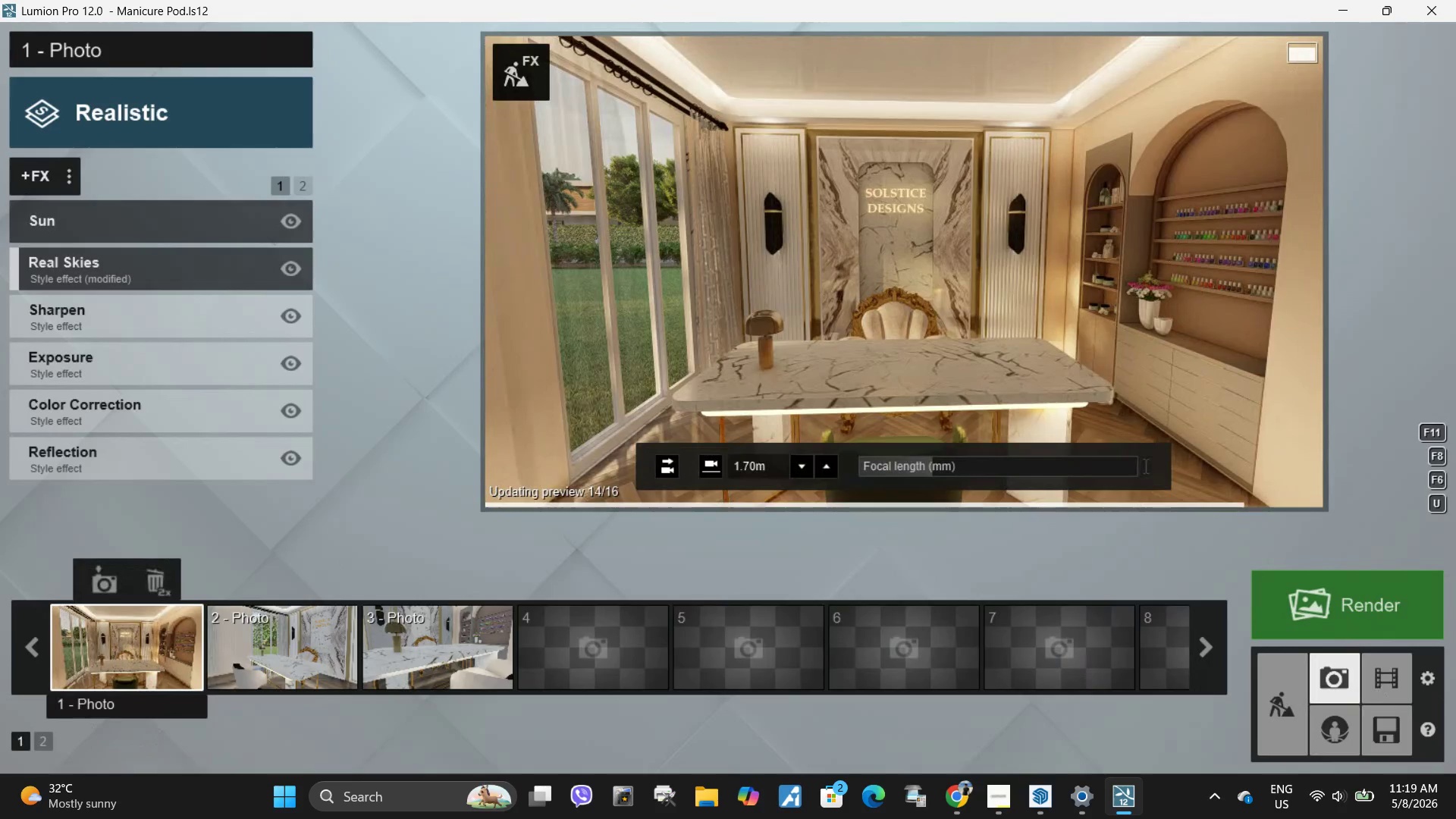 
right_click([940, 302])
 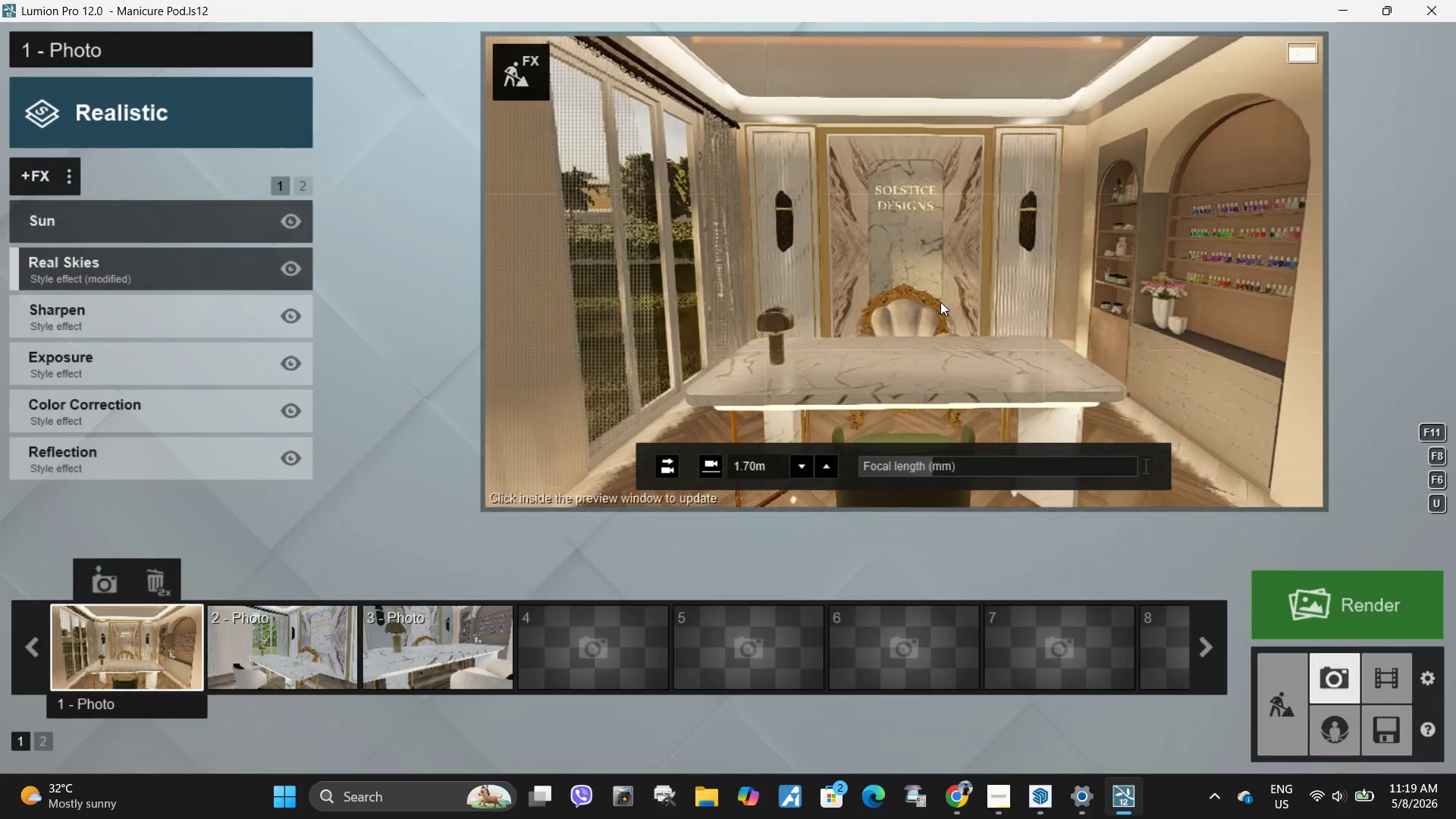 
left_click([940, 302])
 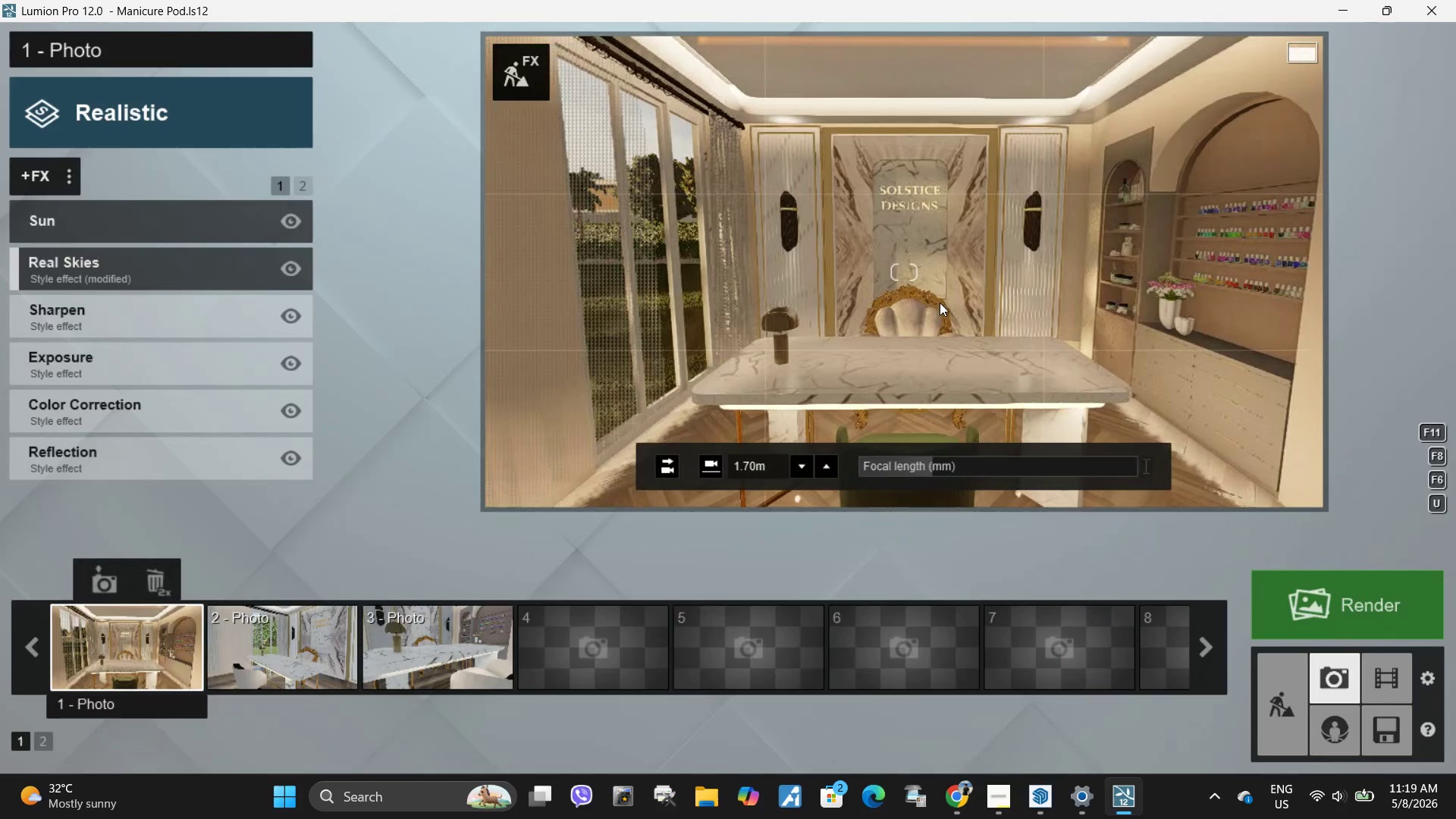 
hold_key(key=Space, duration=2.67)
 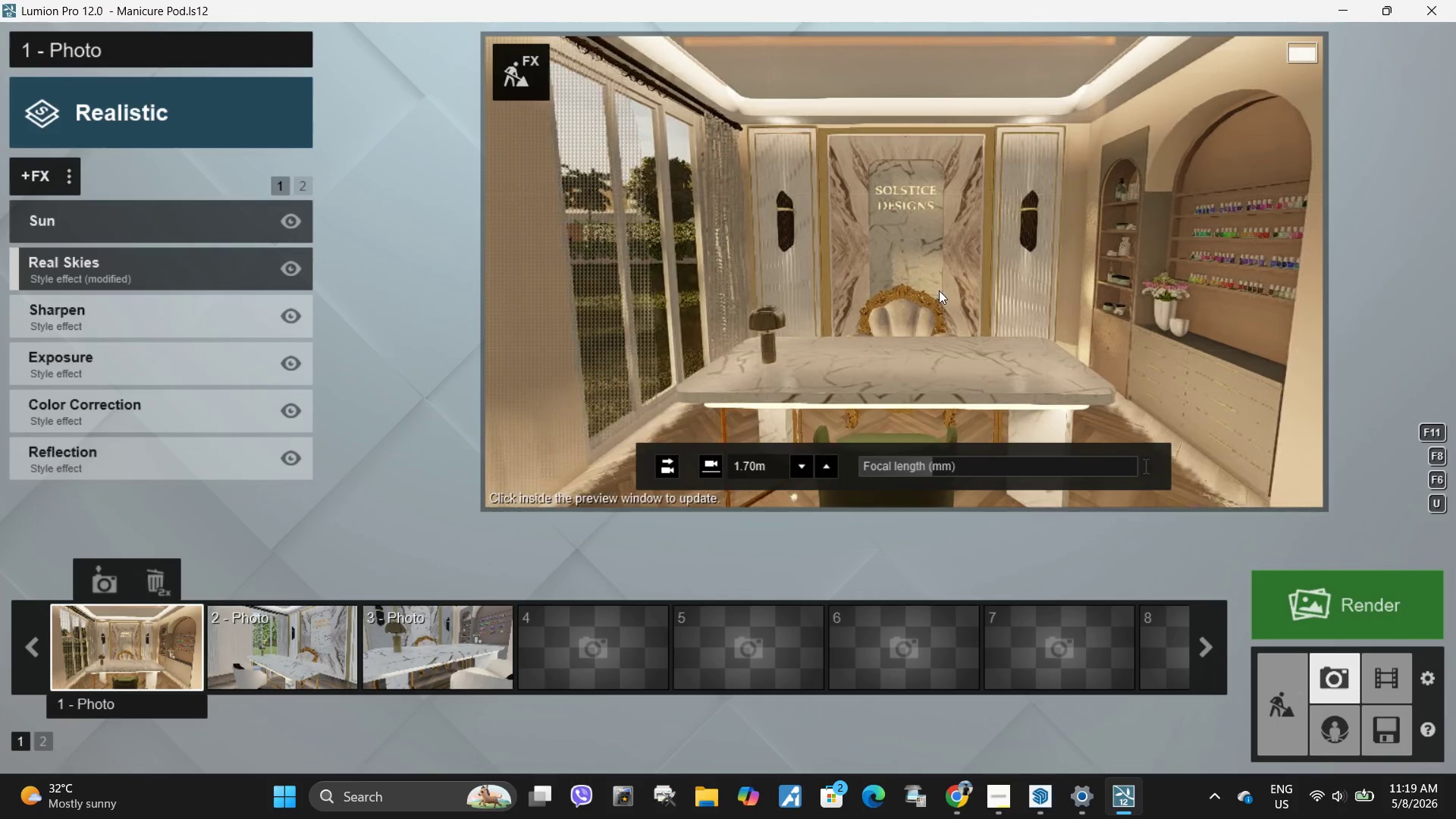 
type(dddd)
 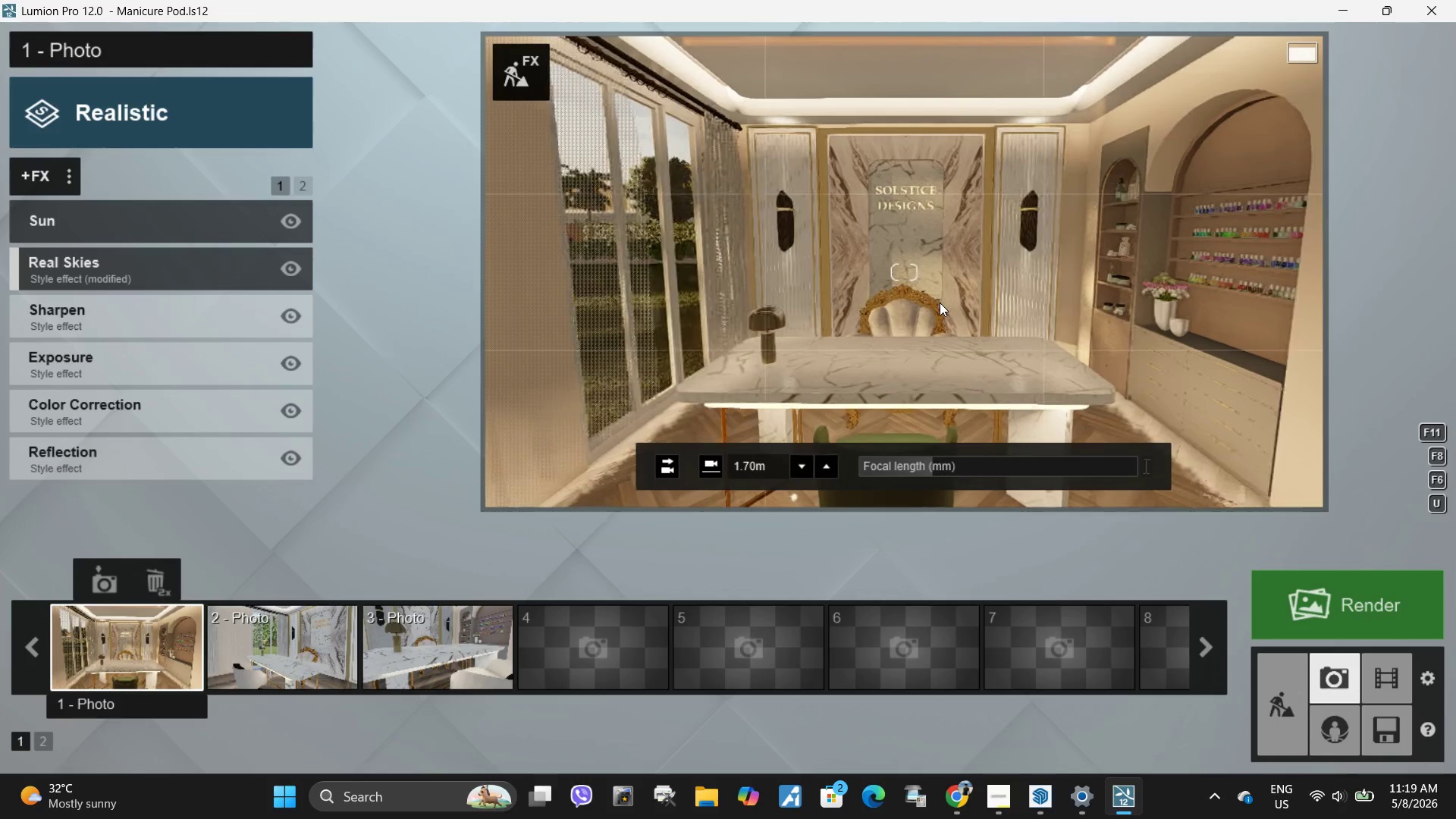 
right_click([940, 303])
 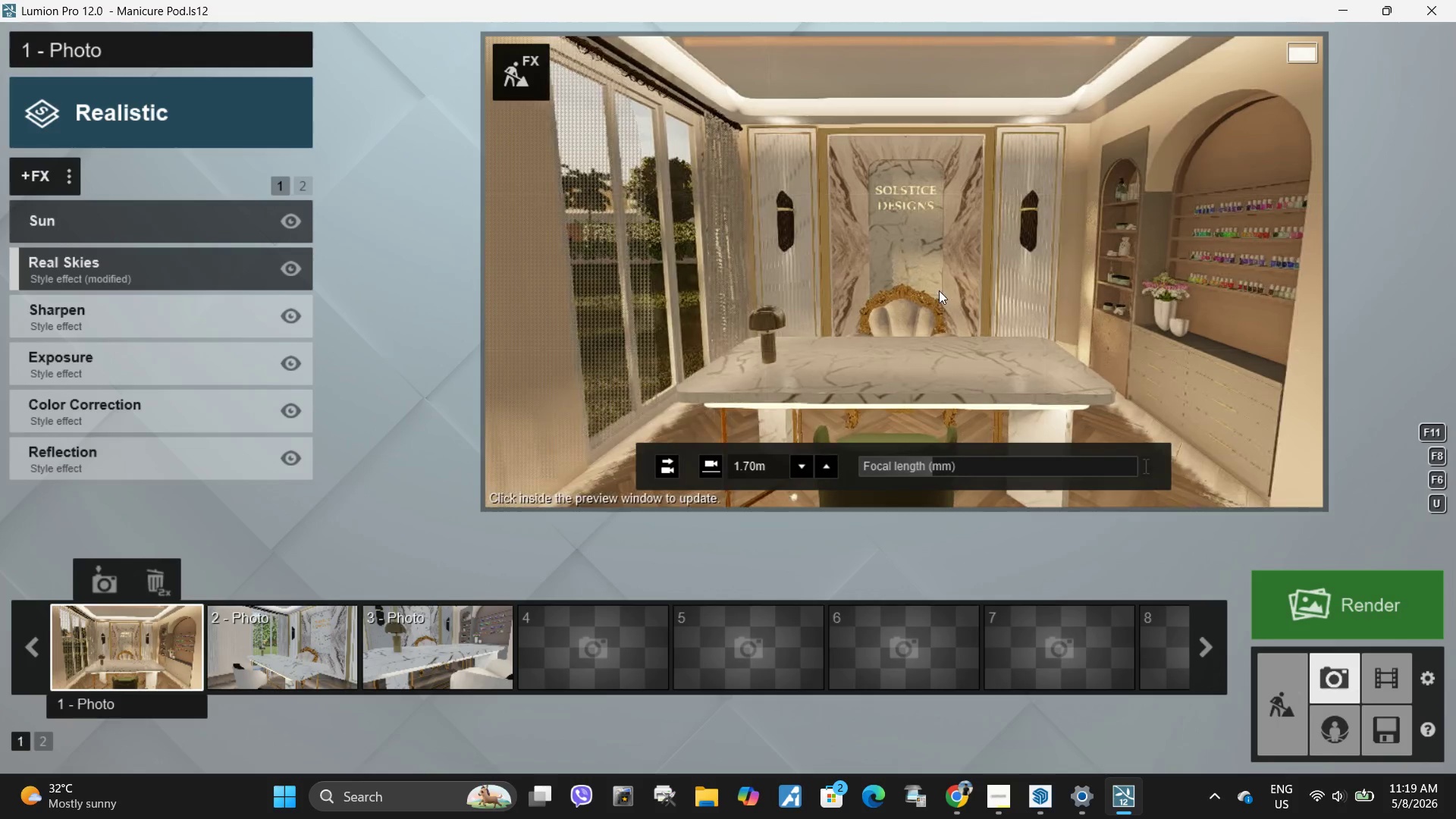 
left_click([939, 290])
 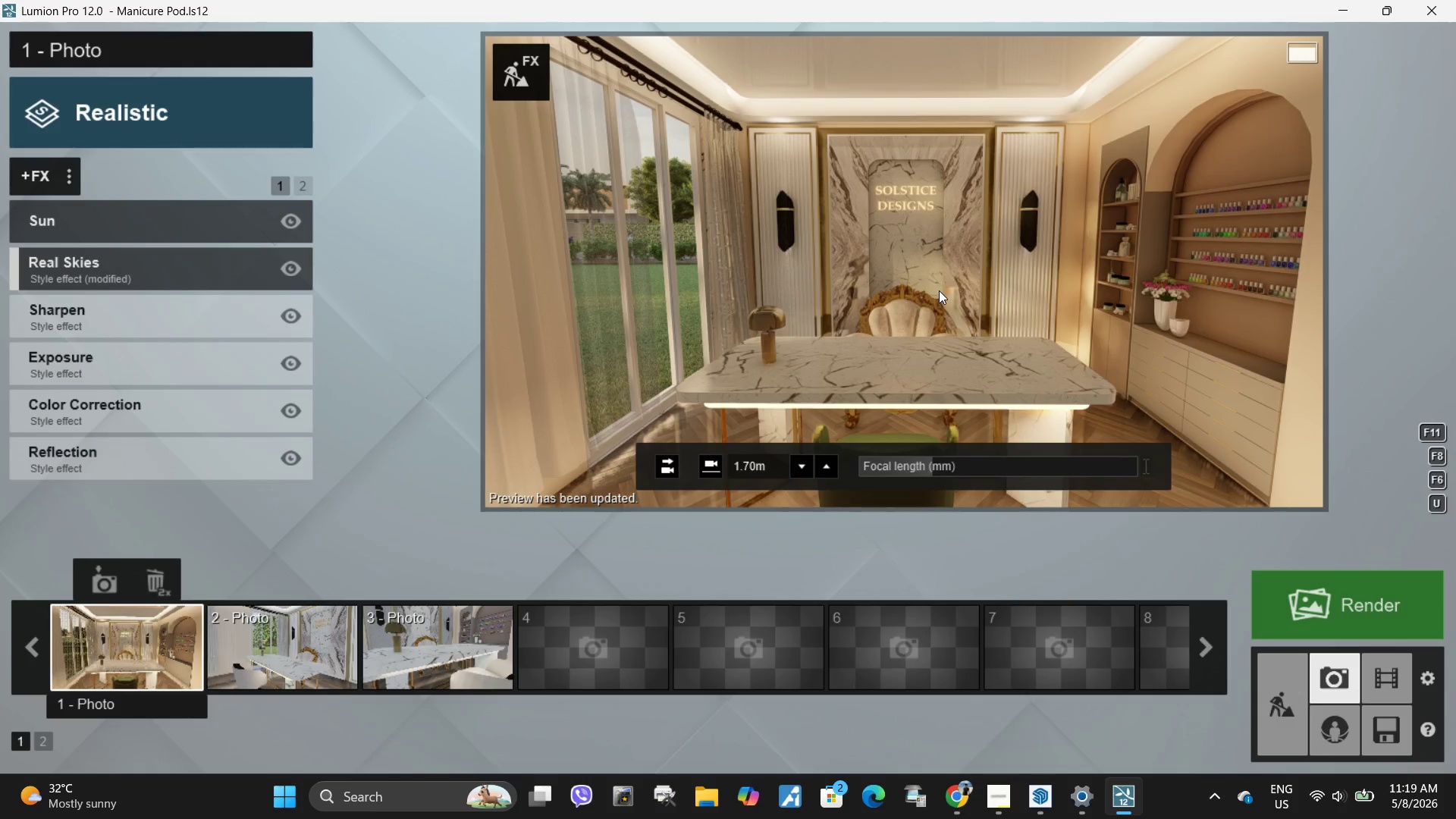 
wait(14.05)
 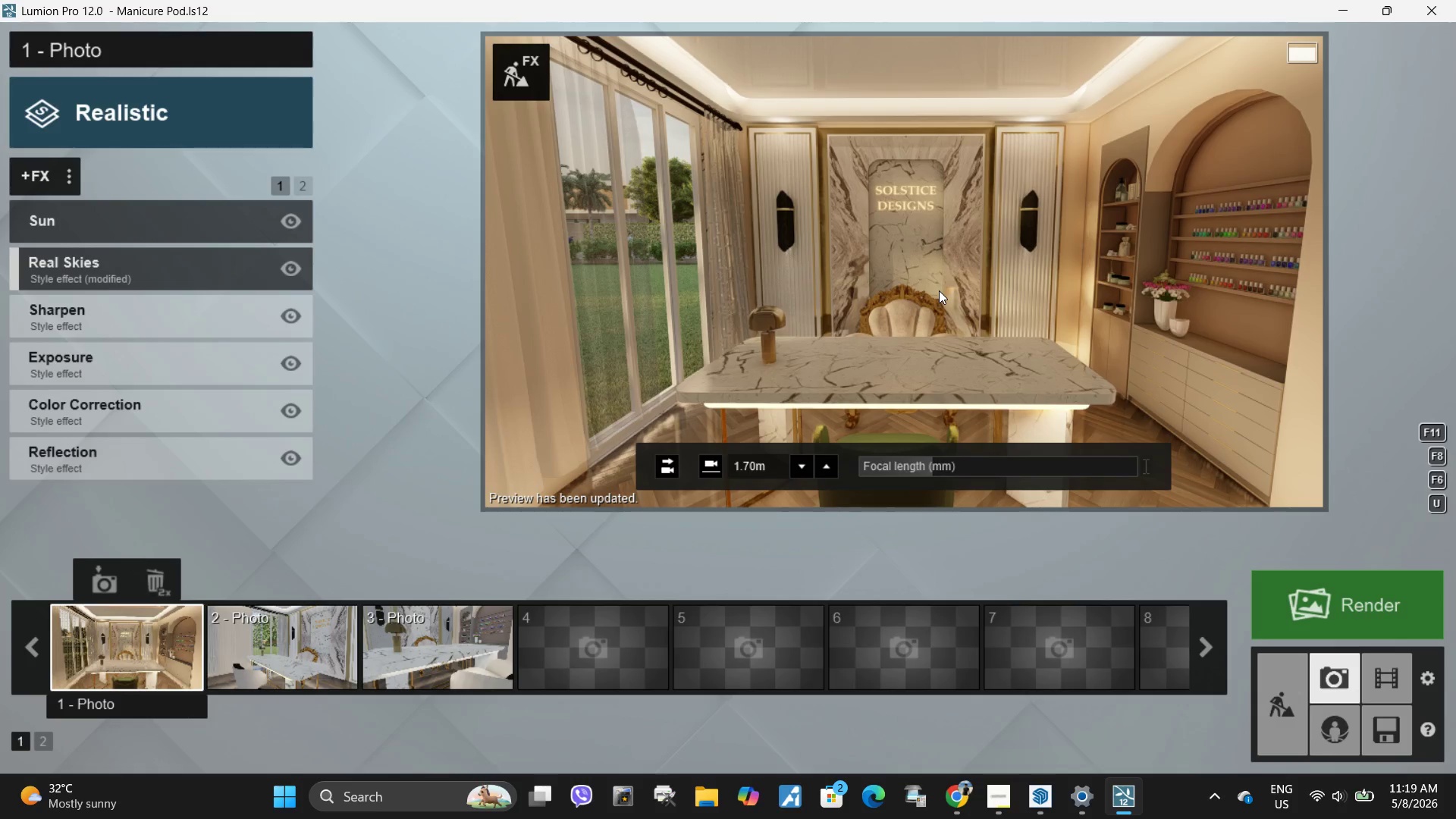 
mouse_move([115, 573])
 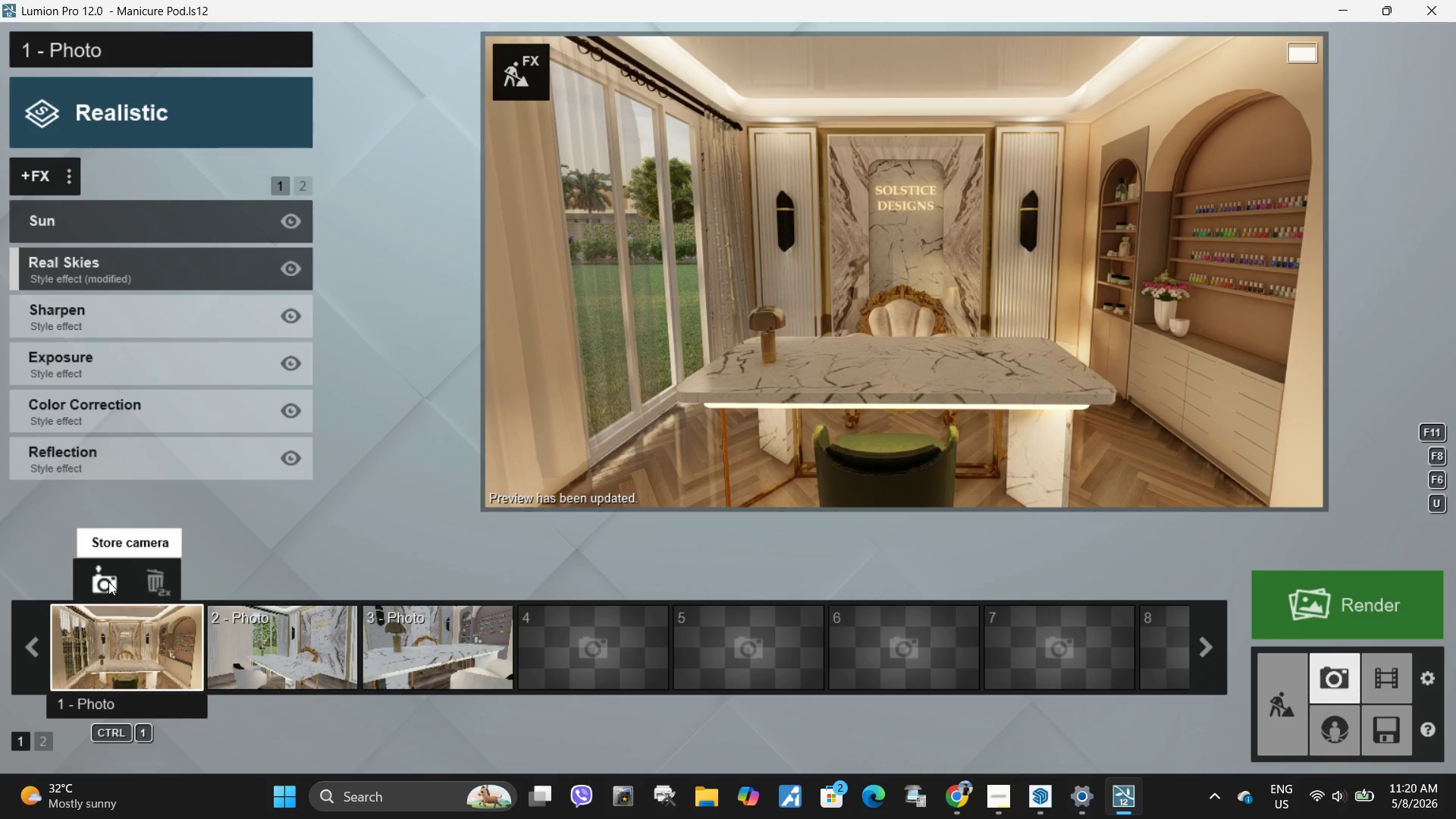 
left_click([107, 582])
 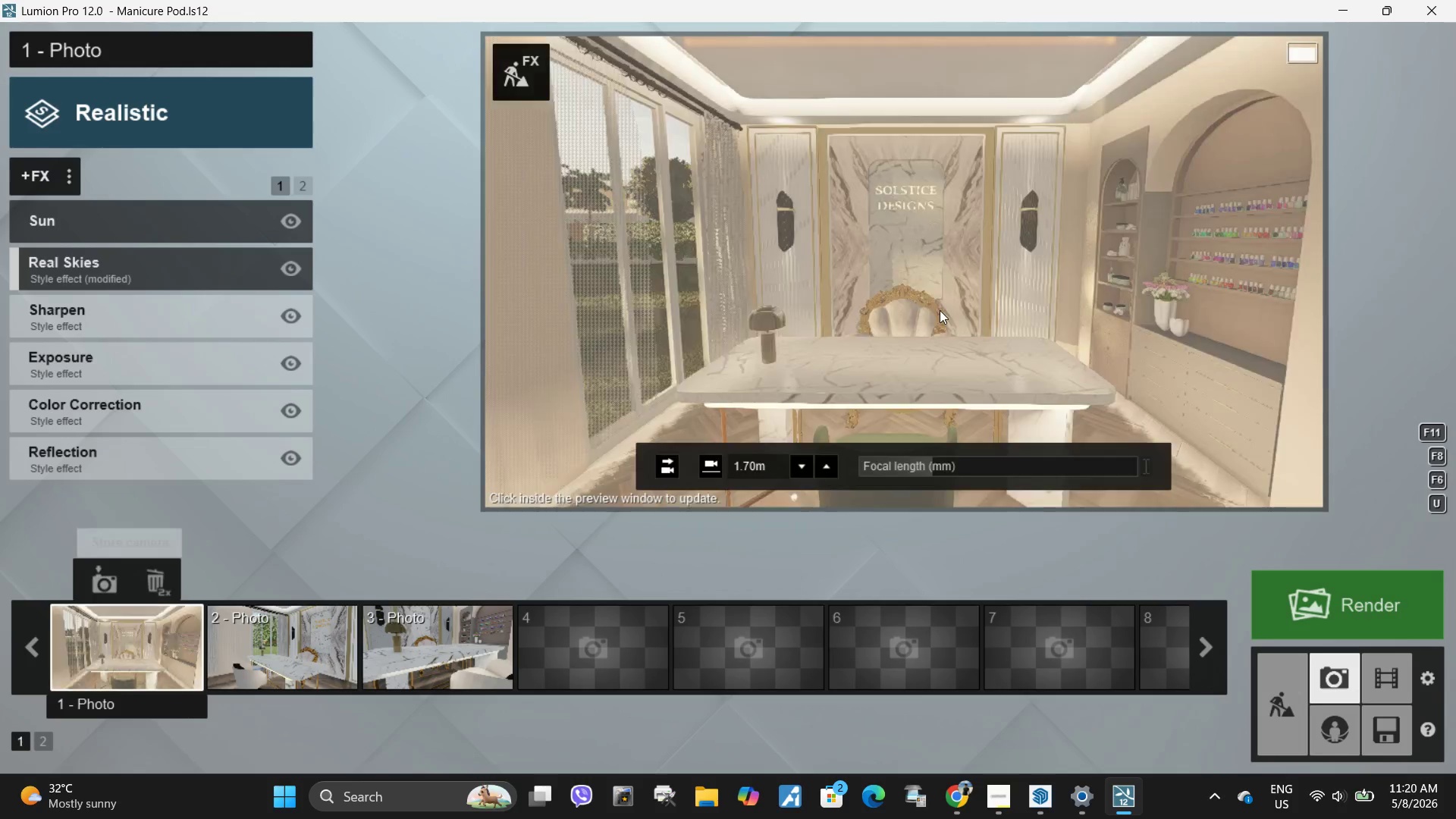 
left_click([940, 310])
 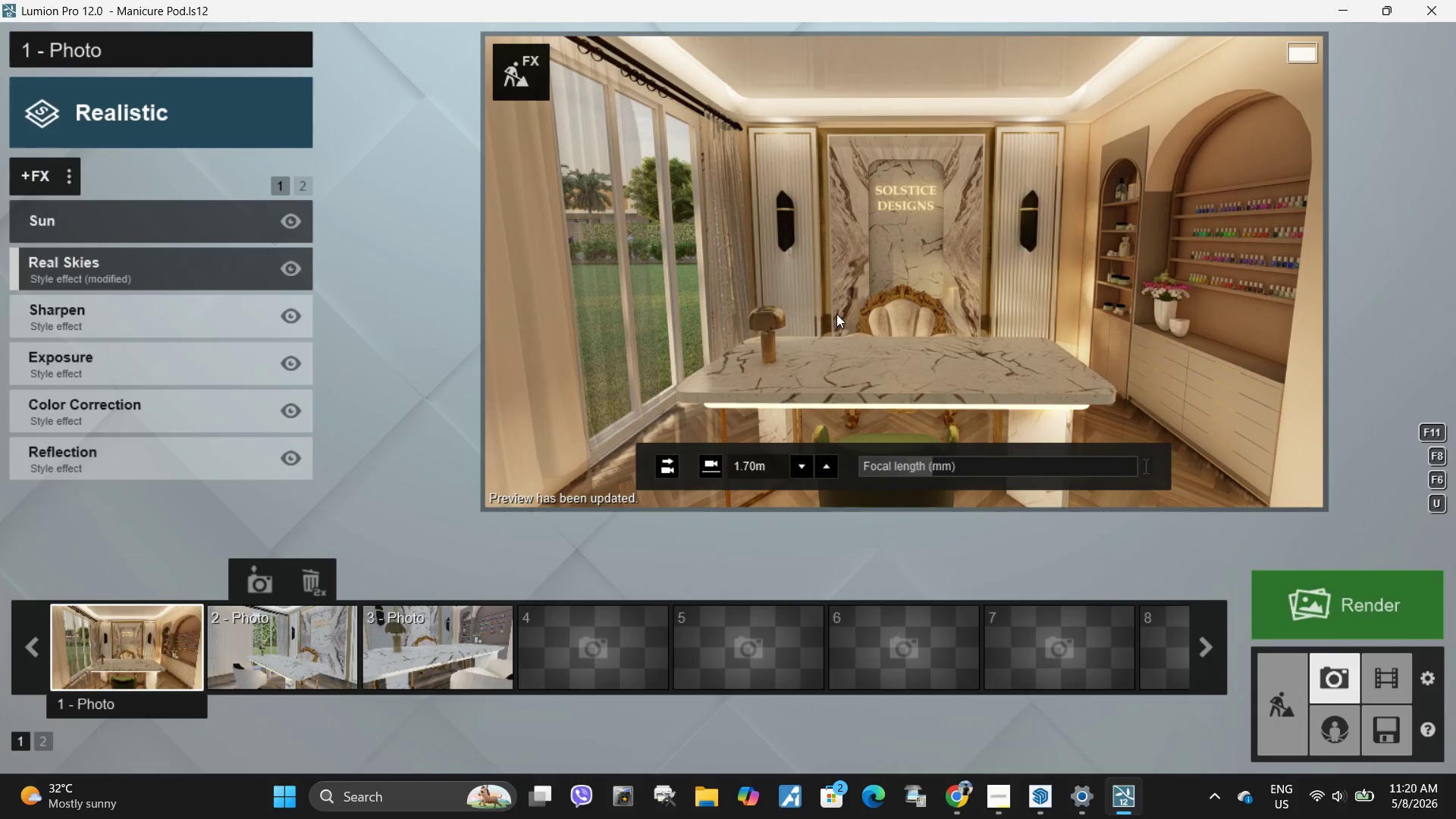 
wait(6.25)
 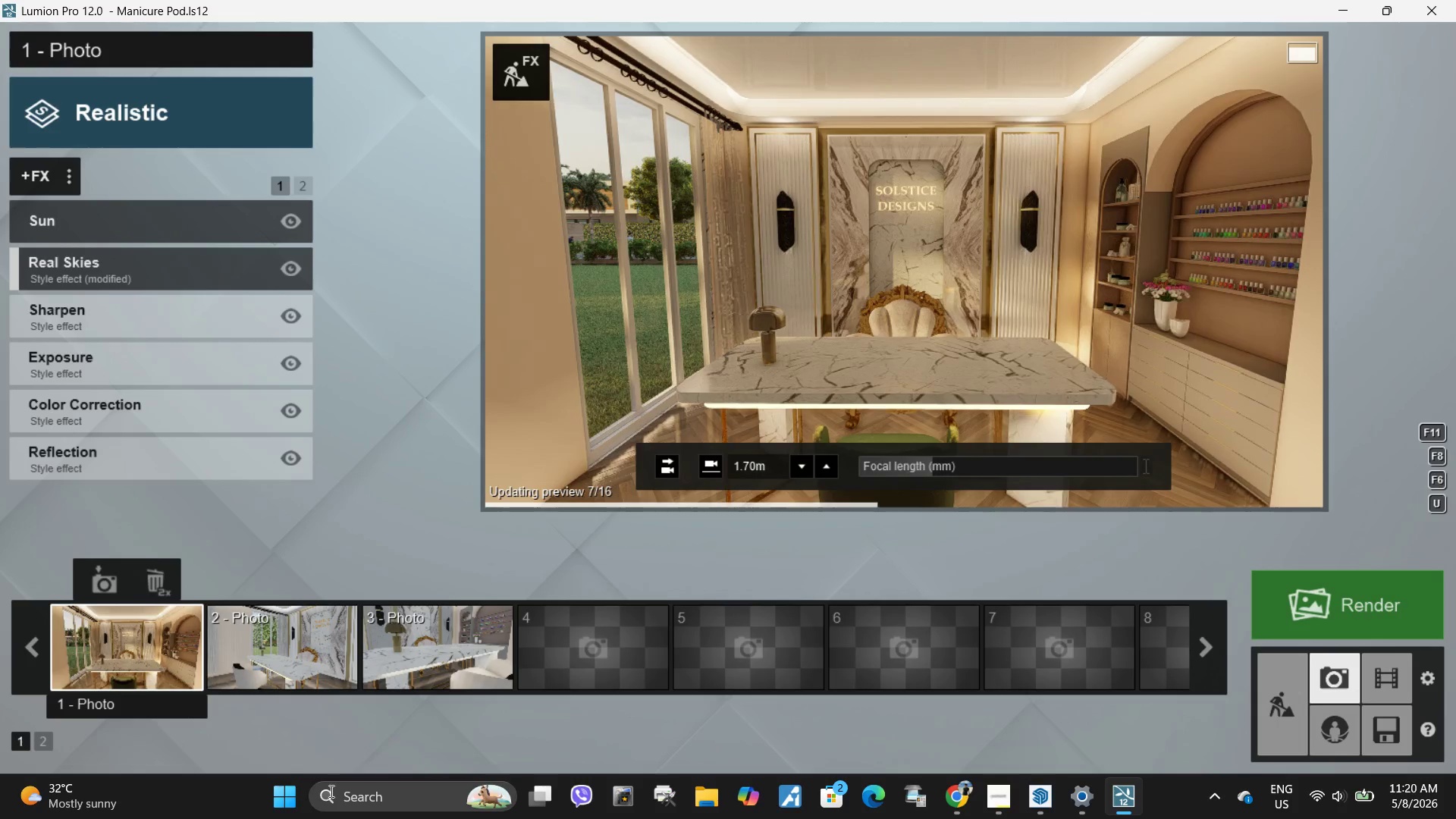 
left_click([519, 71])
 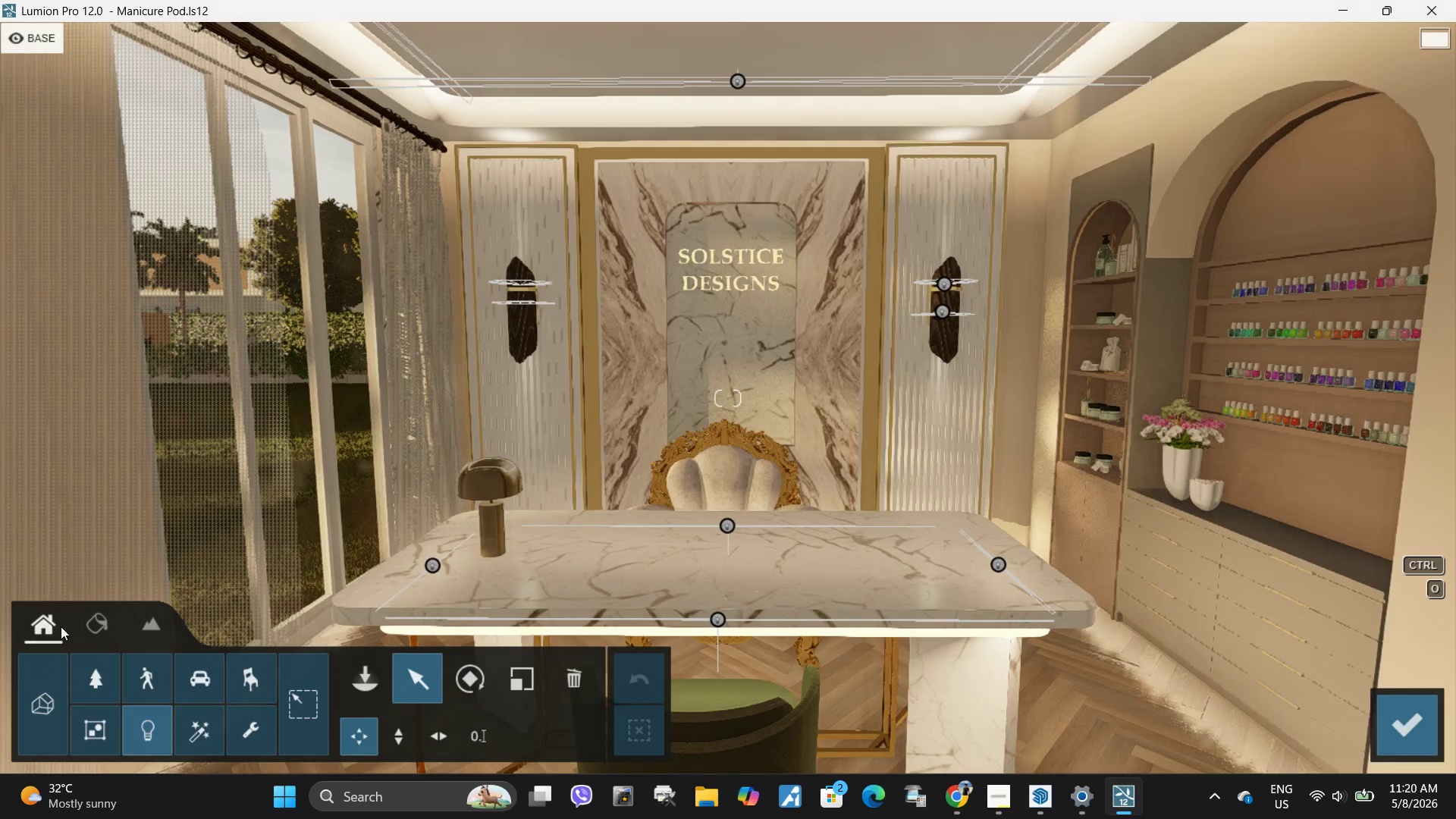 
left_click([112, 623])
 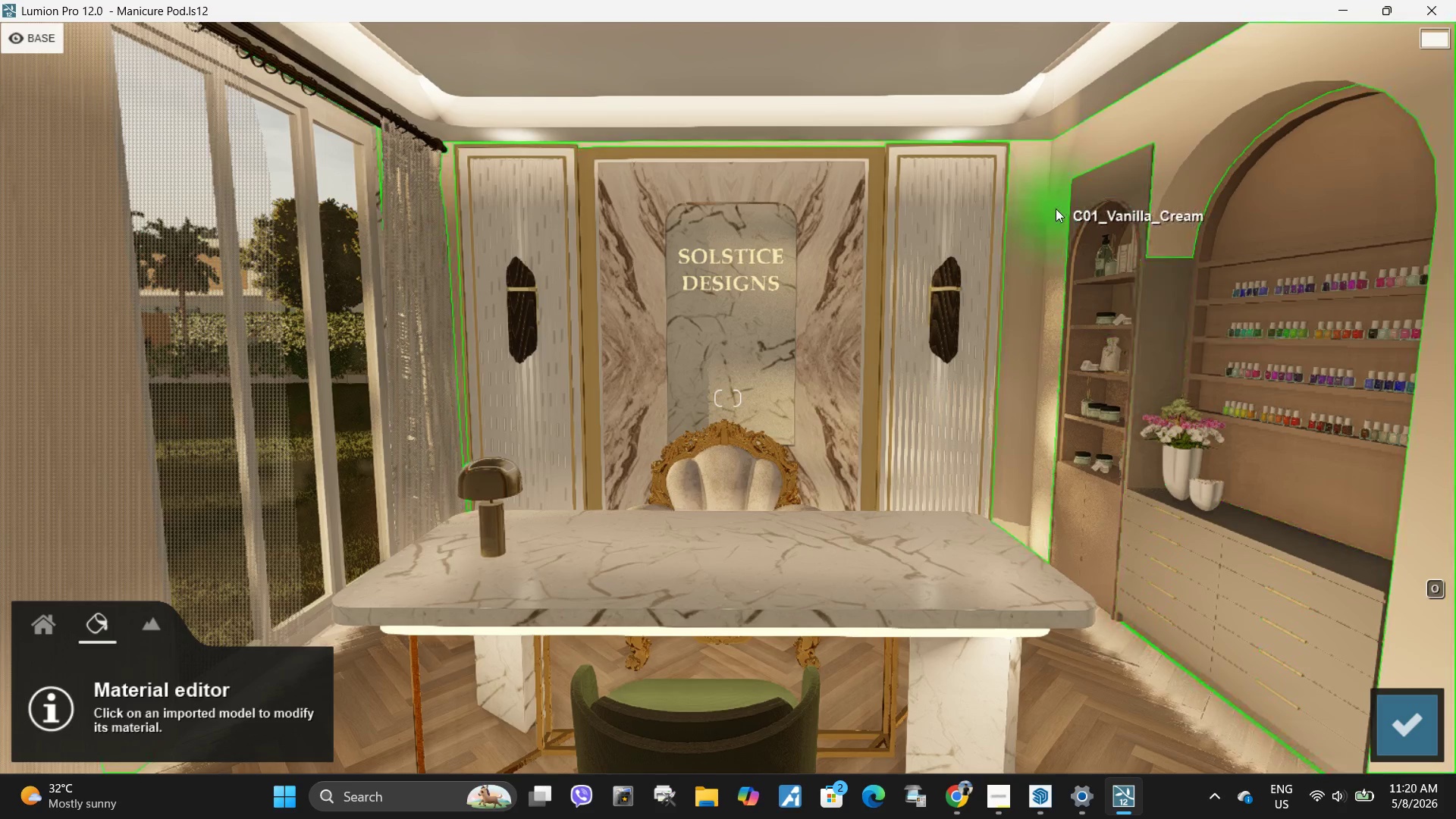 
left_click([1097, 512])
 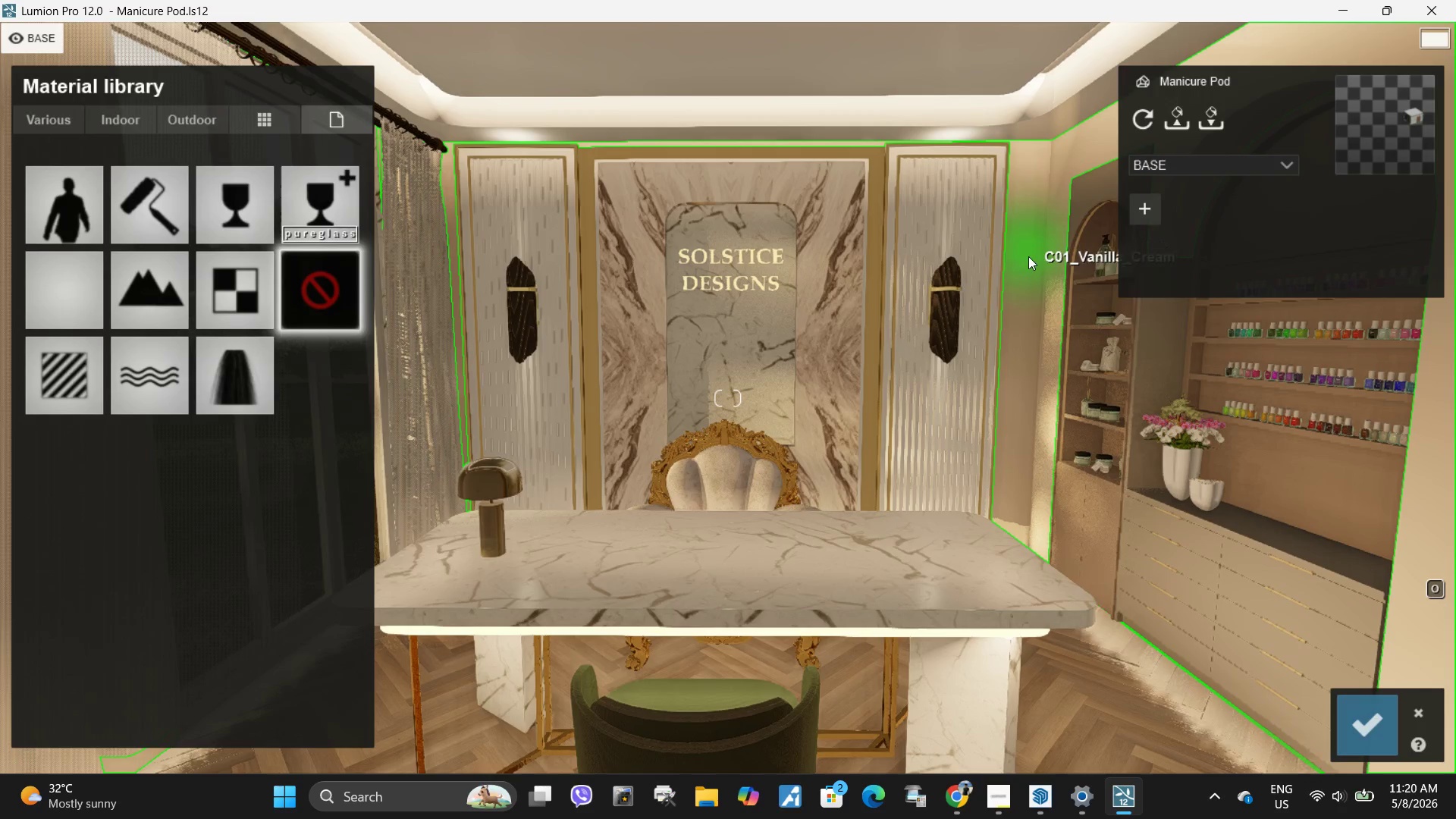 
left_click([1094, 540])
 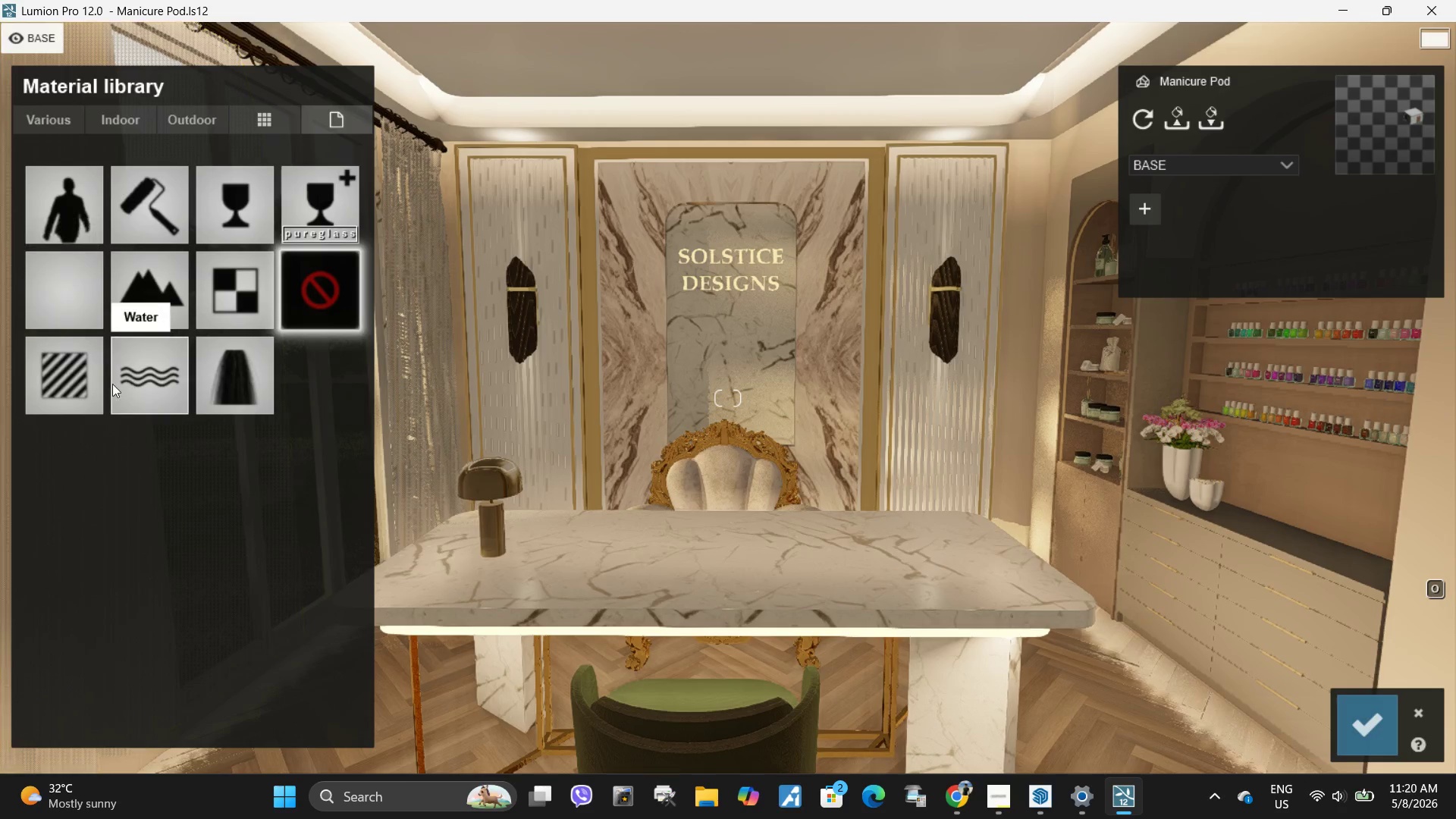 
left_click([87, 373])
 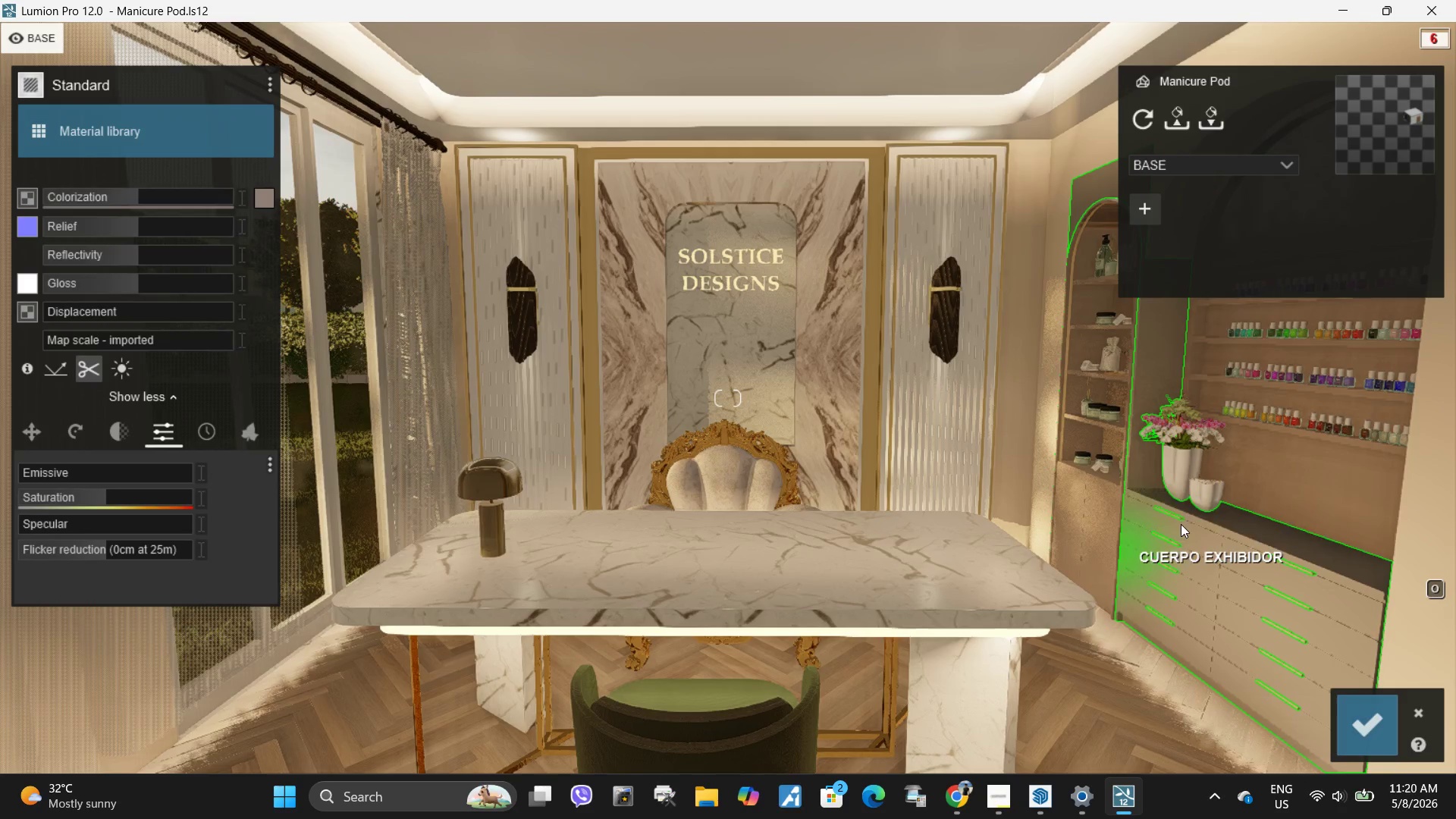 
left_click([1195, 551])
 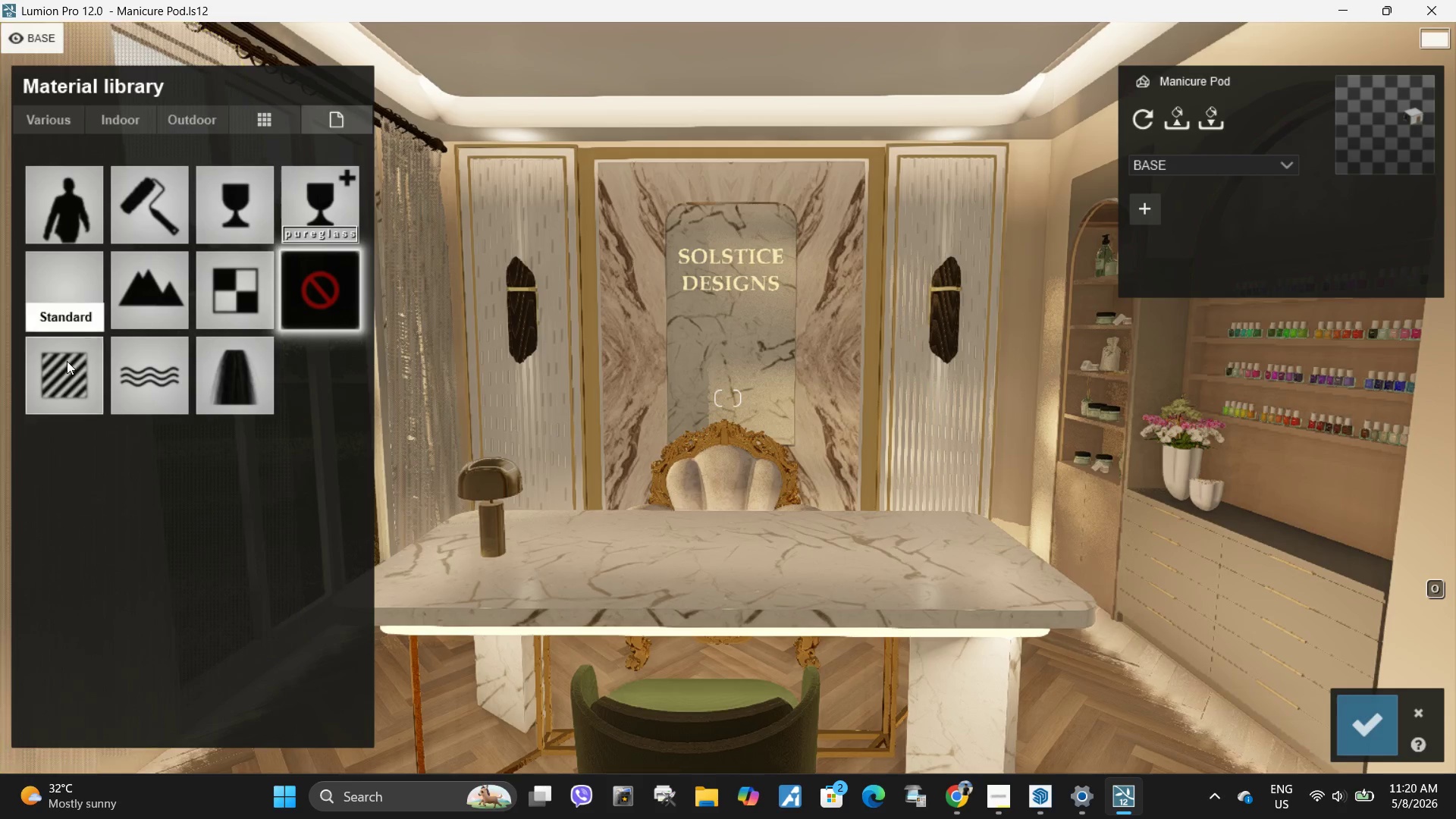 
left_click([67, 361])
 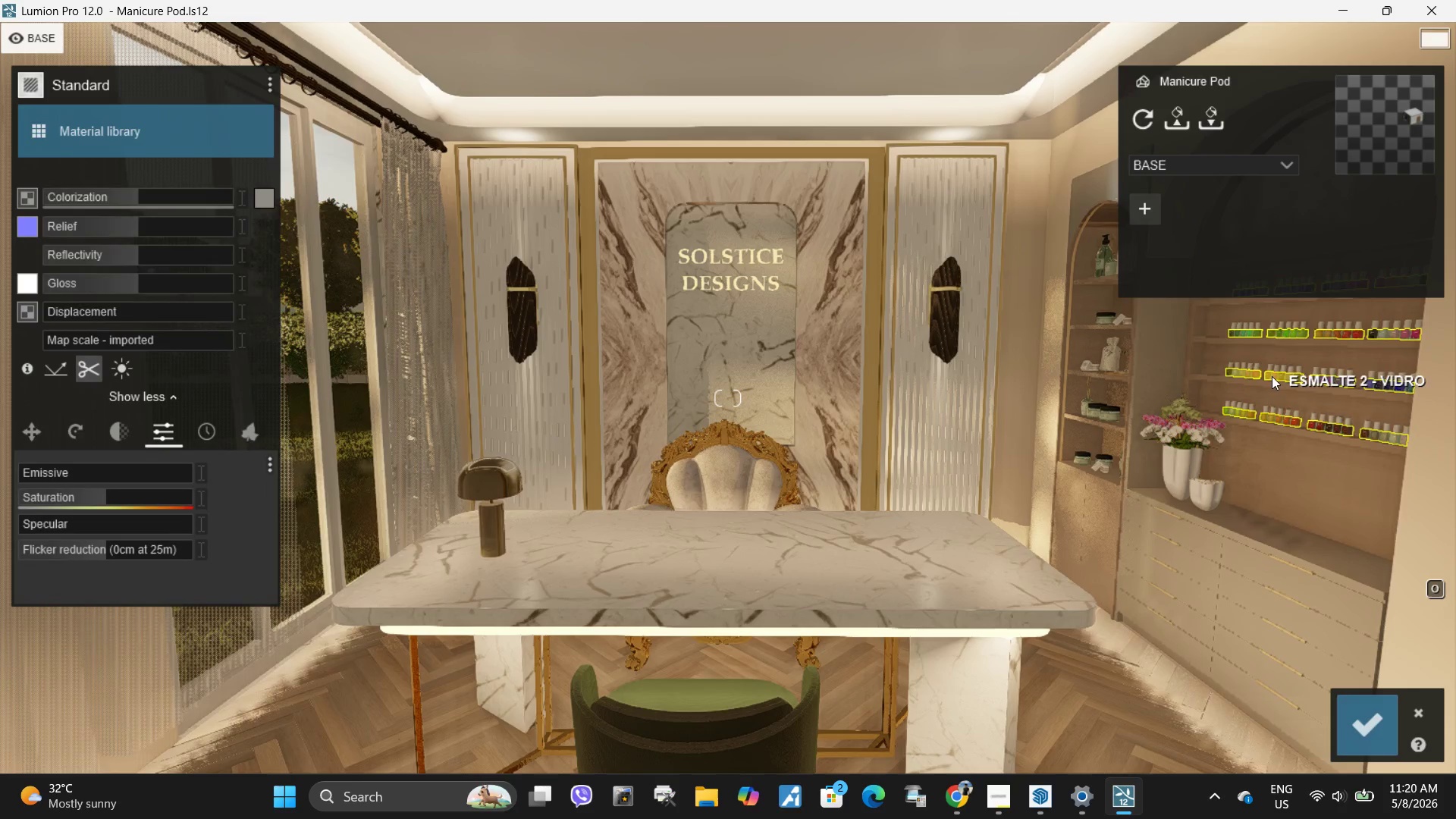 
left_click([1275, 375])
 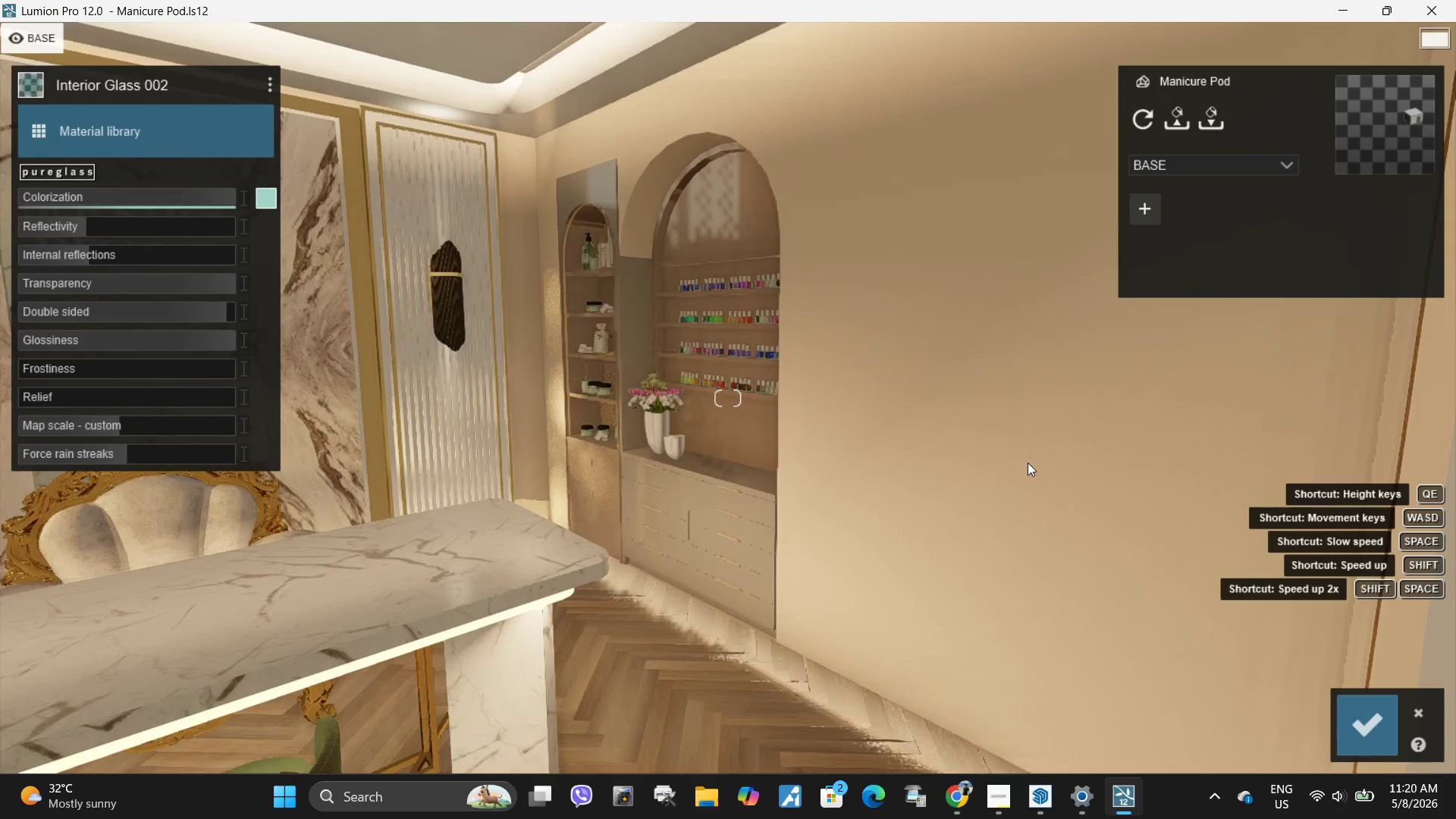 
type(www)
 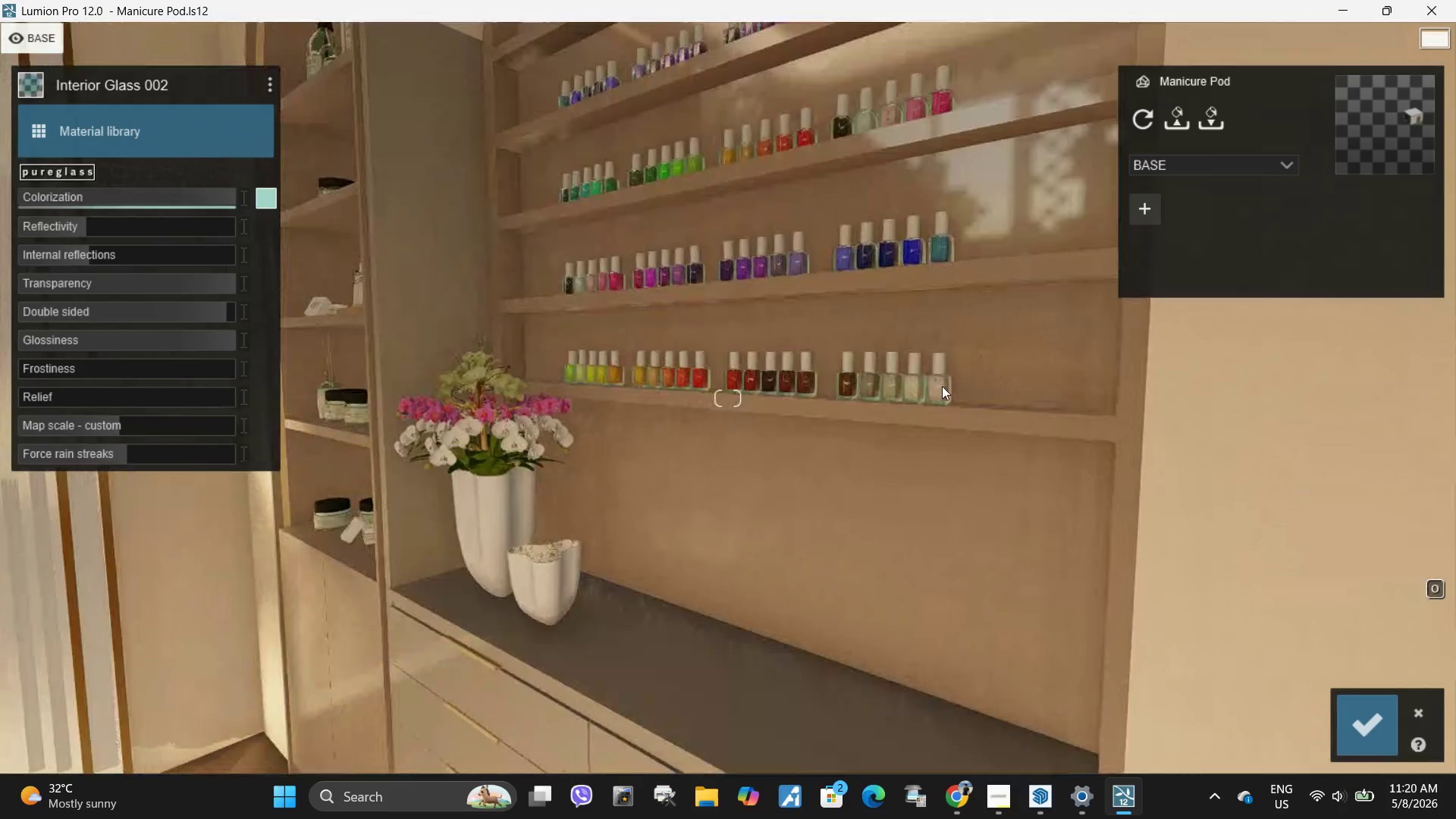 
left_click([944, 387])
 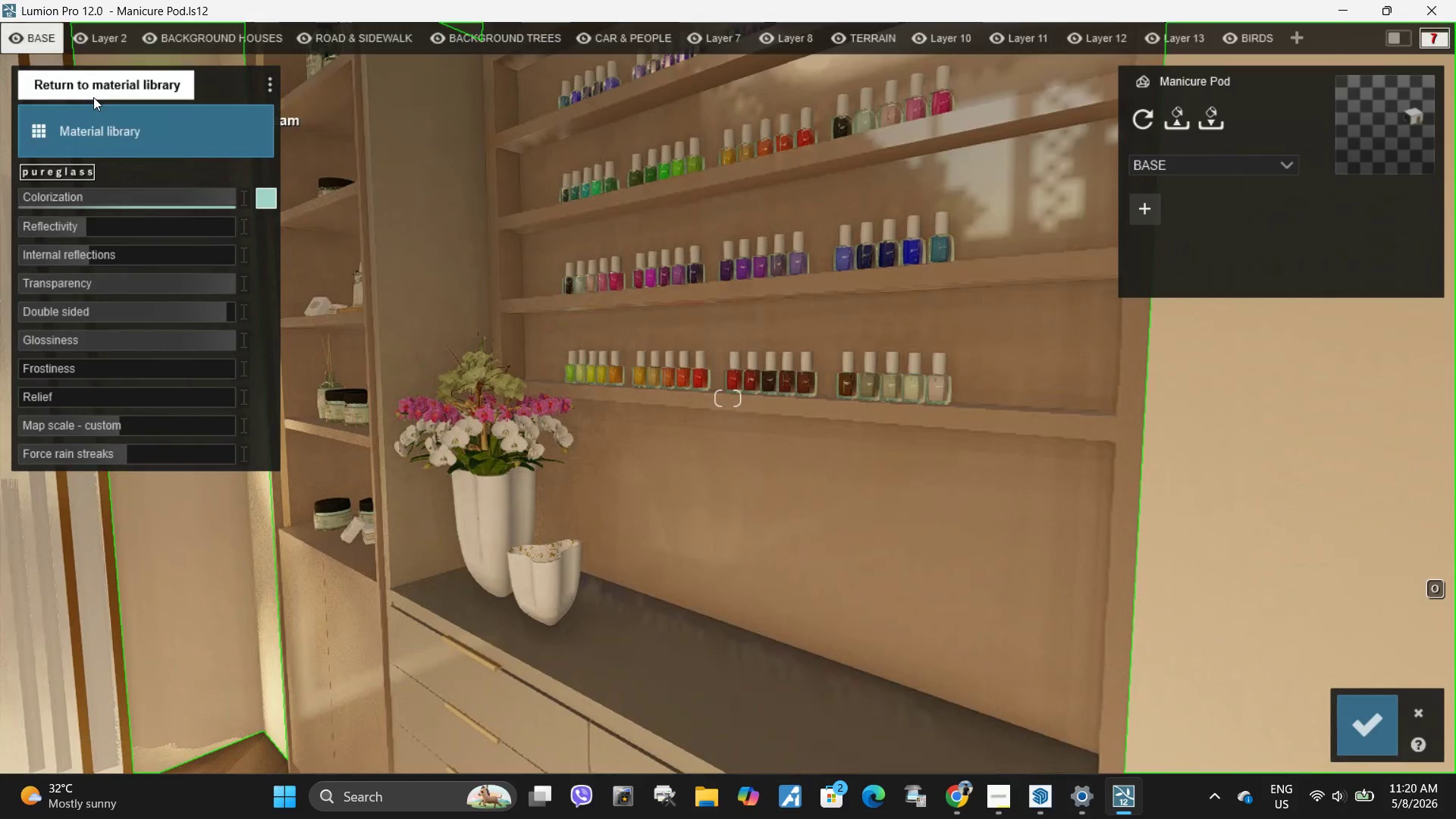 
left_click([90, 125])
 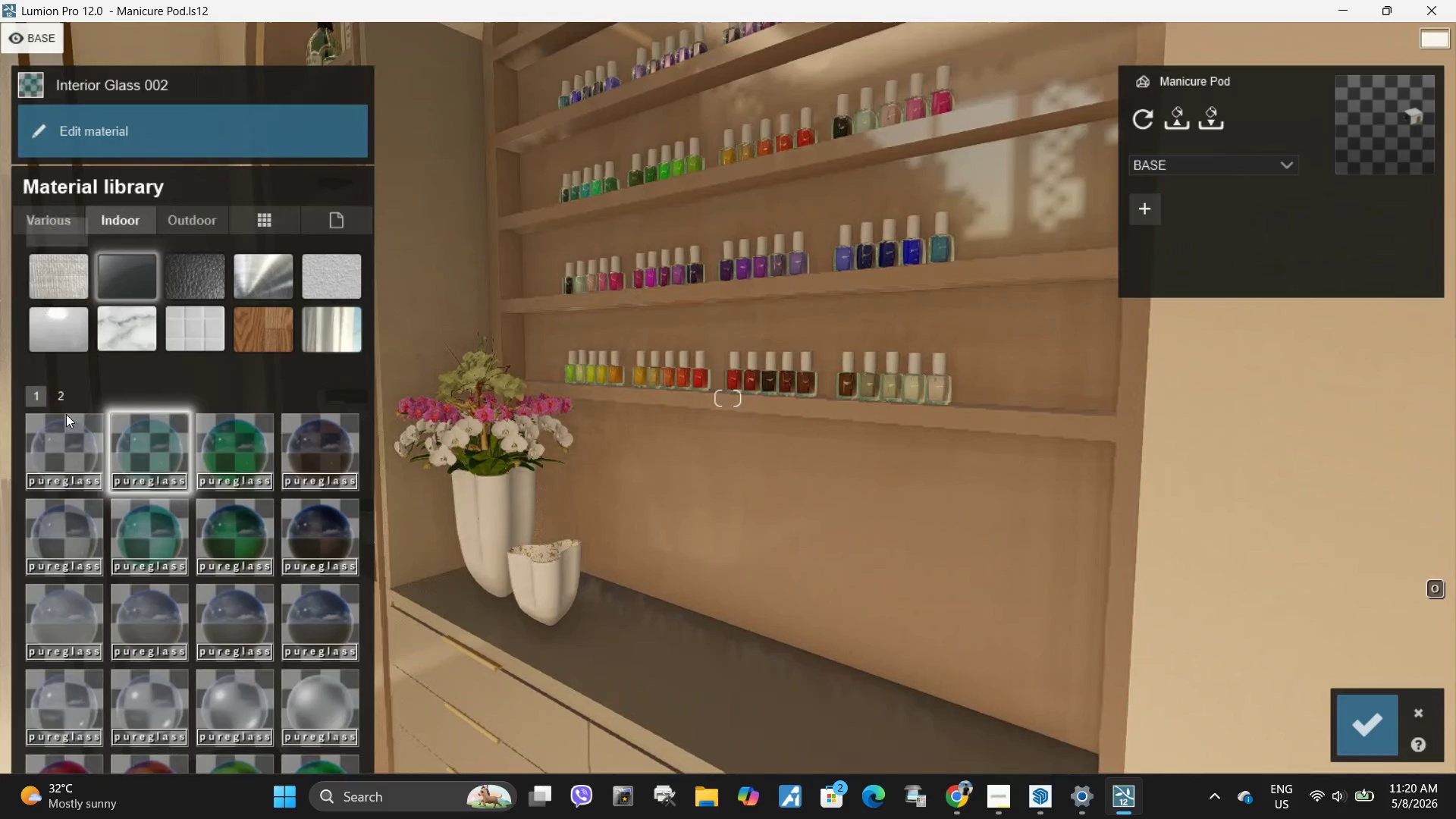 
left_click([66, 450])
 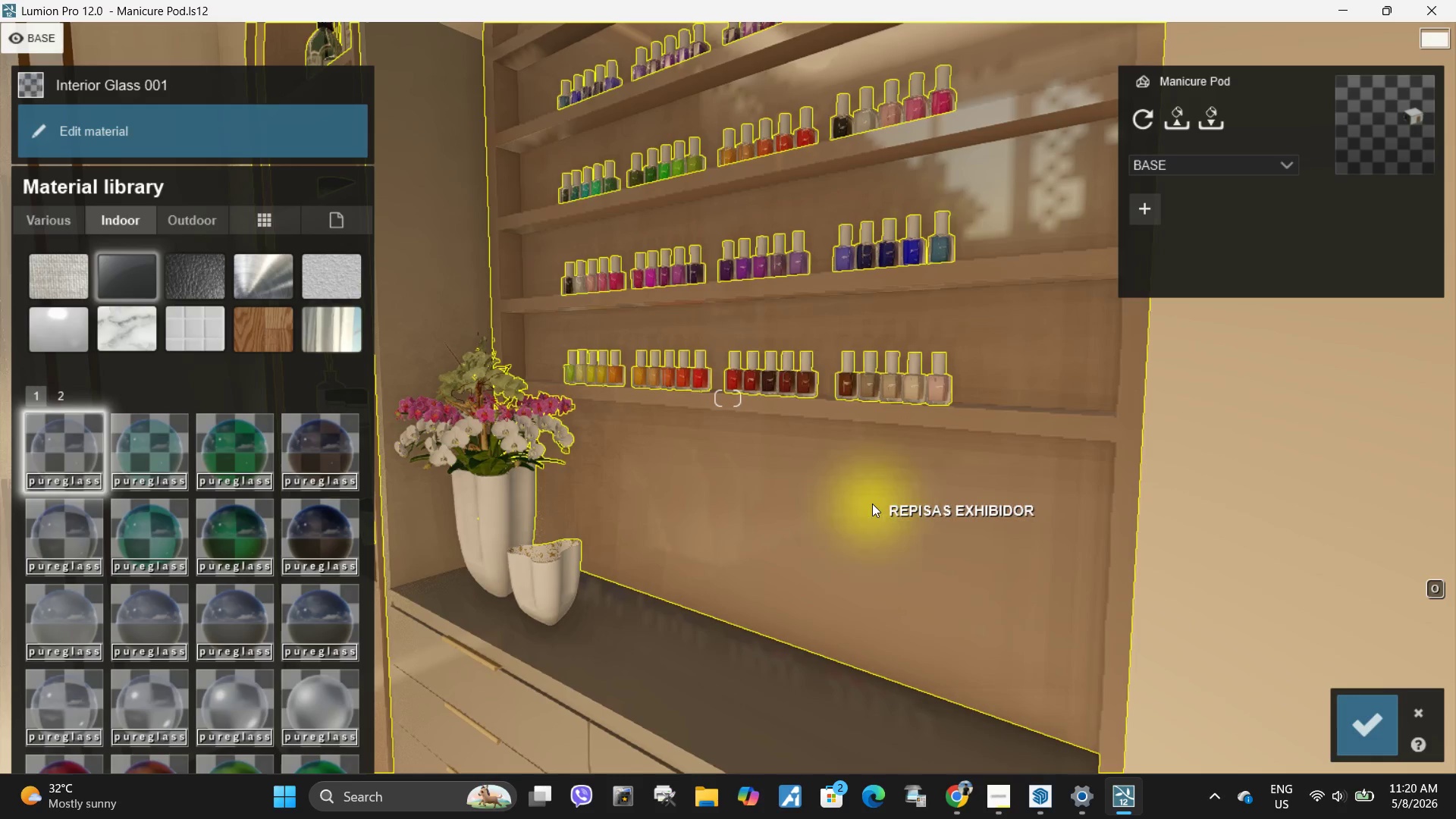 
left_click([872, 504])
 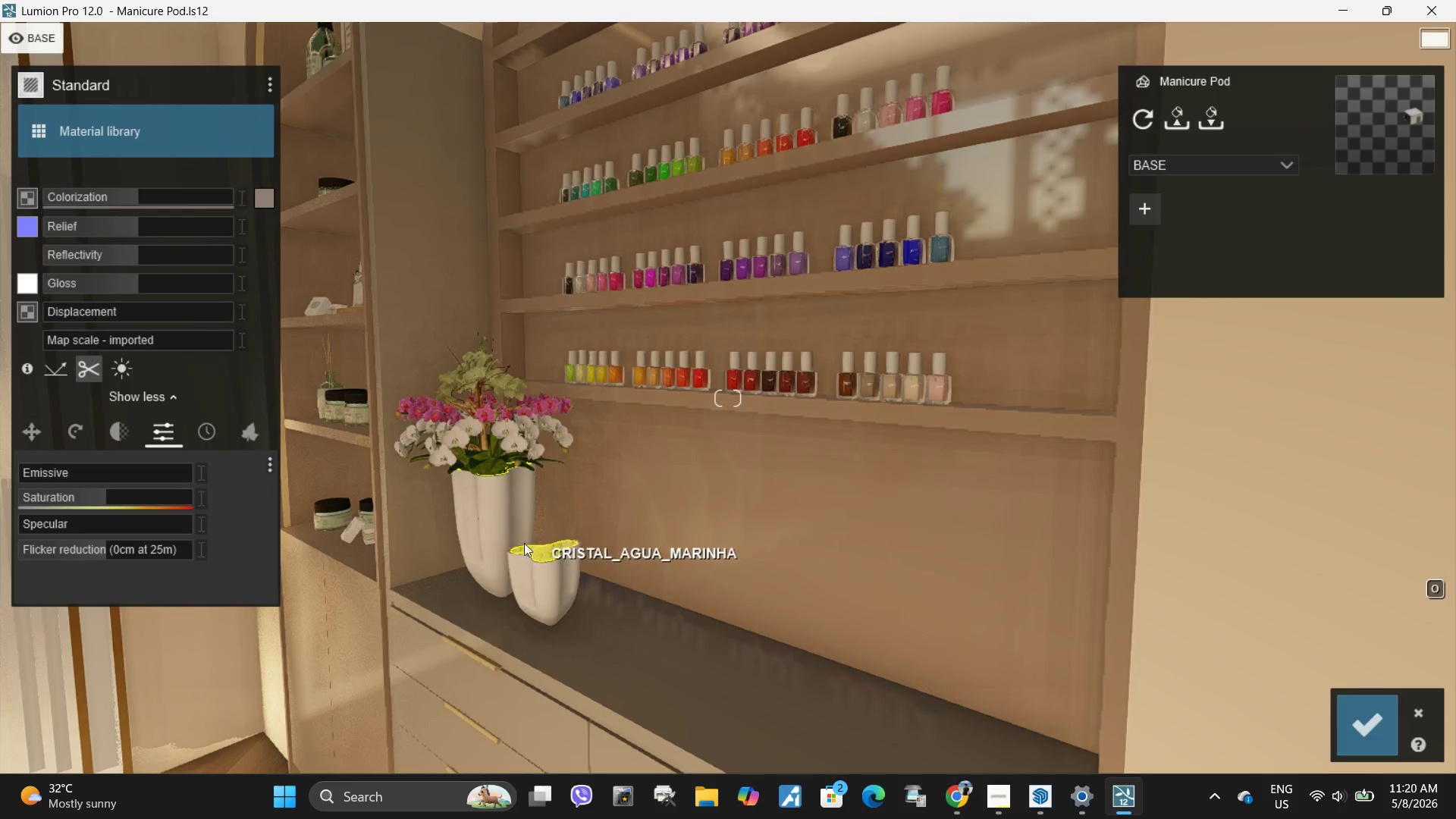 
left_click([503, 518])
 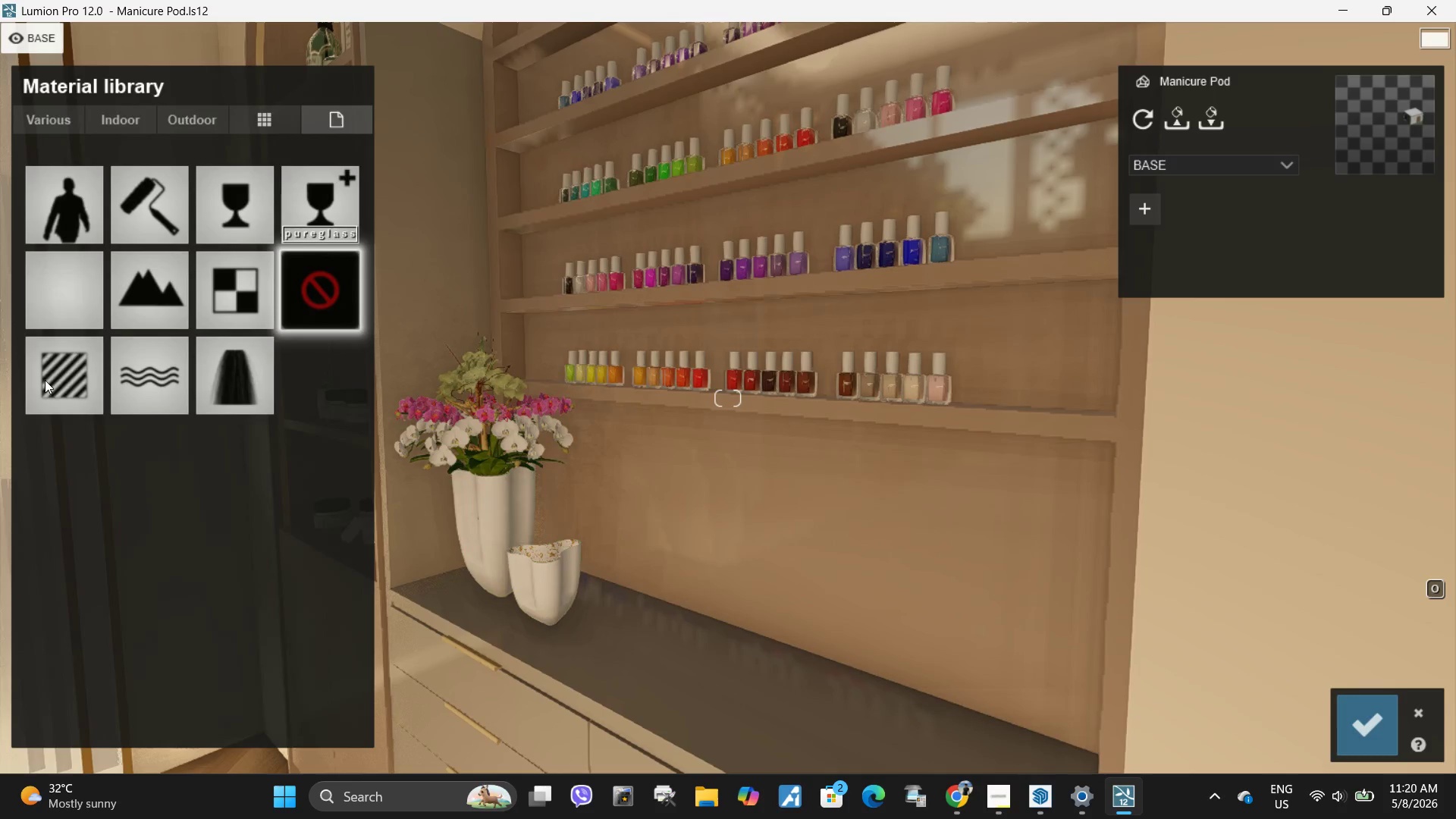 
left_click([64, 379])
 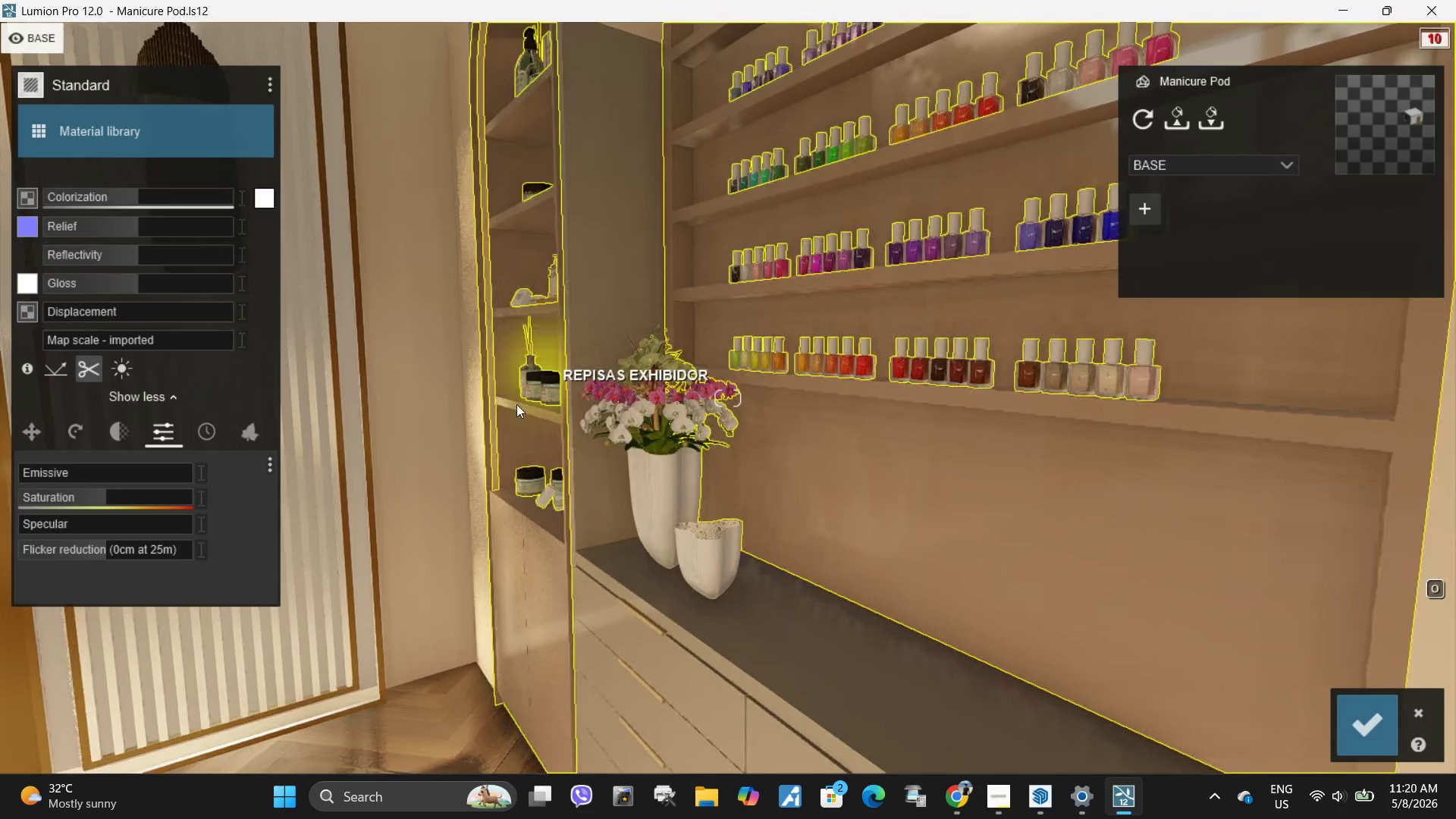 
left_click([542, 397])
 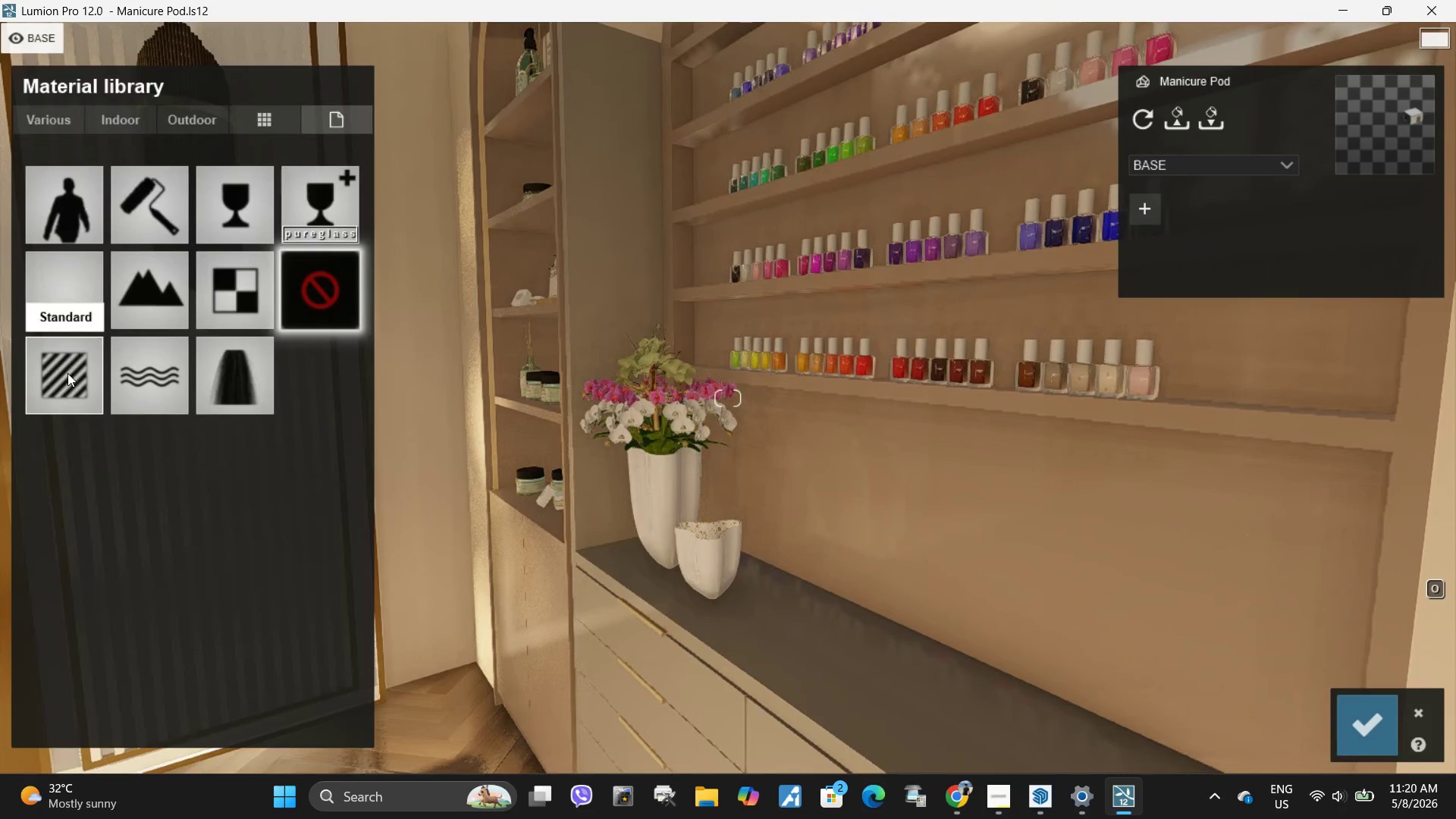 
left_click([67, 373])
 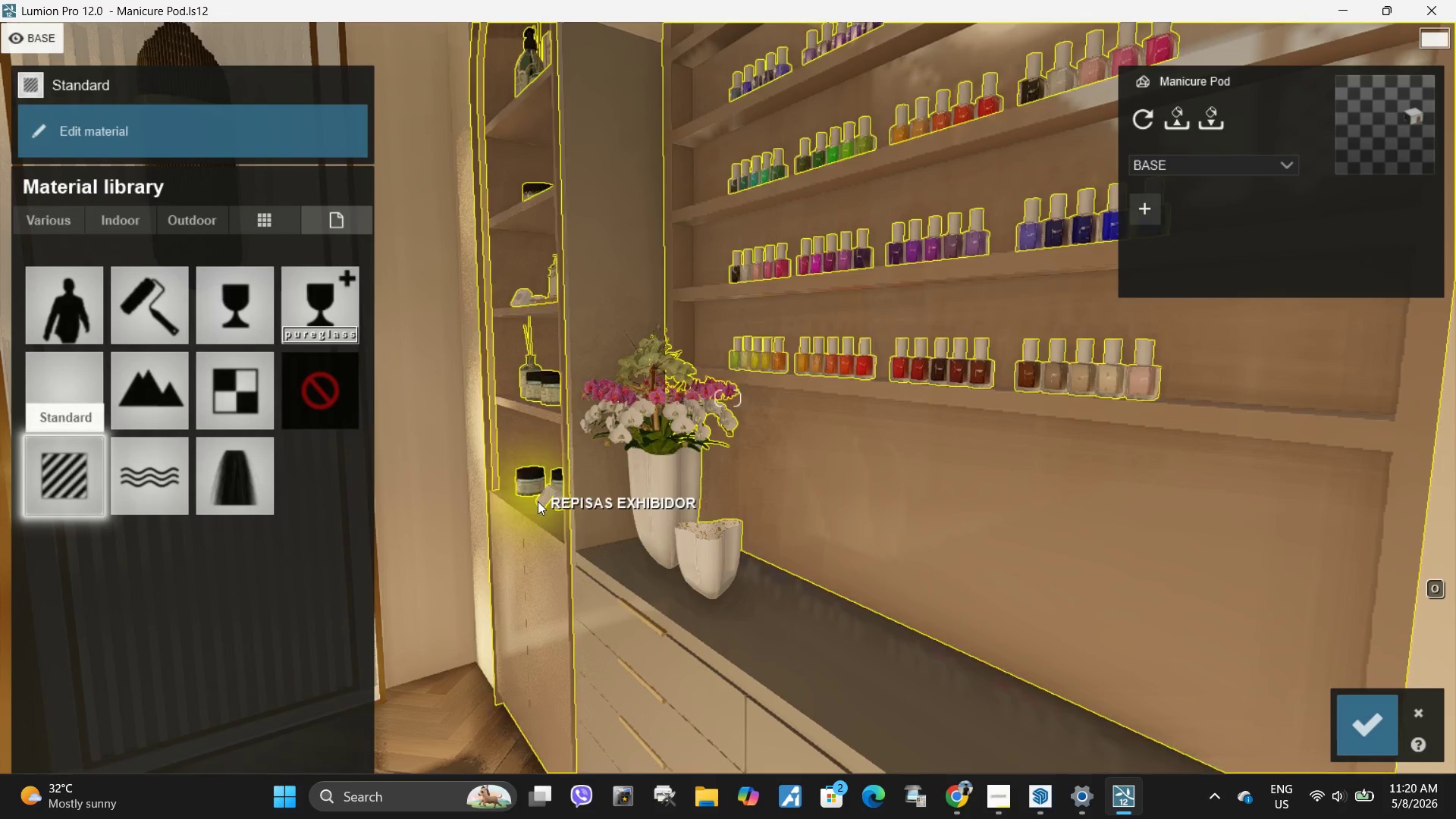 
left_click([544, 500])
 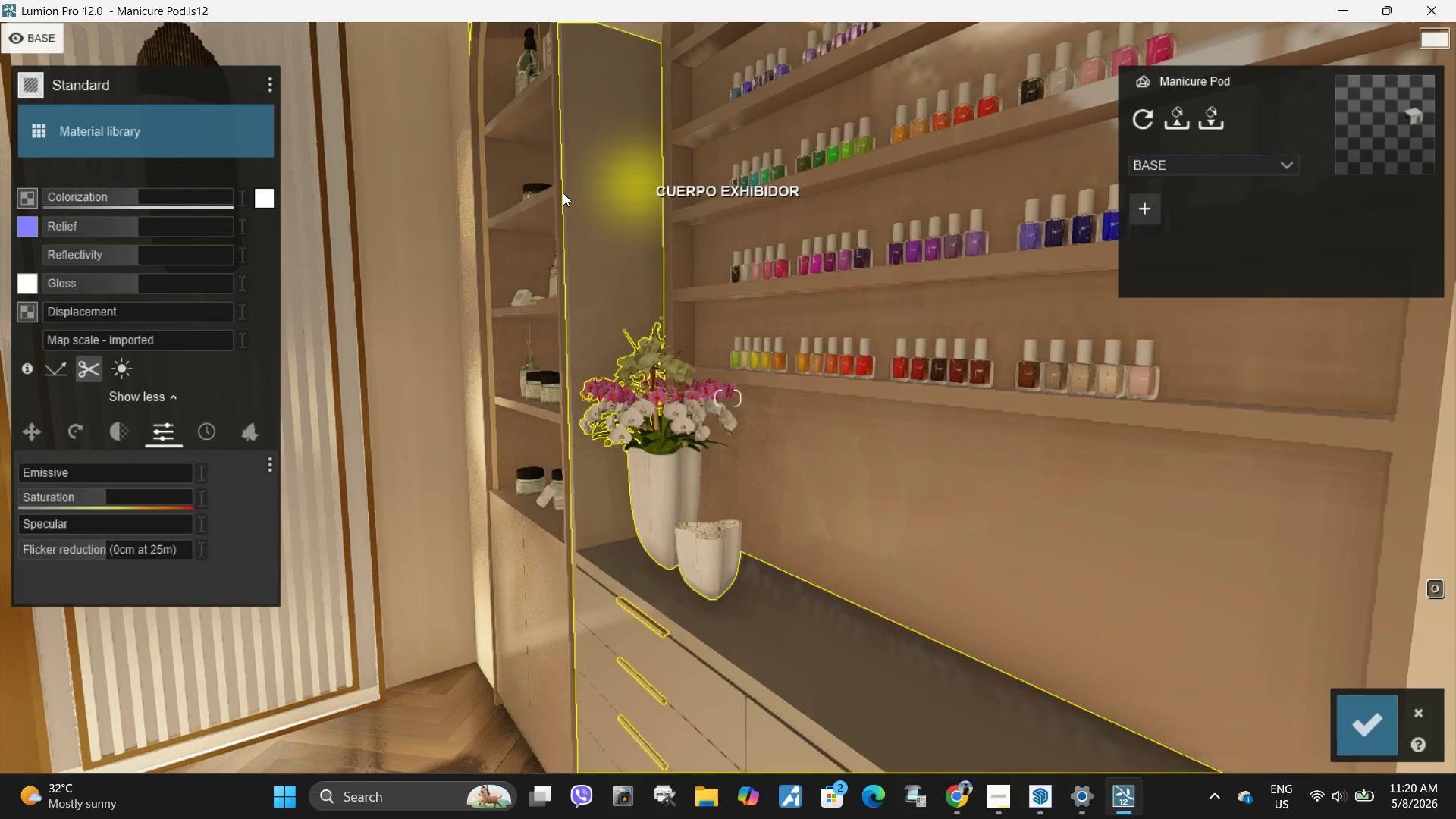 
left_click([528, 184])
 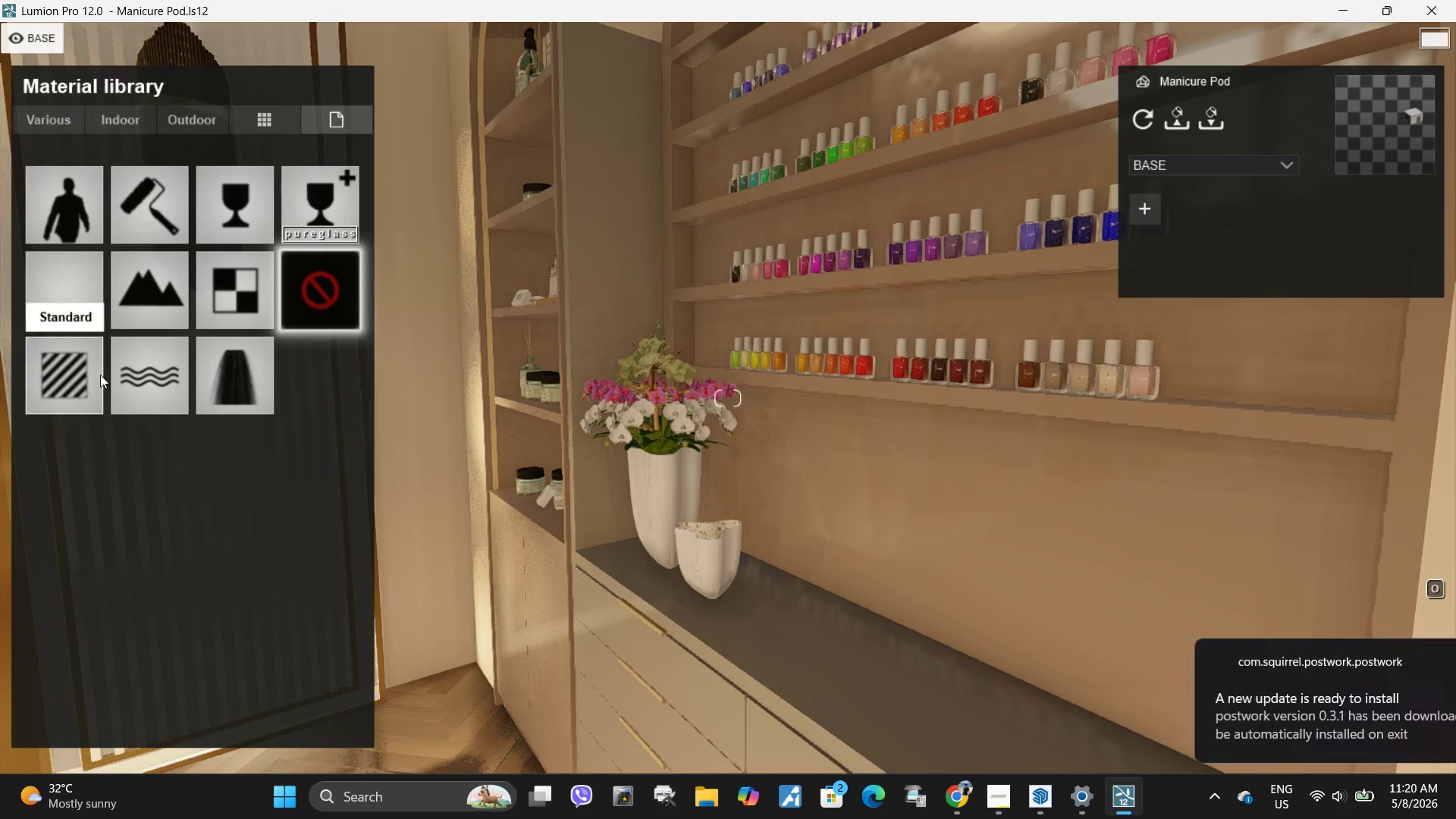 
left_click([66, 362])
 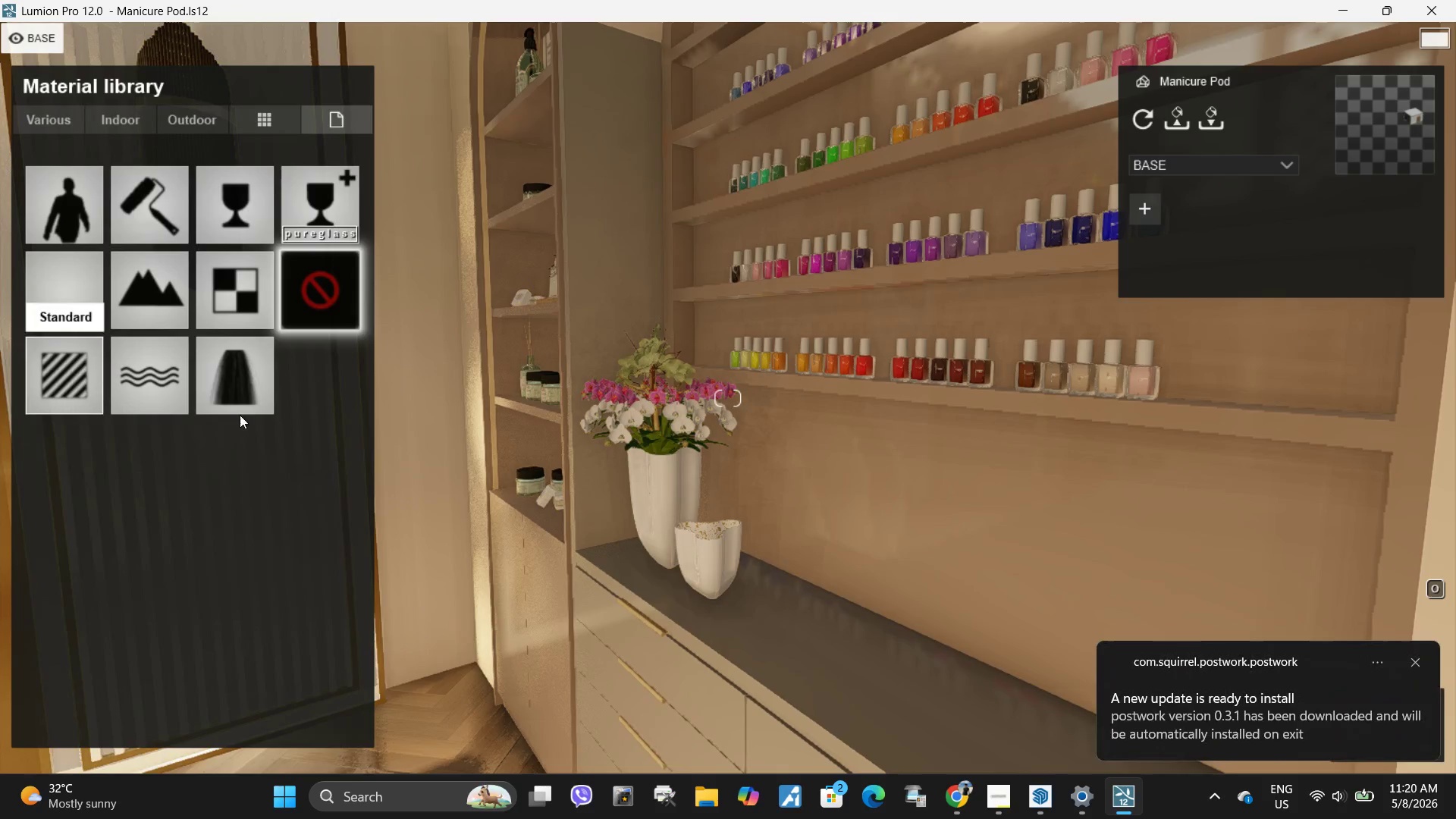 
mouse_move([303, 415])
 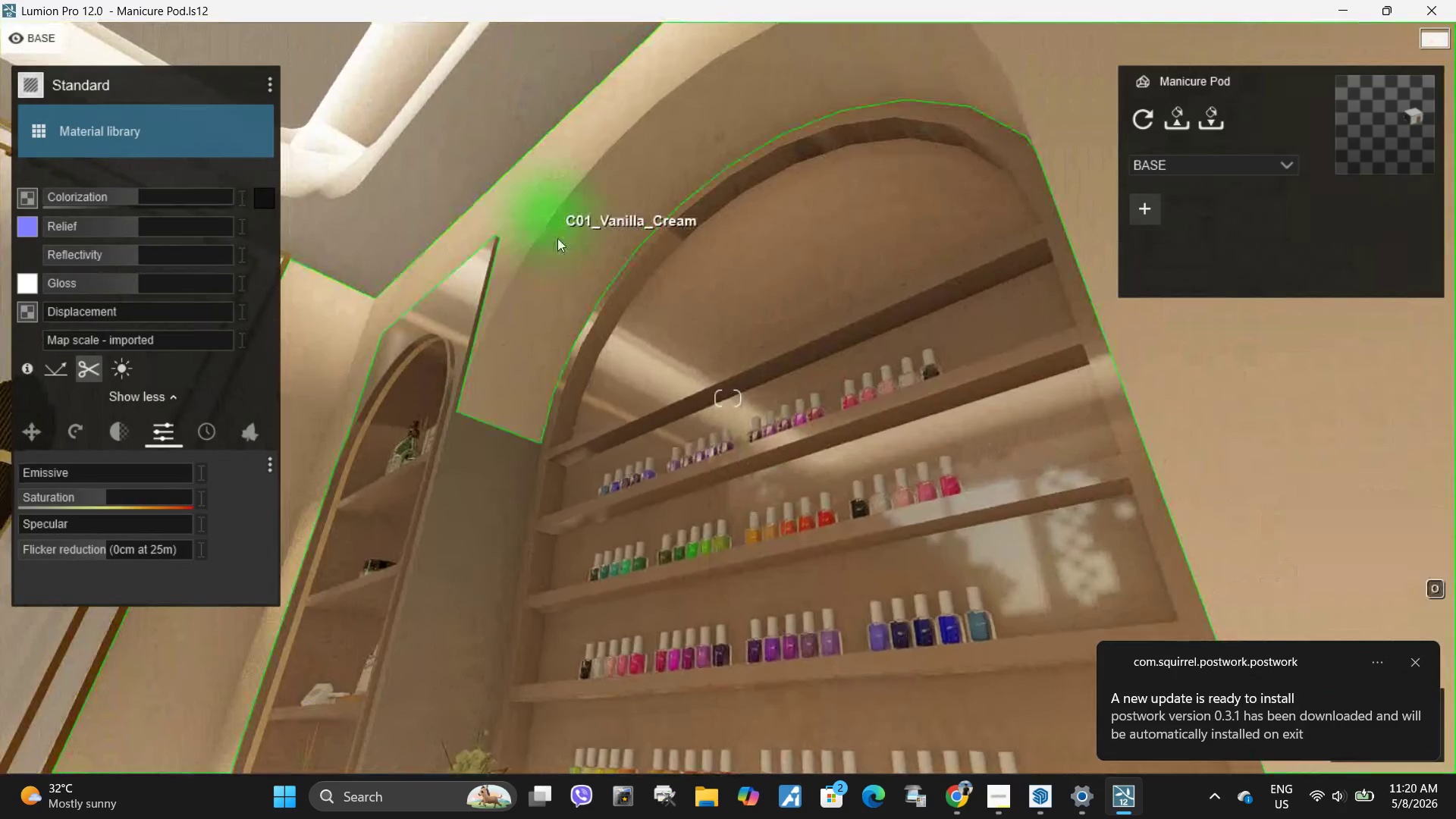 
left_click([557, 239])
 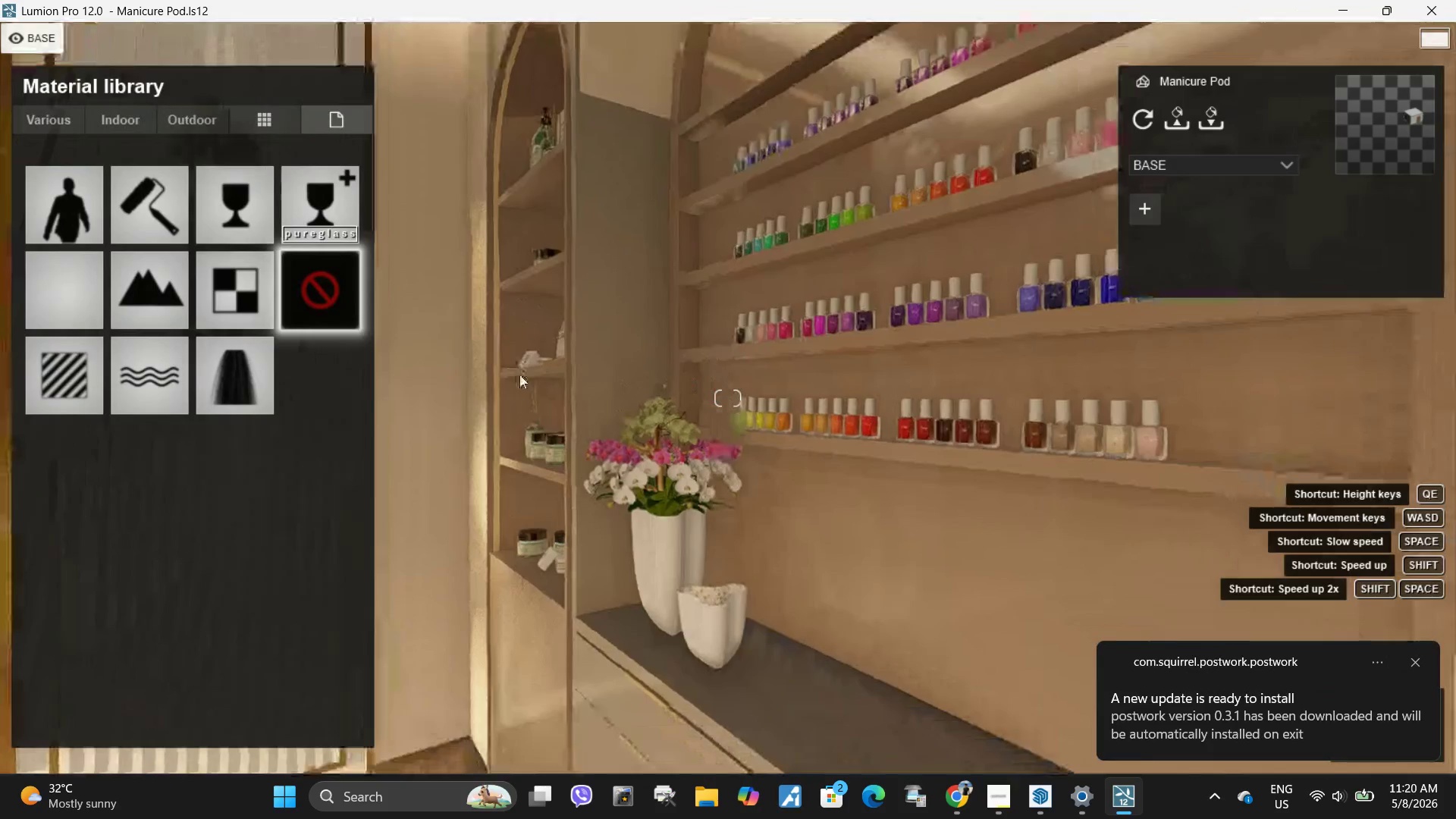 
type(ssaqq)
 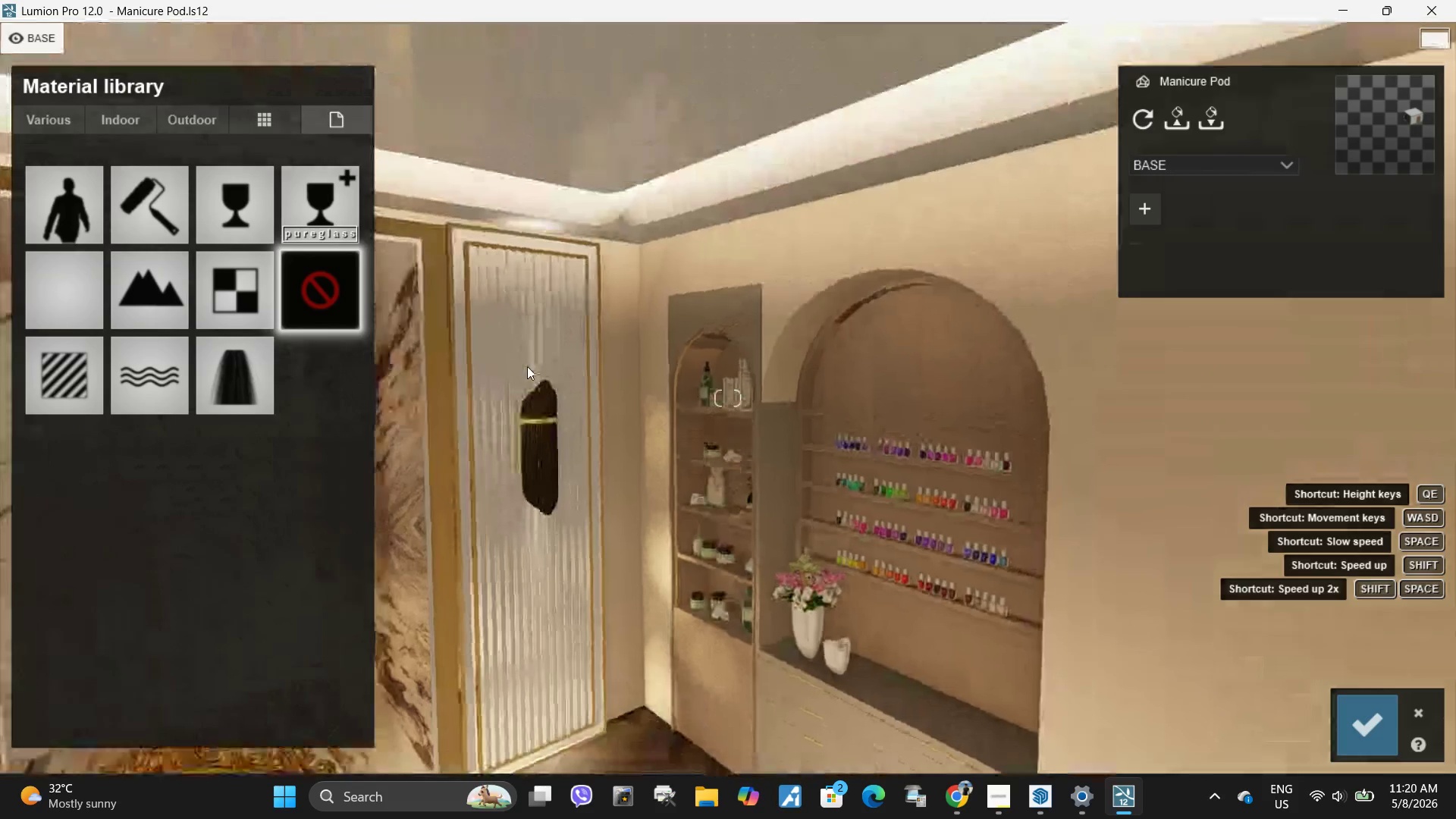 
type(wwaaseswe)
 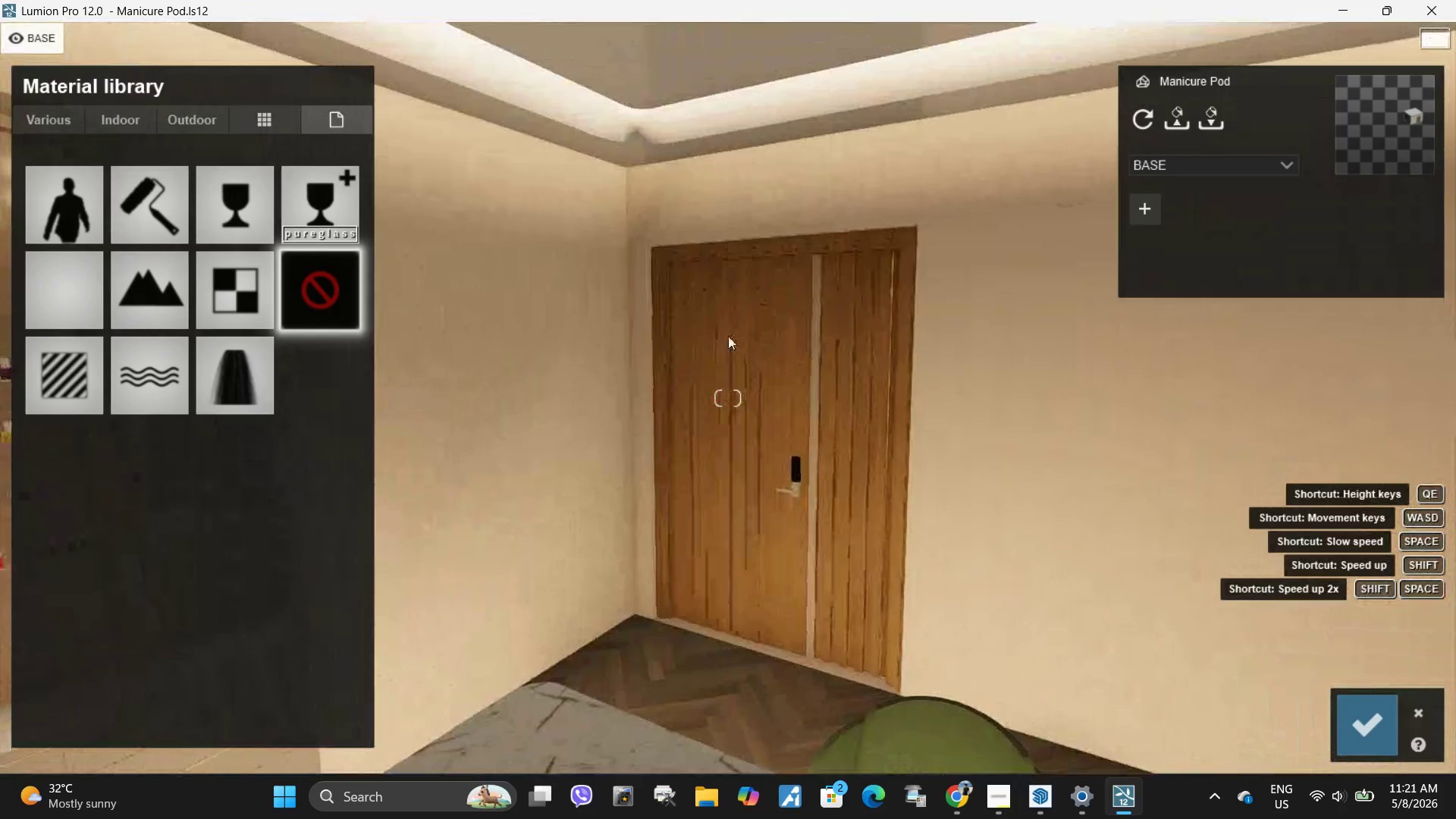 
left_click([865, 413])
 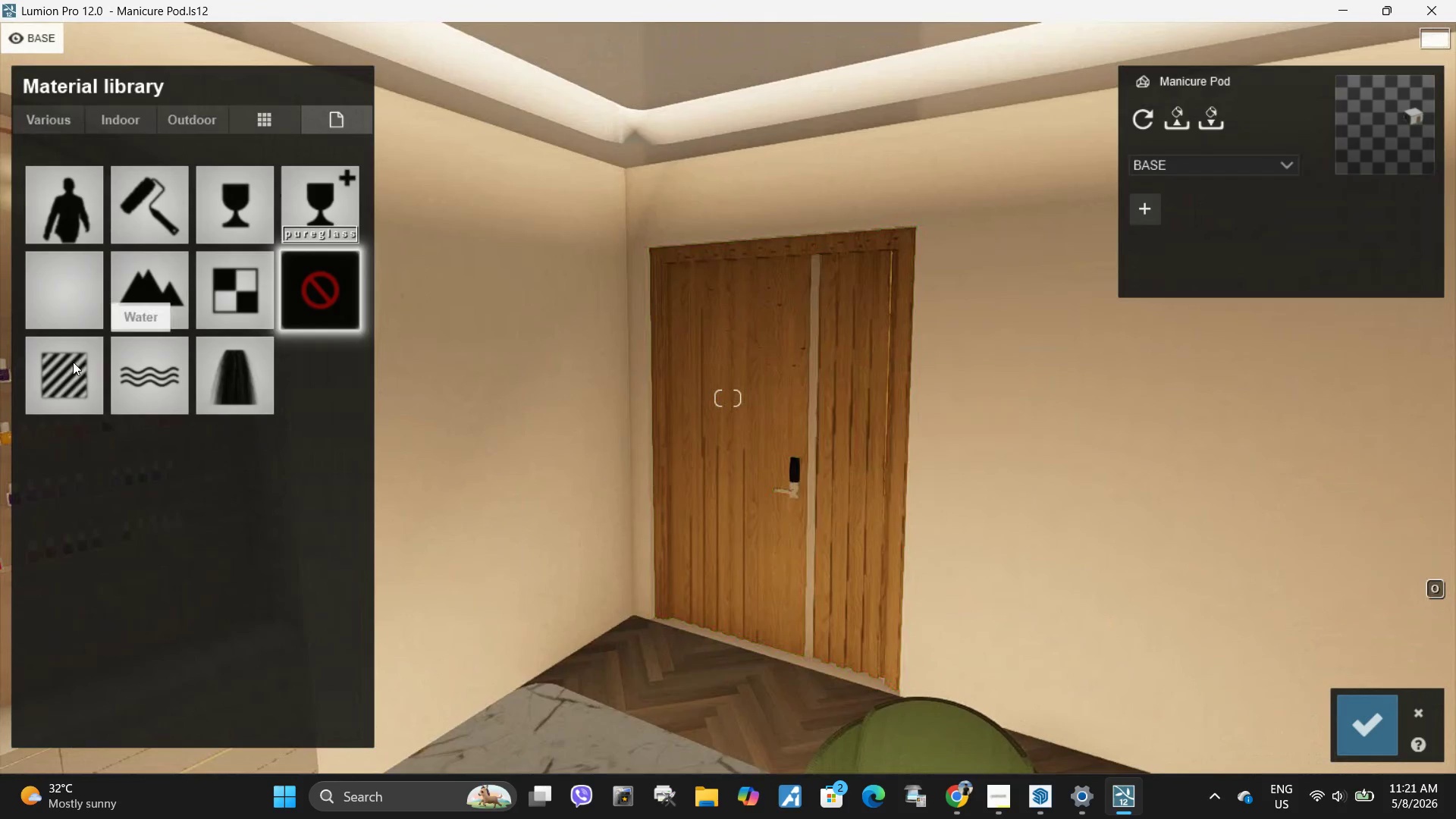 
left_click([73, 362])
 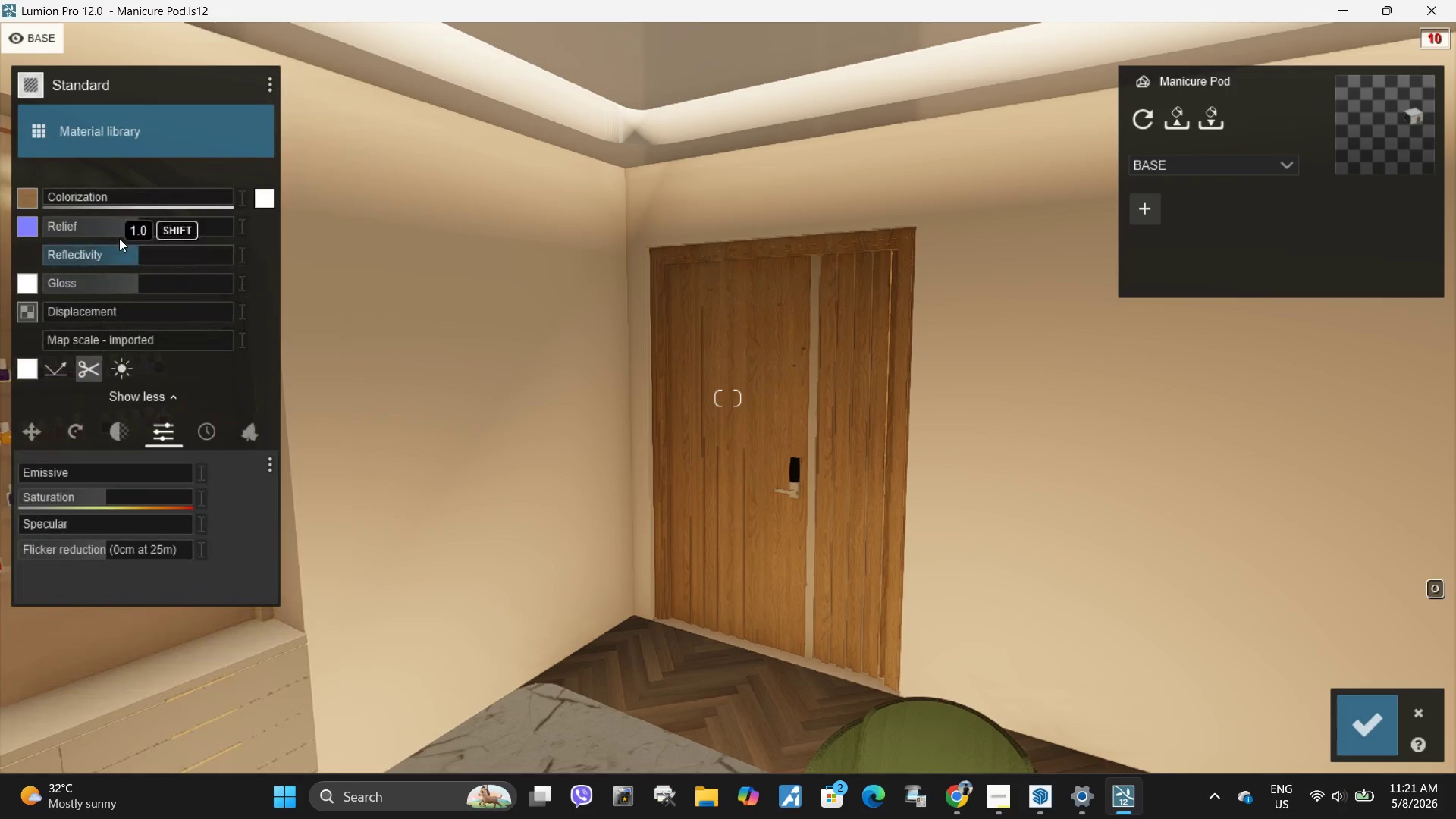 
left_click_drag(start_coordinate=[148, 259], to_coordinate=[170, 262])
 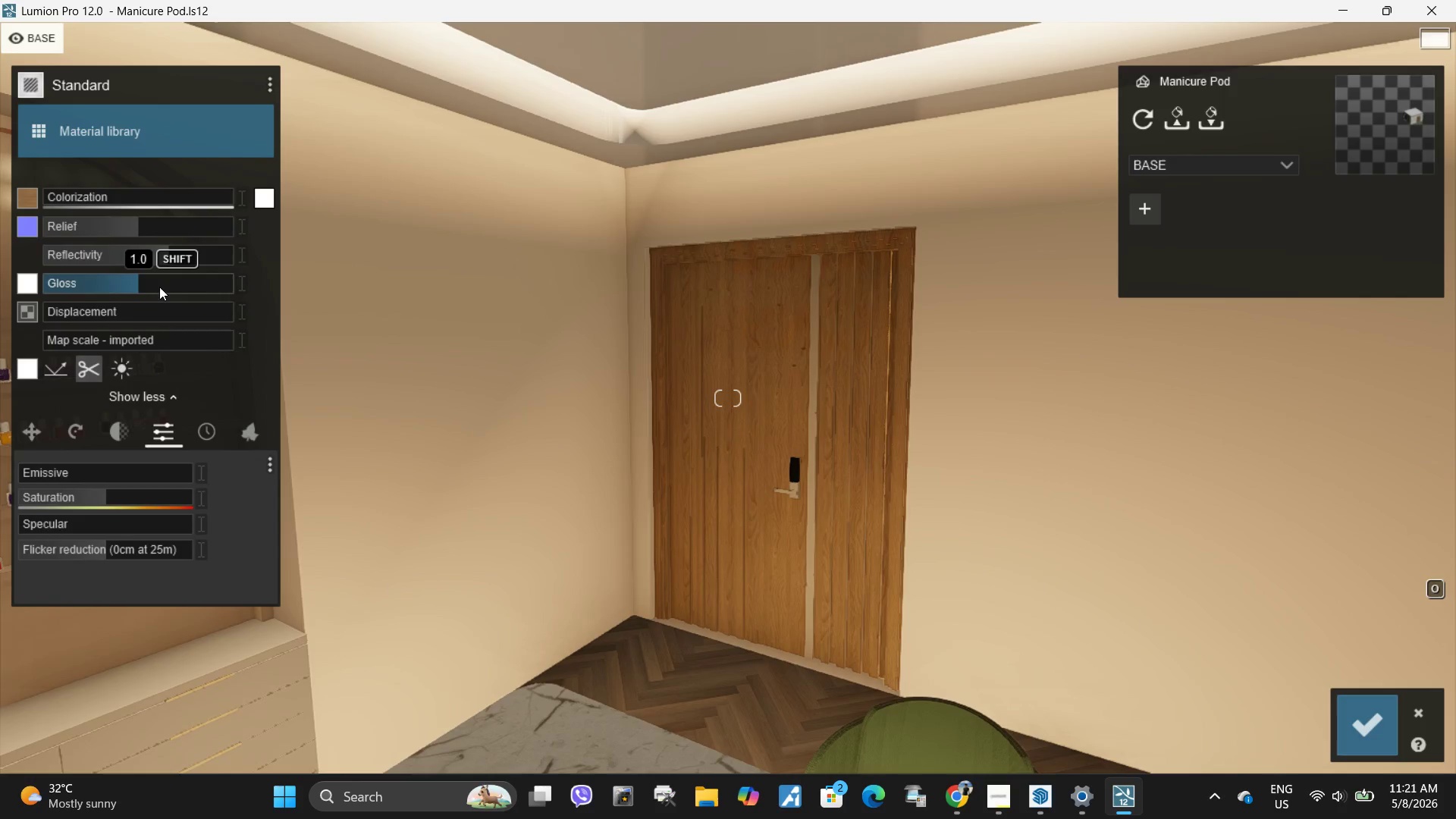 
left_click_drag(start_coordinate=[154, 290], to_coordinate=[194, 281])
 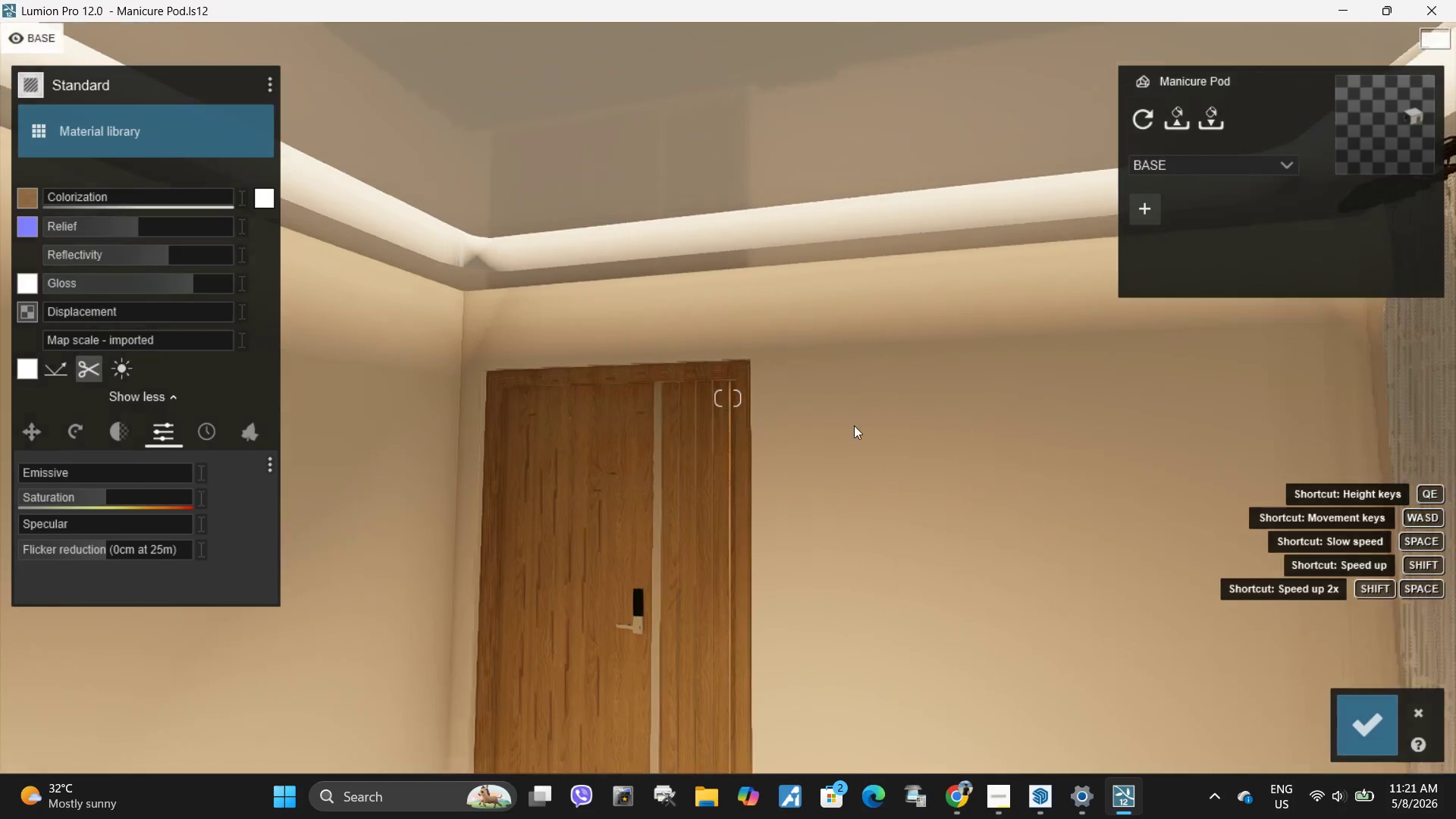 
type(waaawwa)
 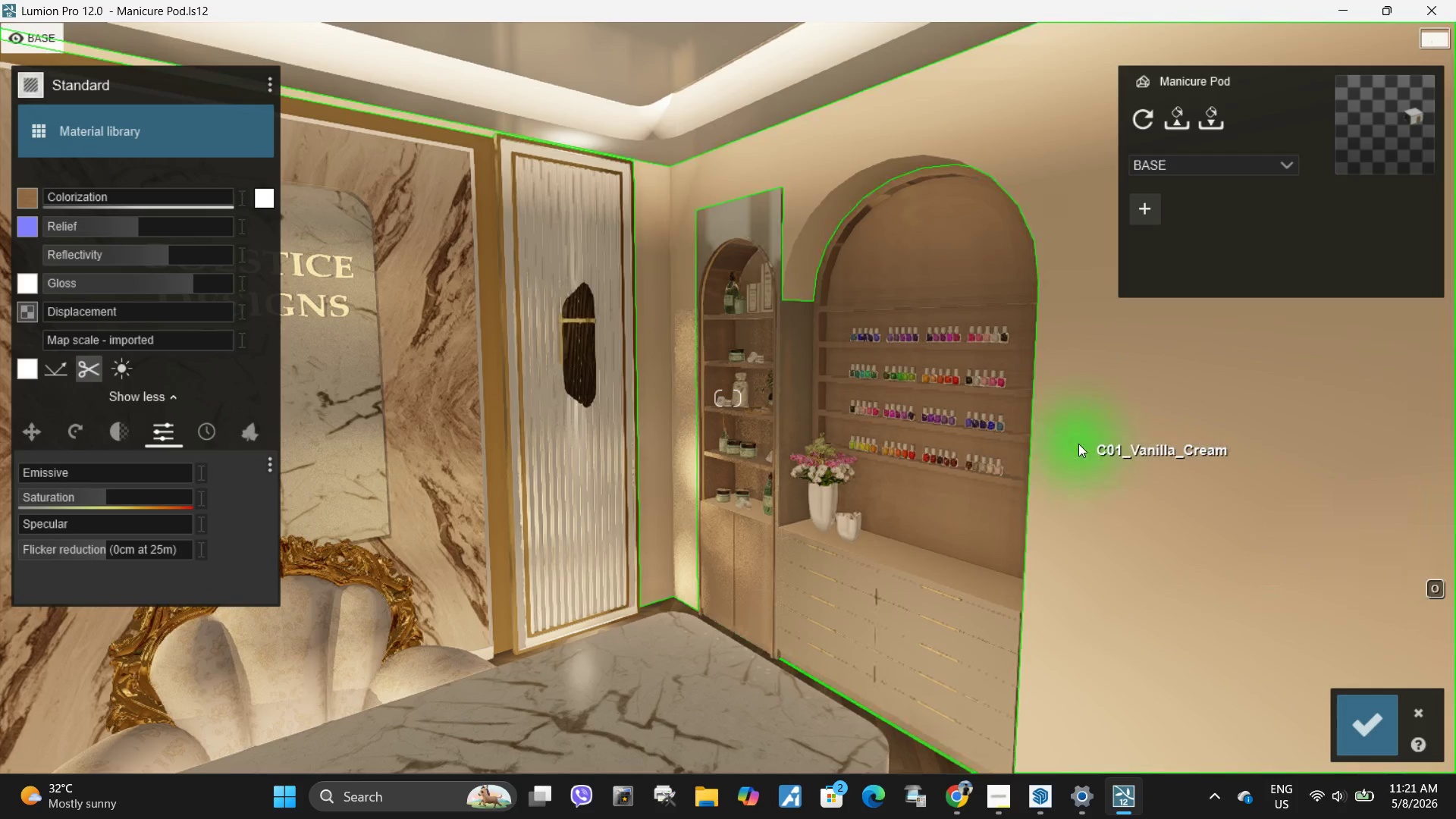 
wait(5.47)
 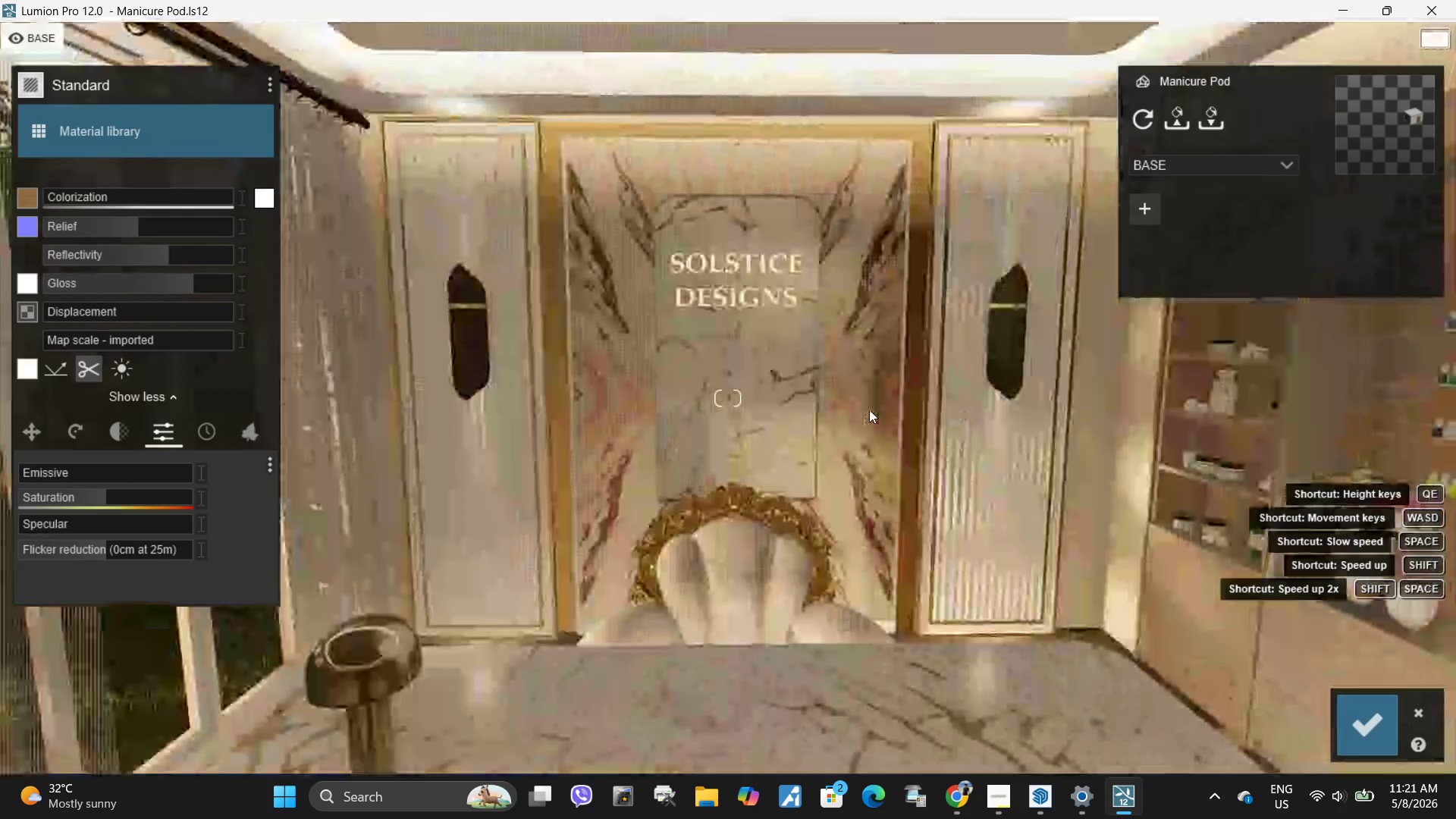 
left_click([1100, 438])
 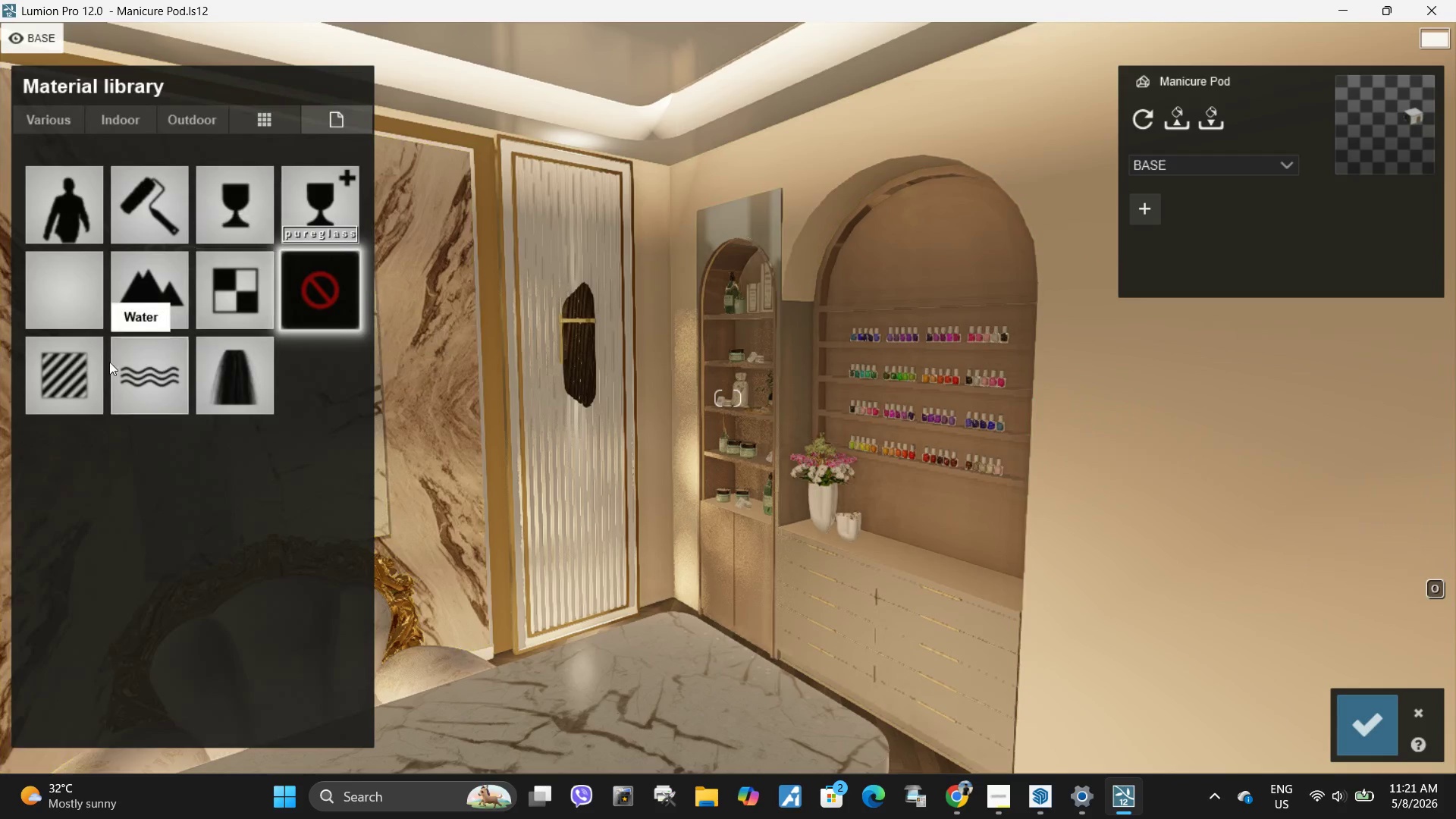 
left_click([86, 369])
 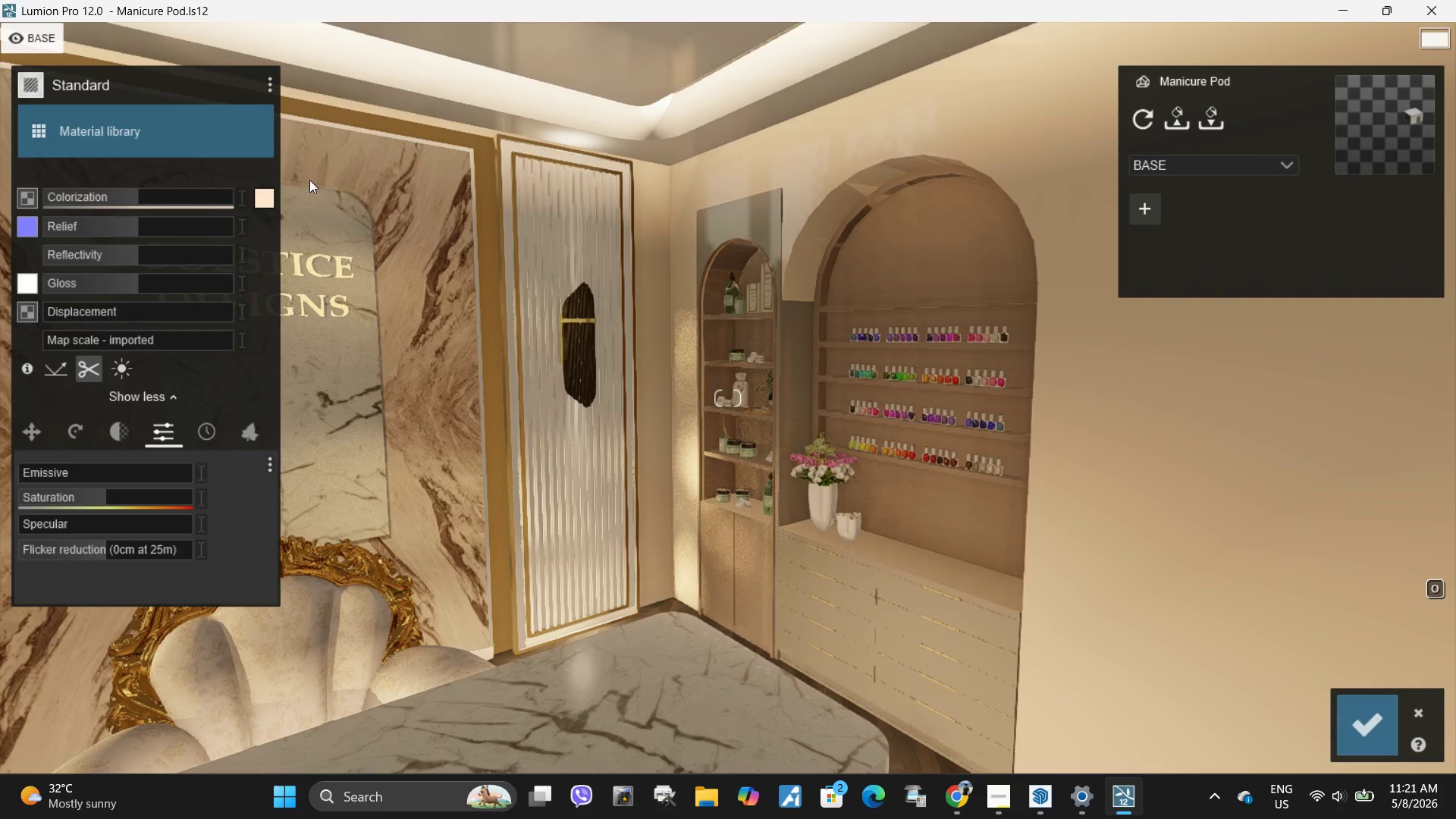 
left_click([260, 205])
 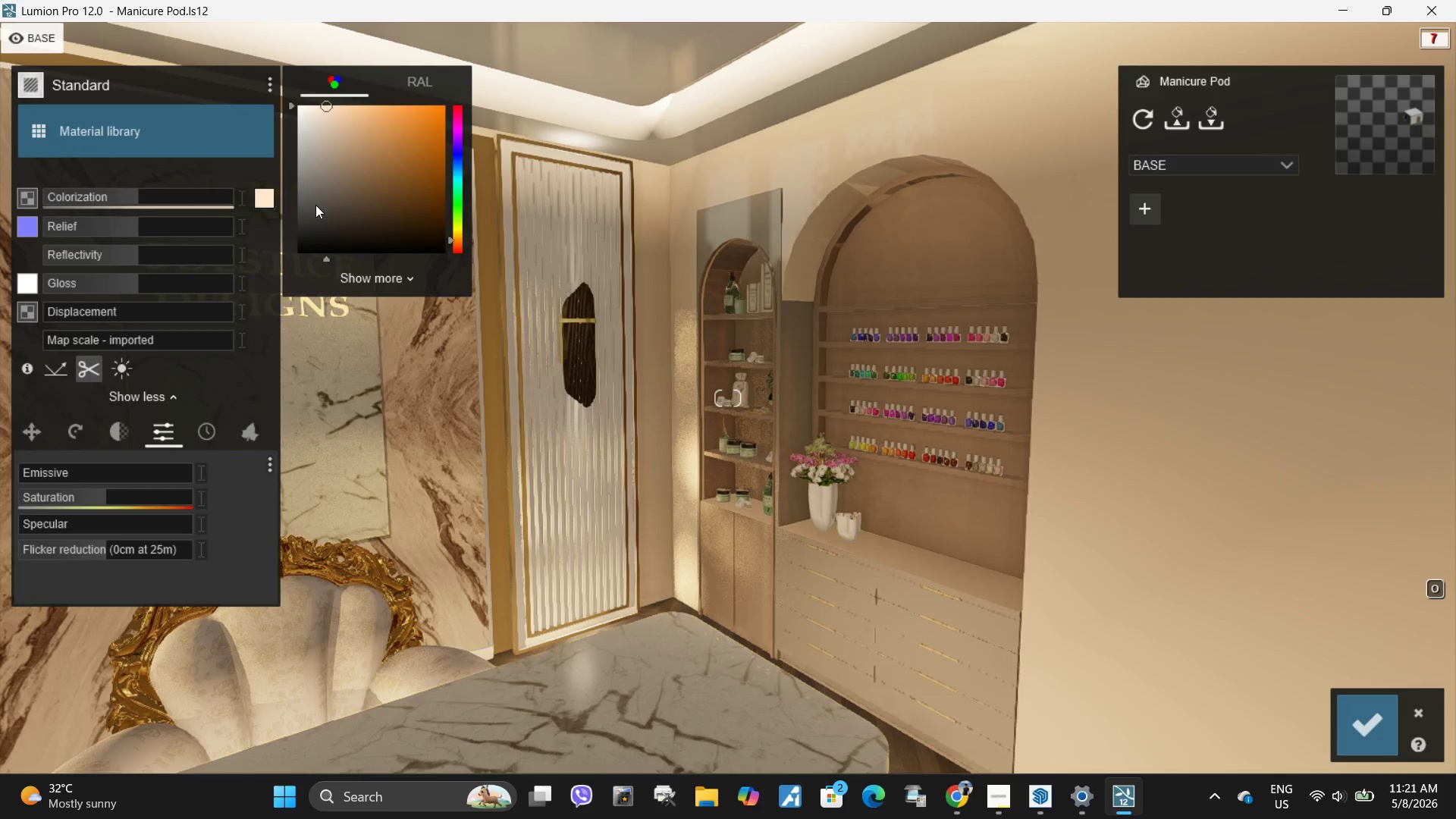 
left_click_drag(start_coordinate=[315, 205], to_coordinate=[264, 146])
 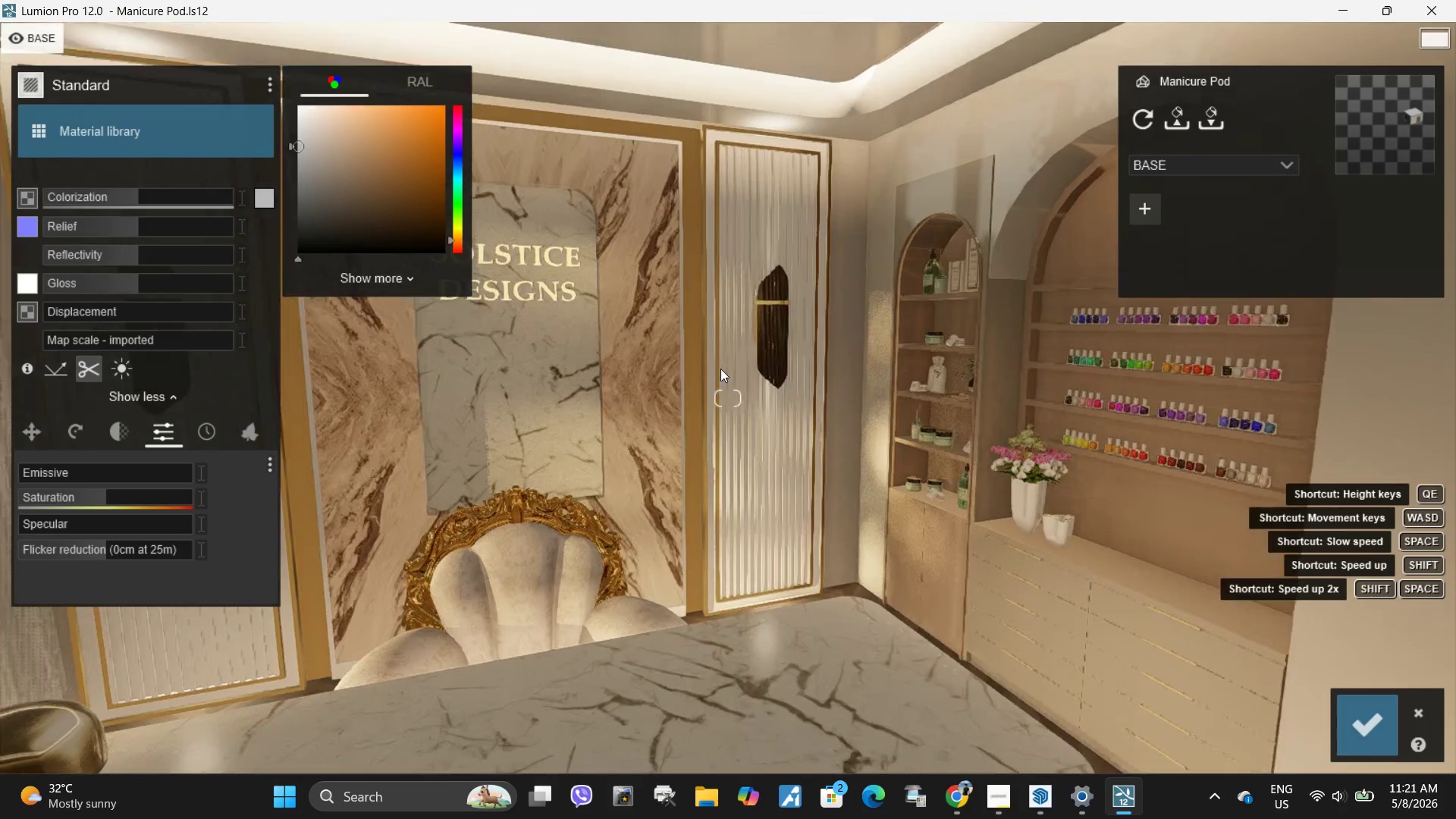 
type(ssdeqwwas)
 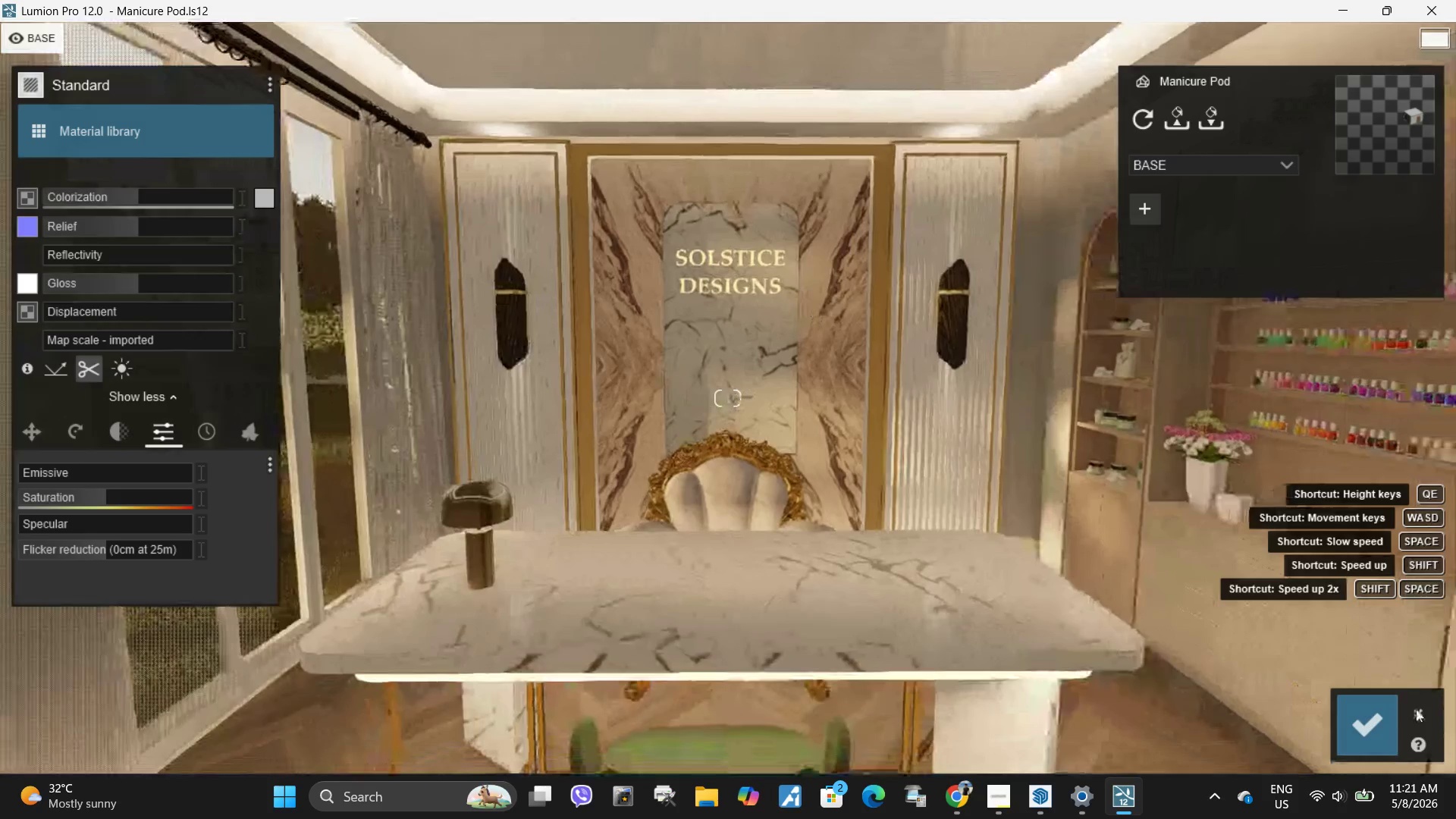 
left_click_drag(start_coordinate=[136, 252], to_coordinate=[4, 262])
 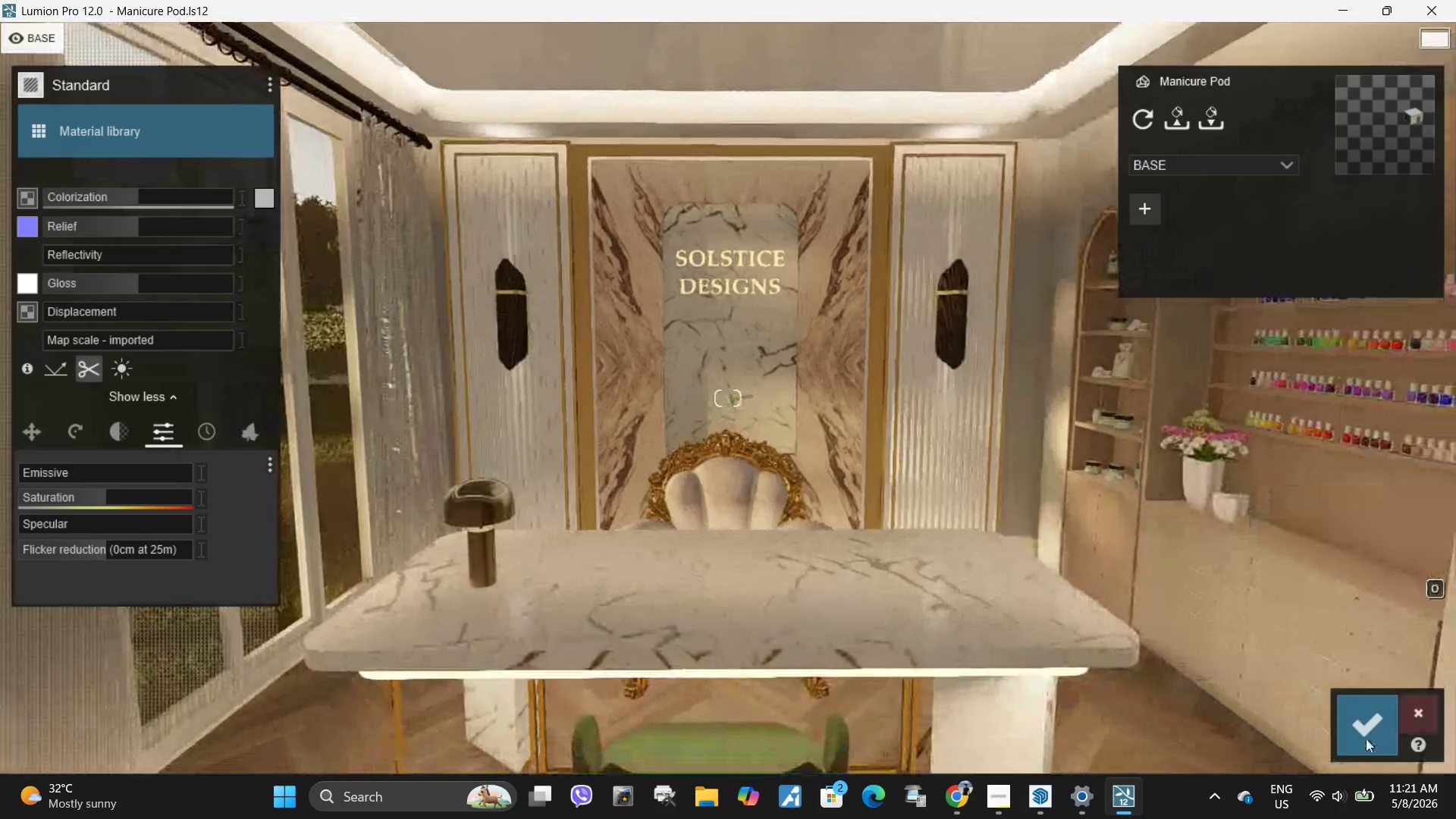 
left_click([804, 595])
 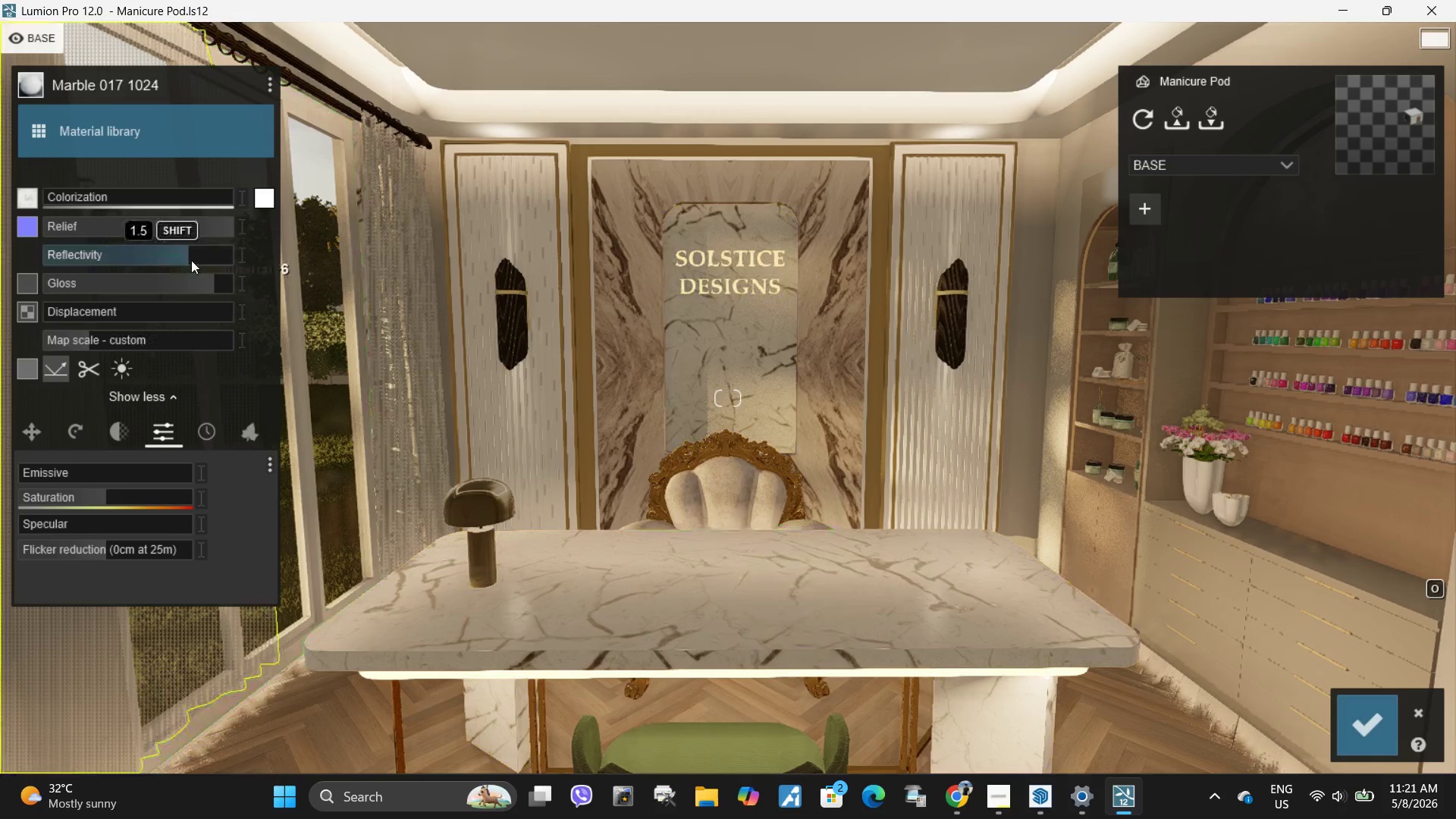 
left_click_drag(start_coordinate=[196, 253], to_coordinate=[213, 259])
 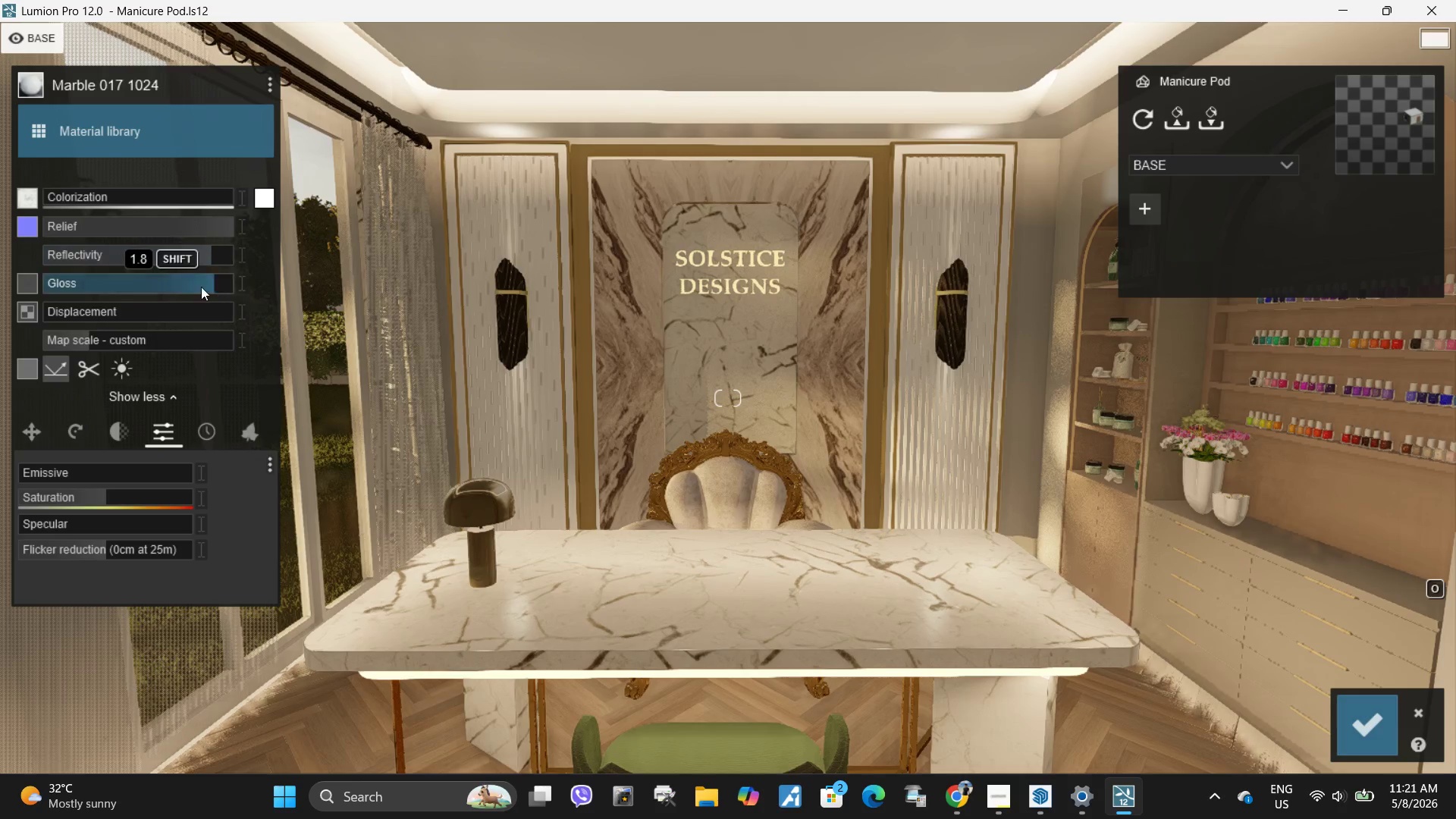 
left_click_drag(start_coordinate=[214, 284], to_coordinate=[221, 289])
 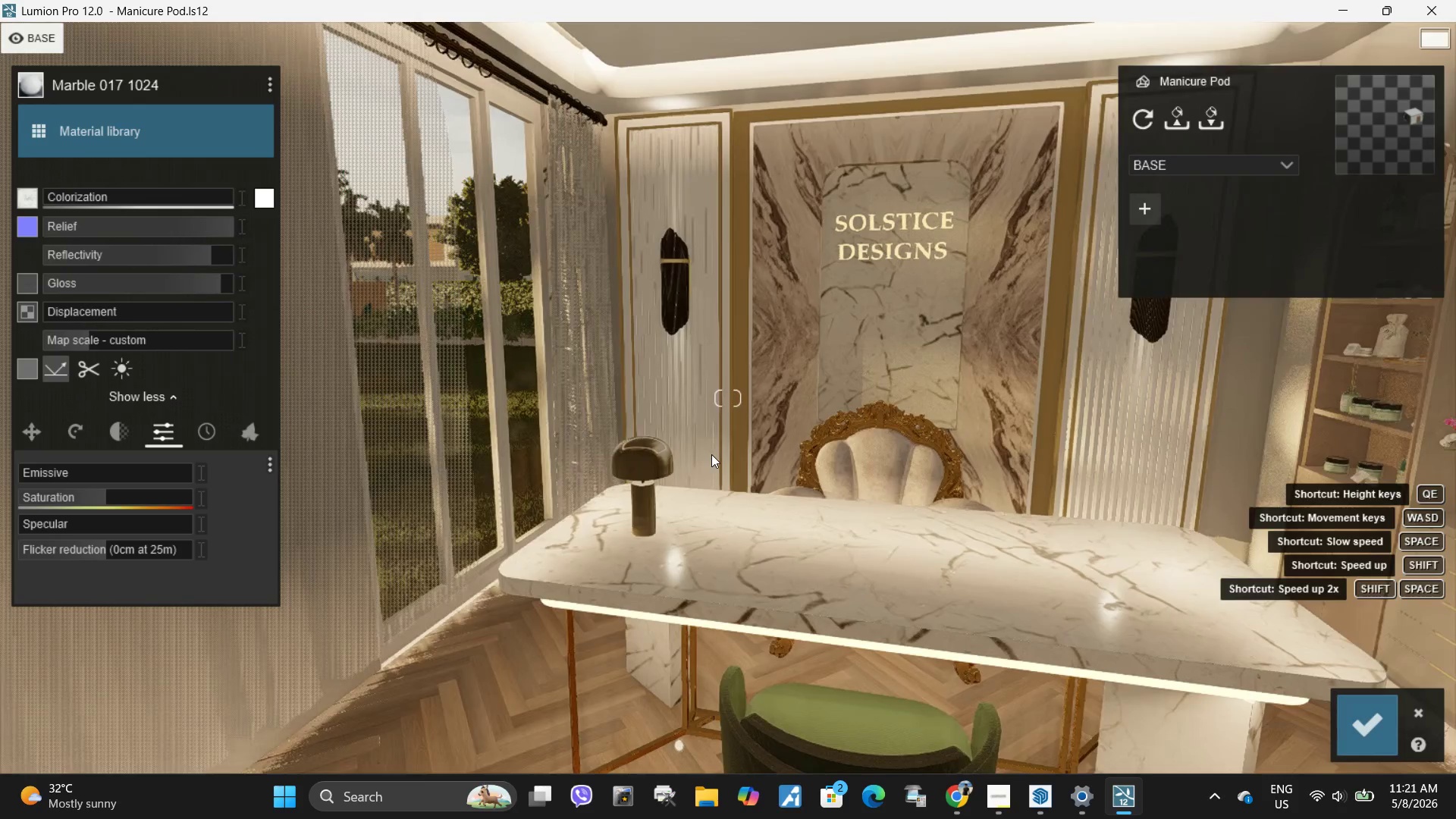 
type(dds)
 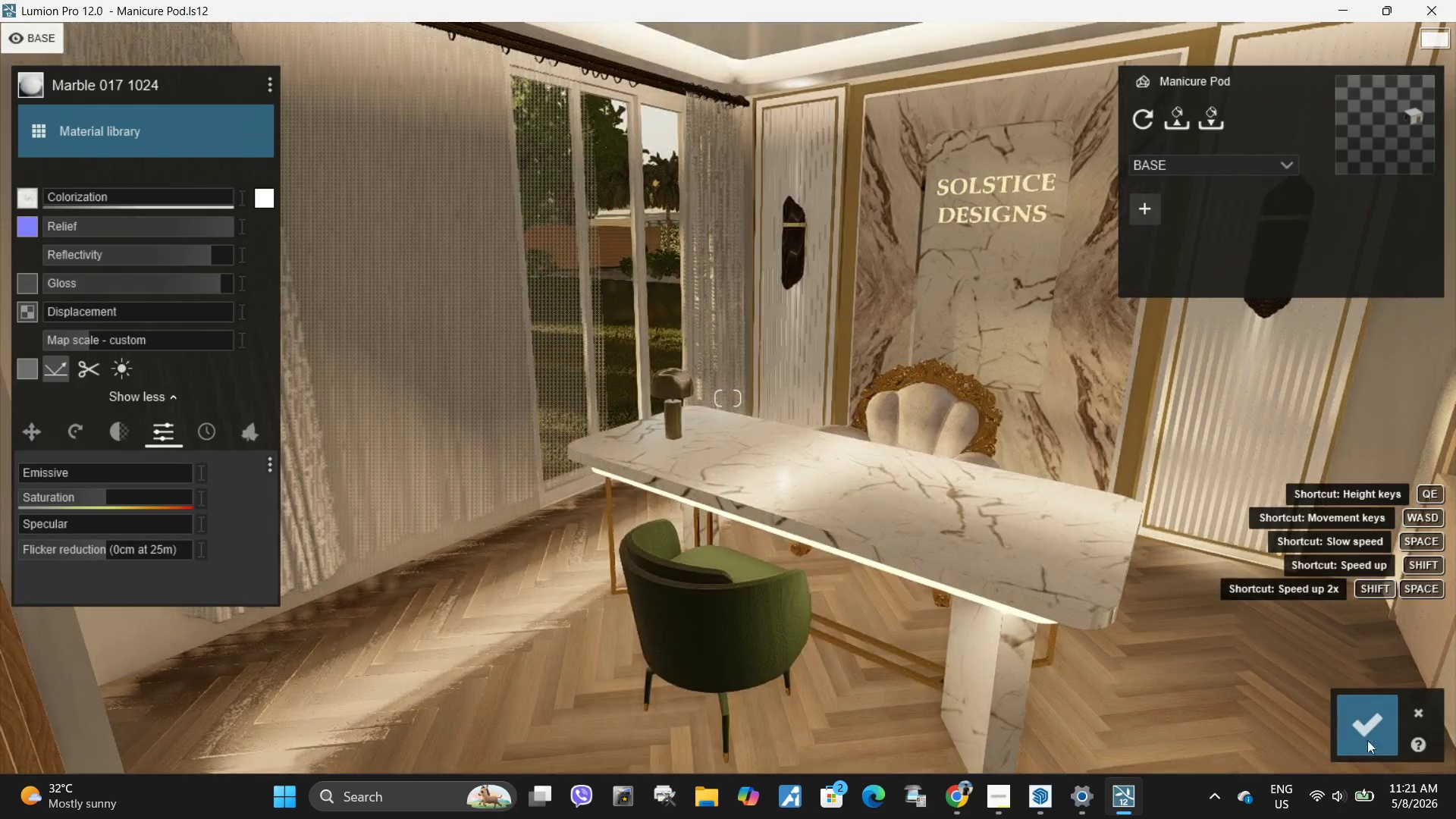 
left_click([1367, 738])
 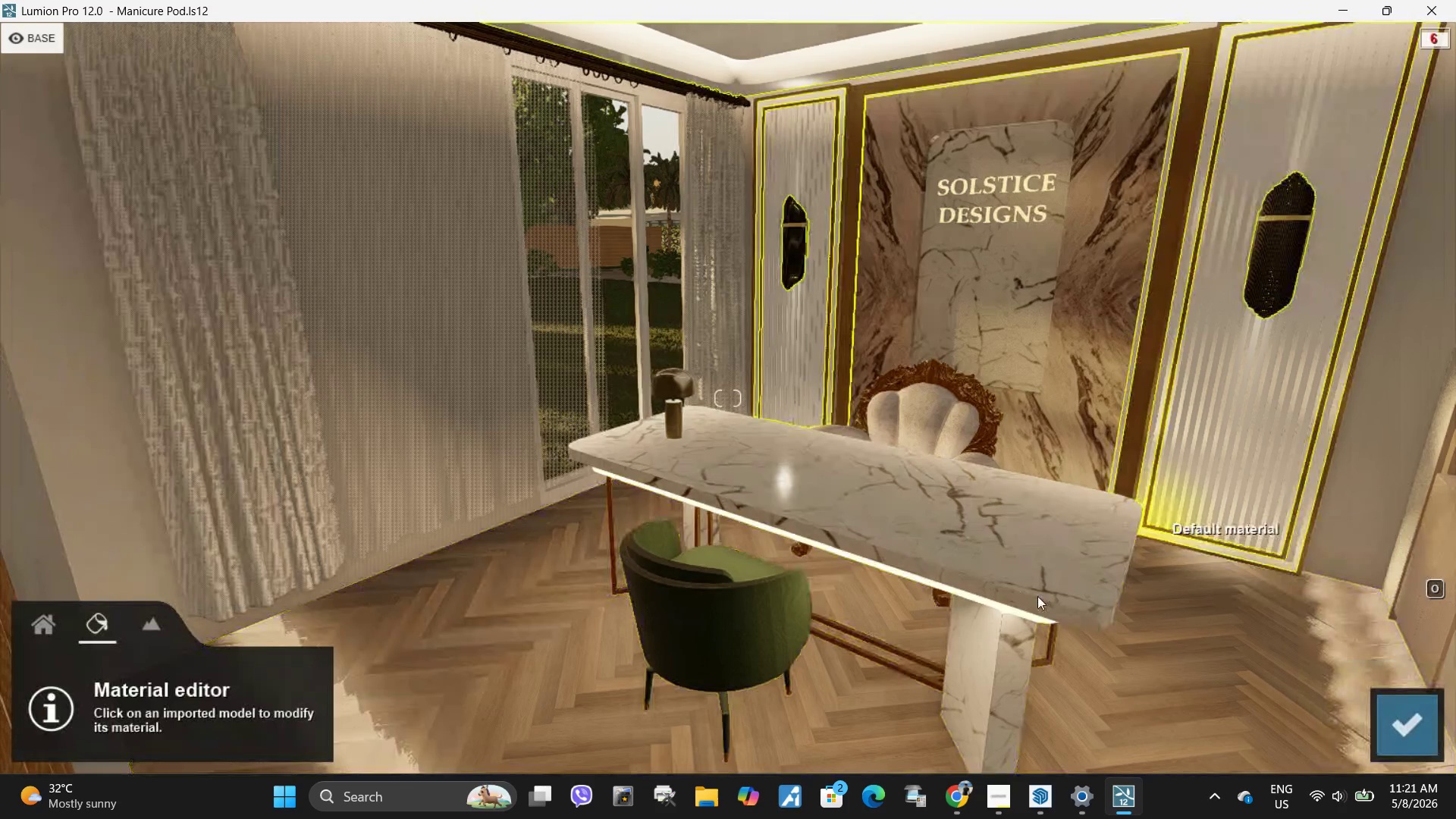 
type(wwww)
 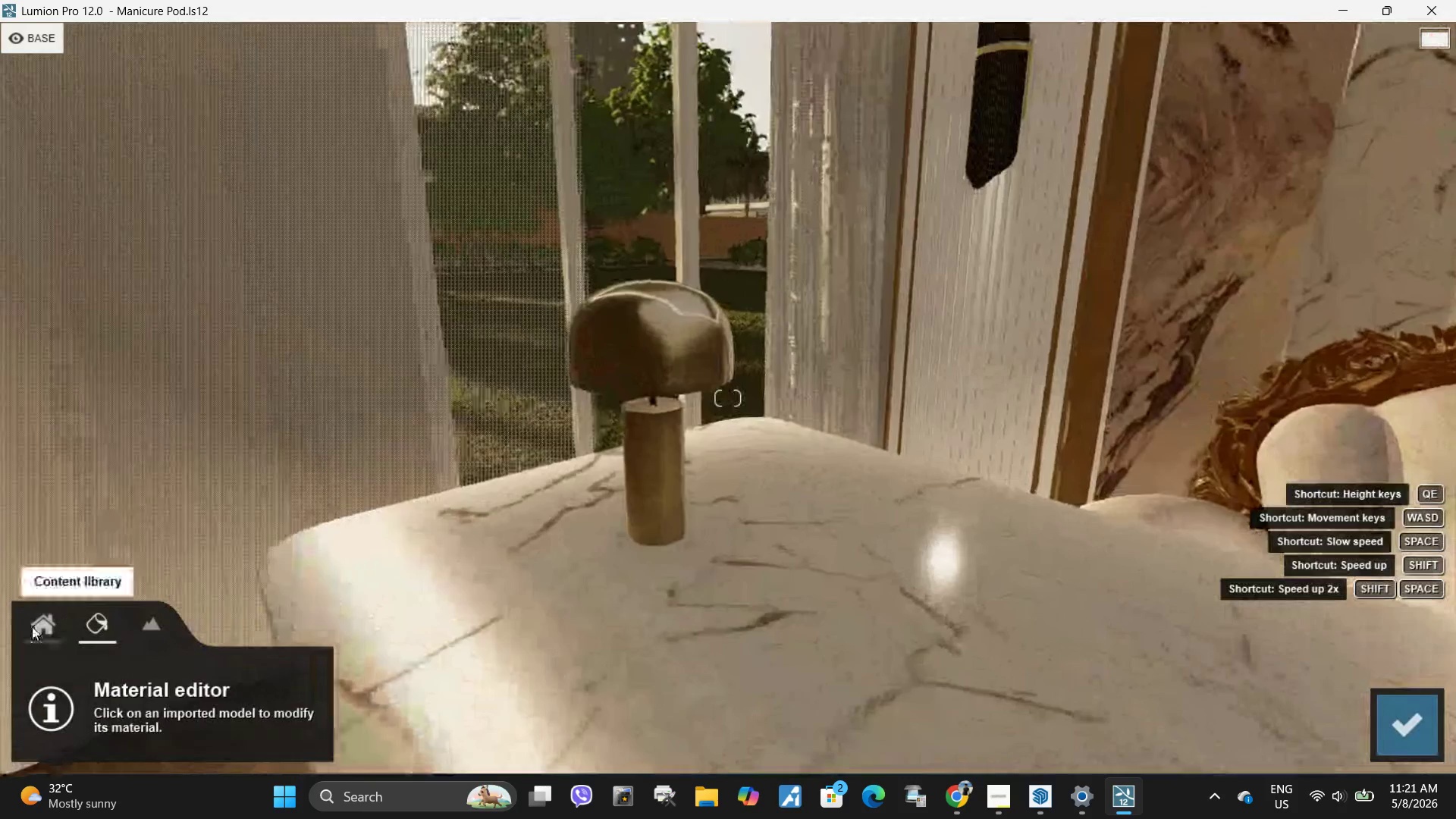 
left_click([32, 626])
 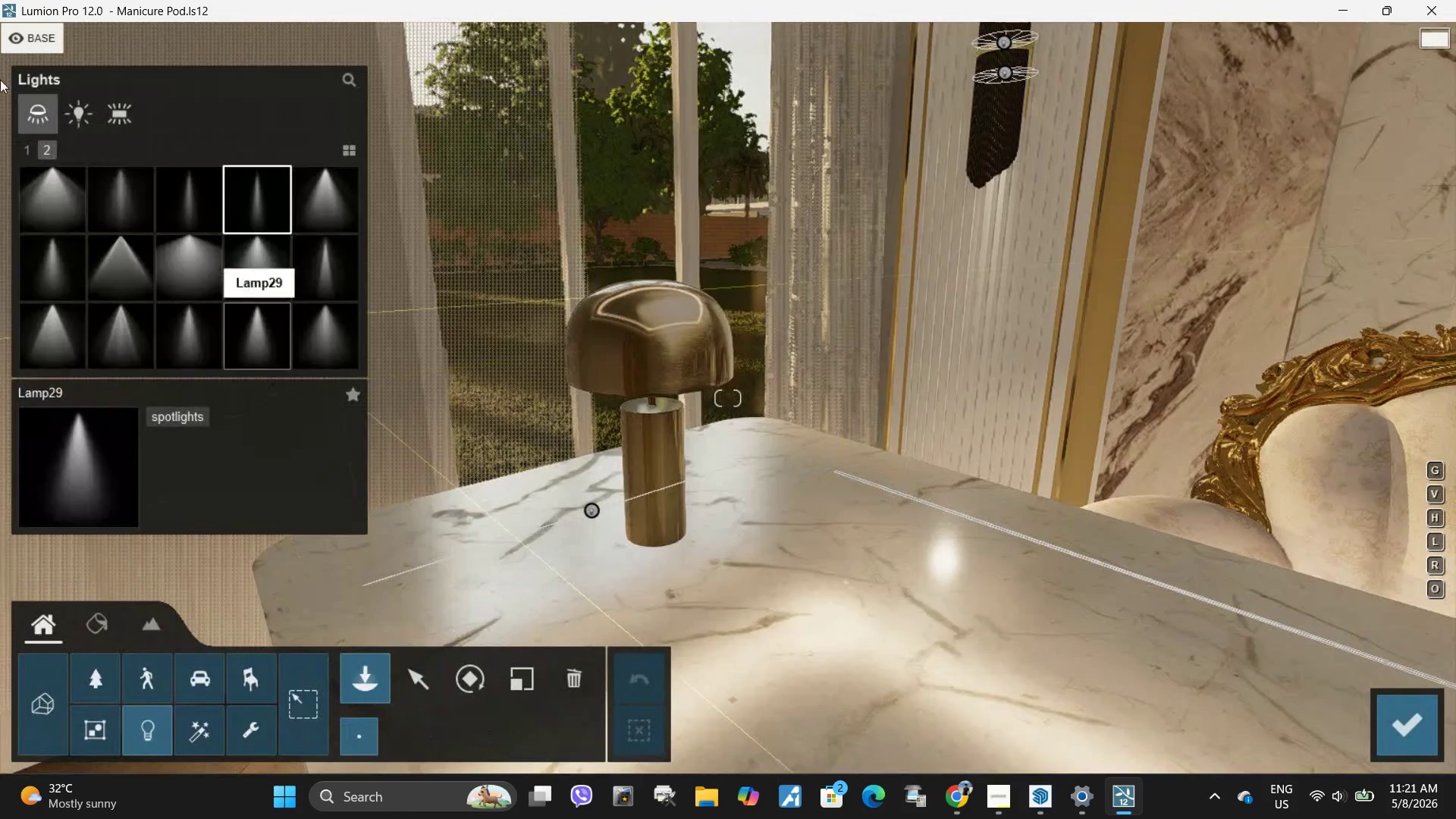 
left_click([124, 187])
 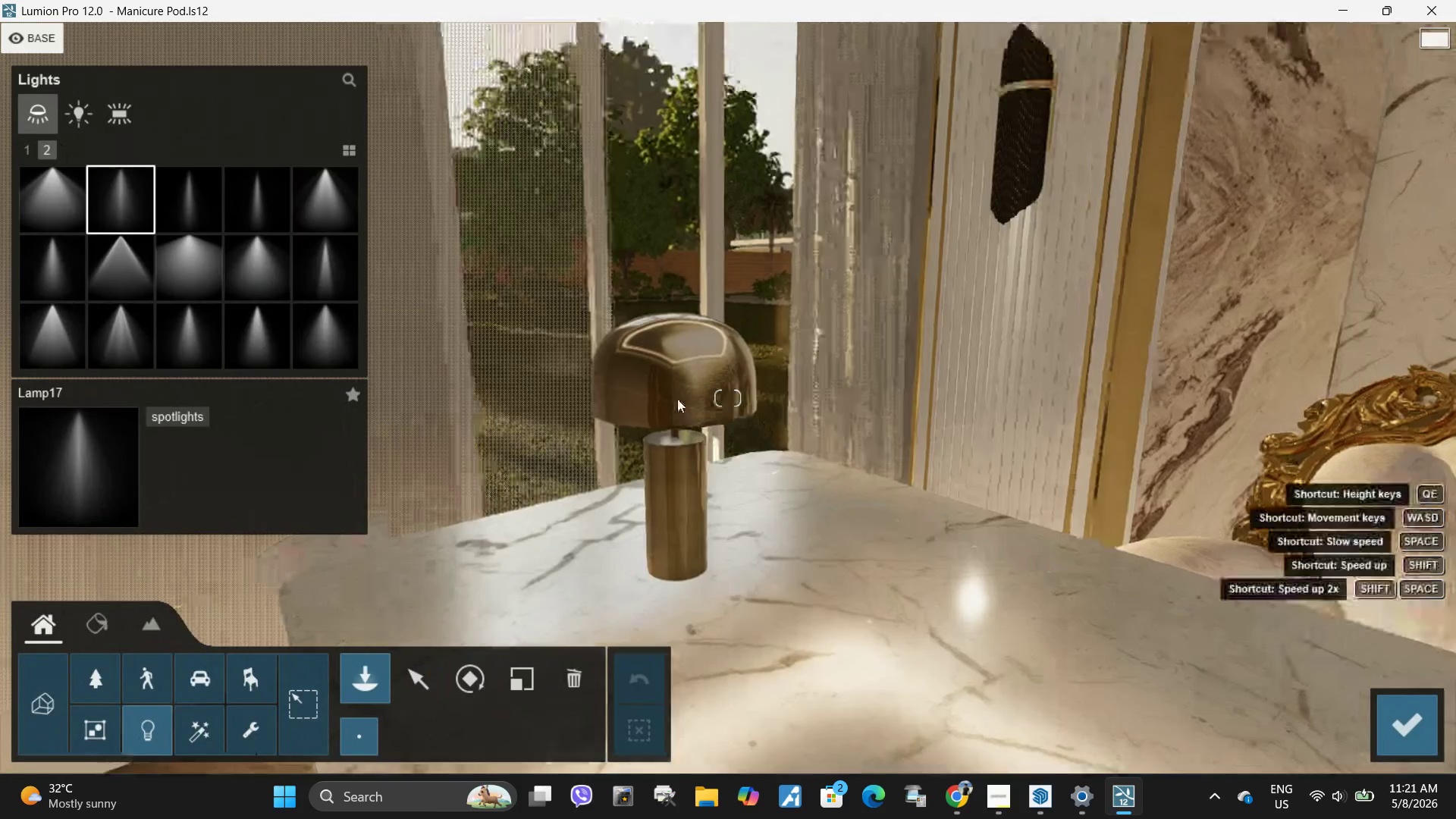 
key(W)
 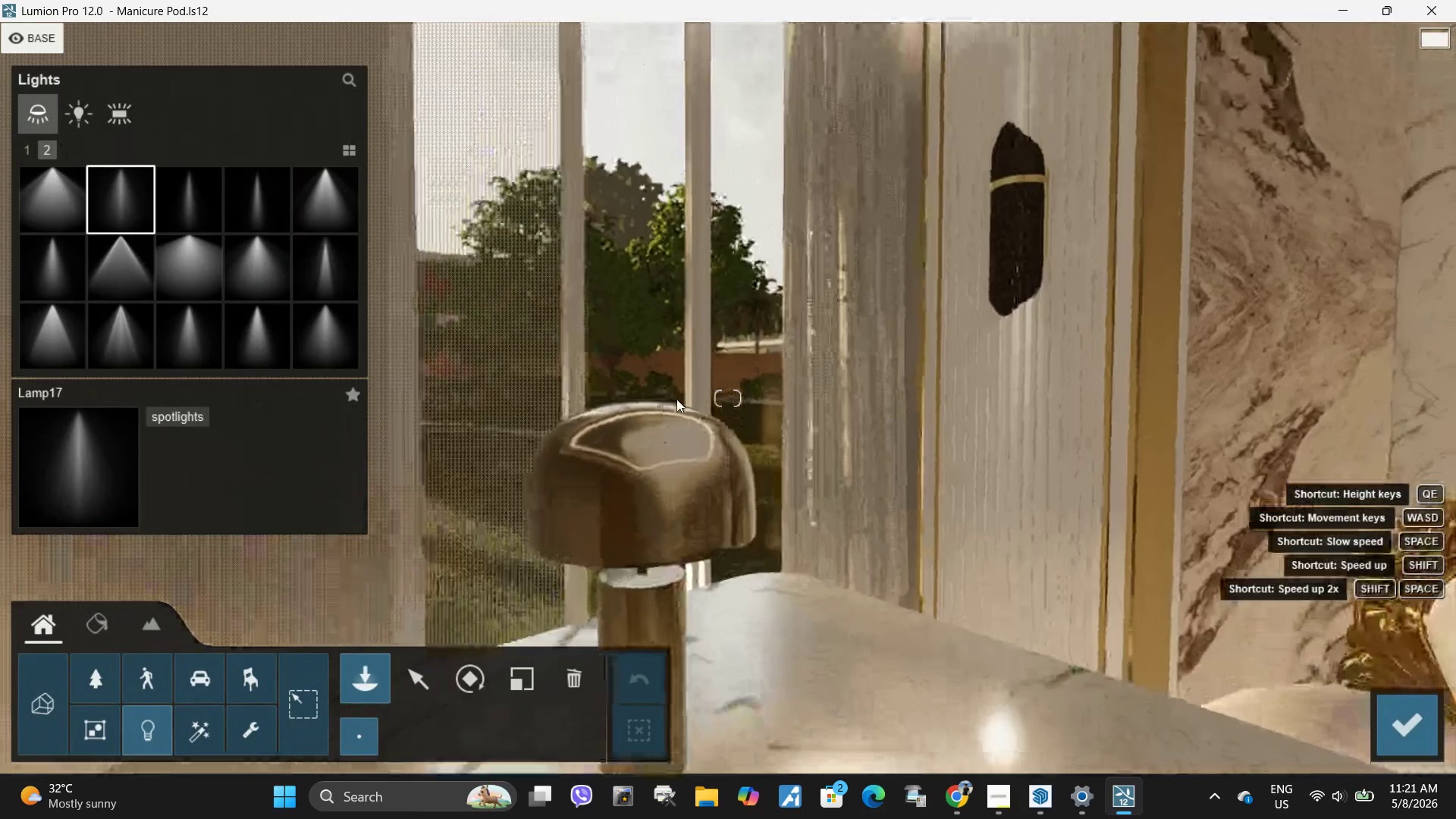 
type(ewqqeeeee)
 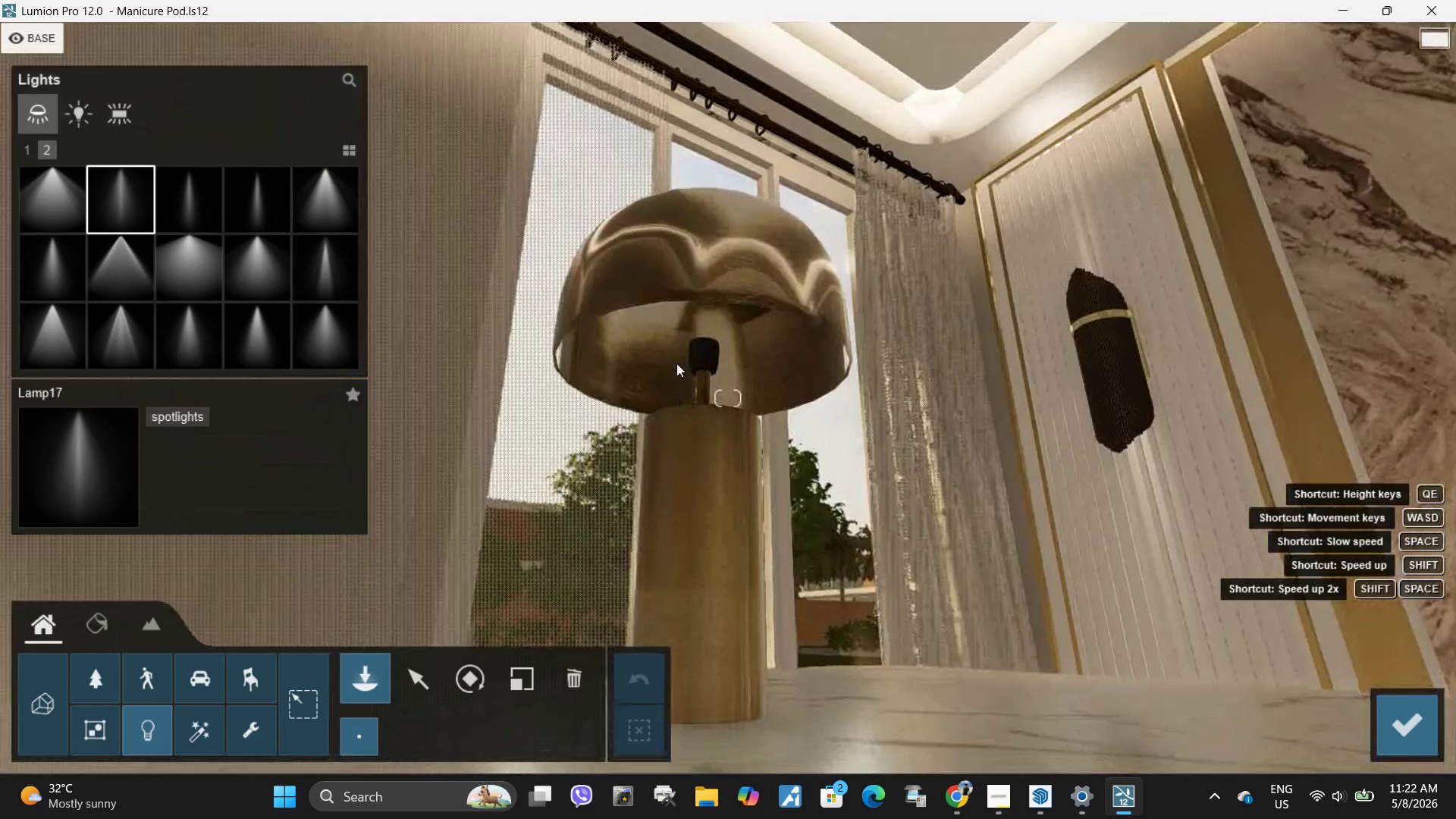 
hold_key(key=Space, duration=2.48)
 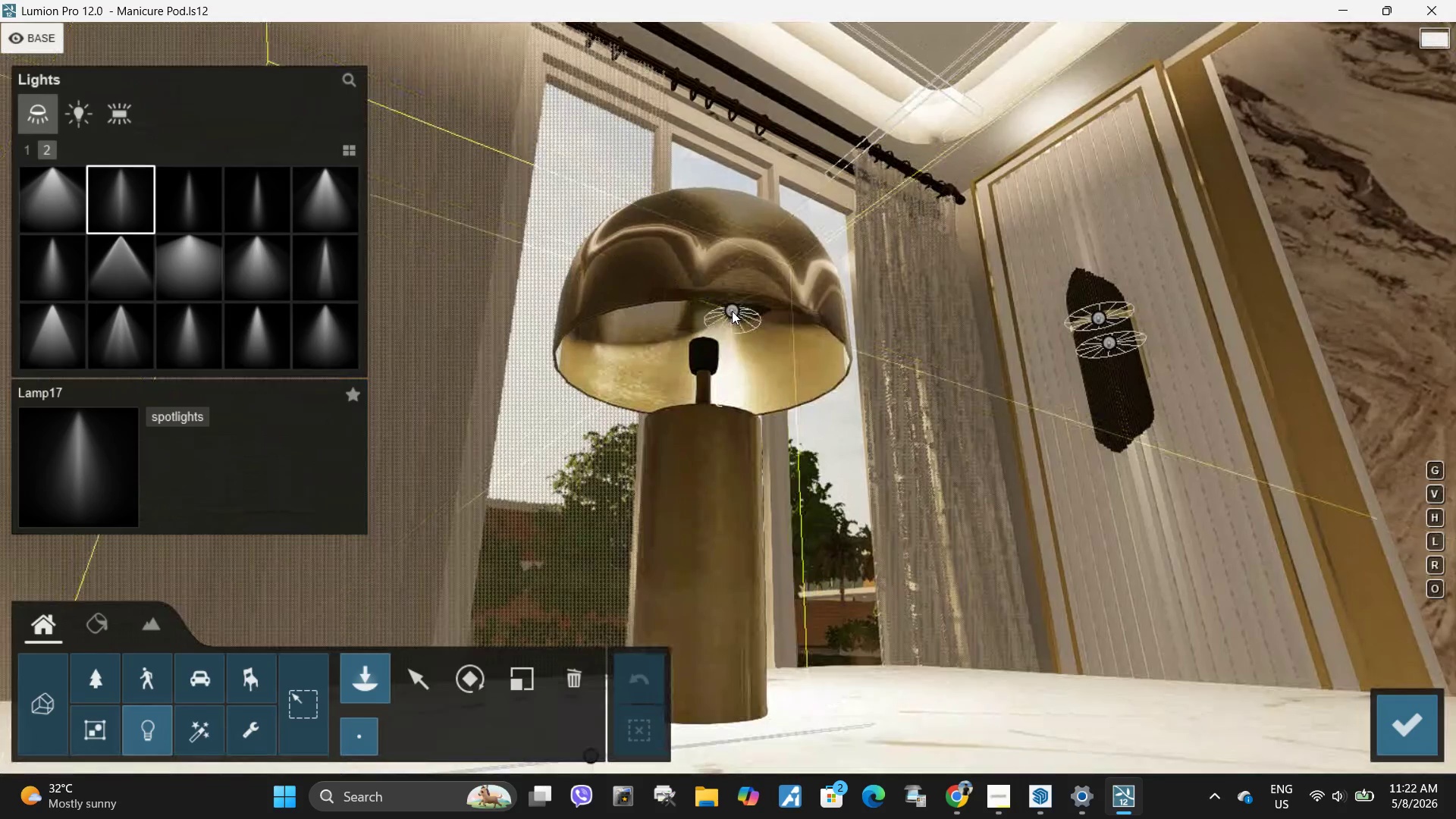 
type(ad)
 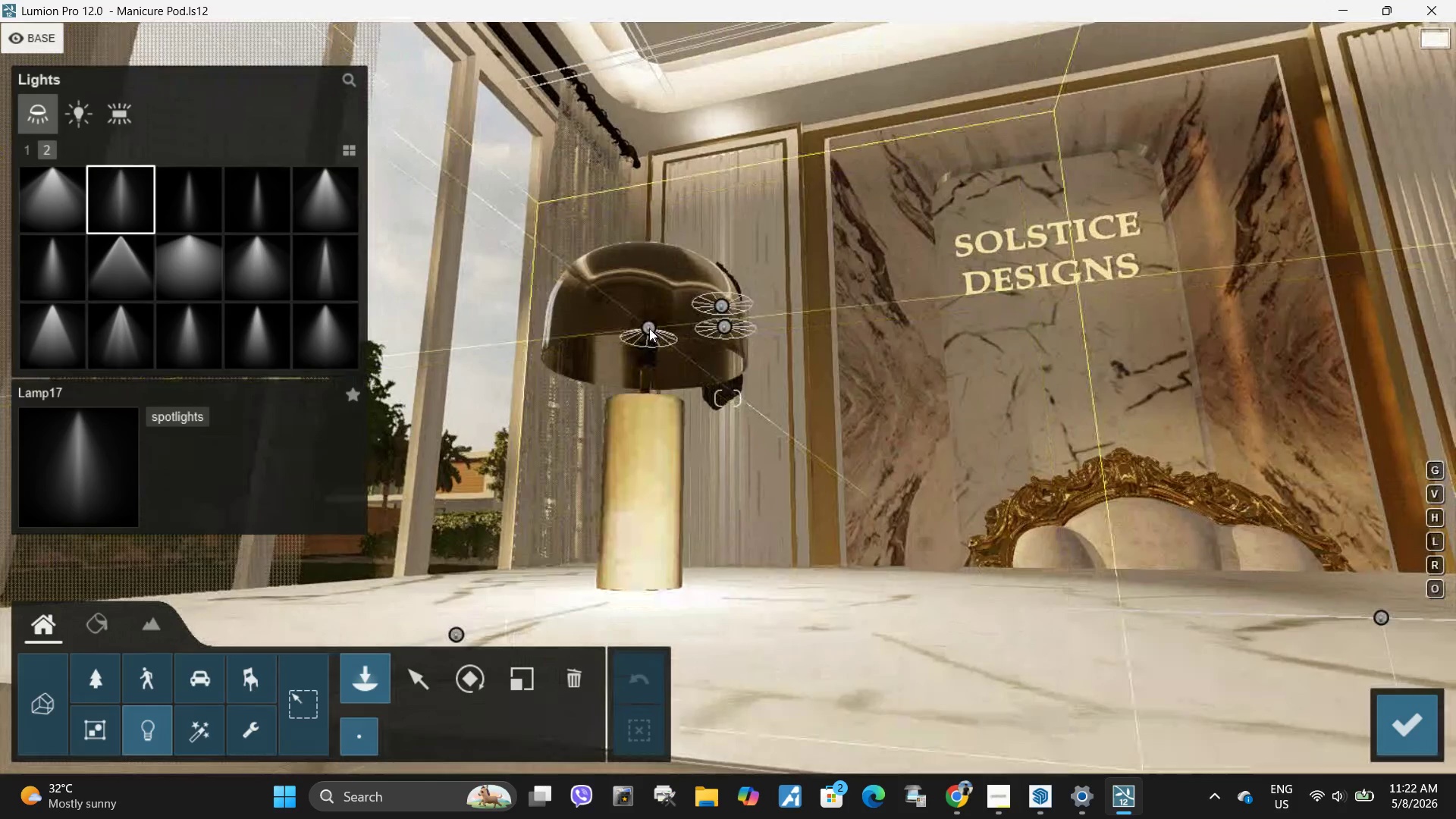 
left_click([648, 328])
 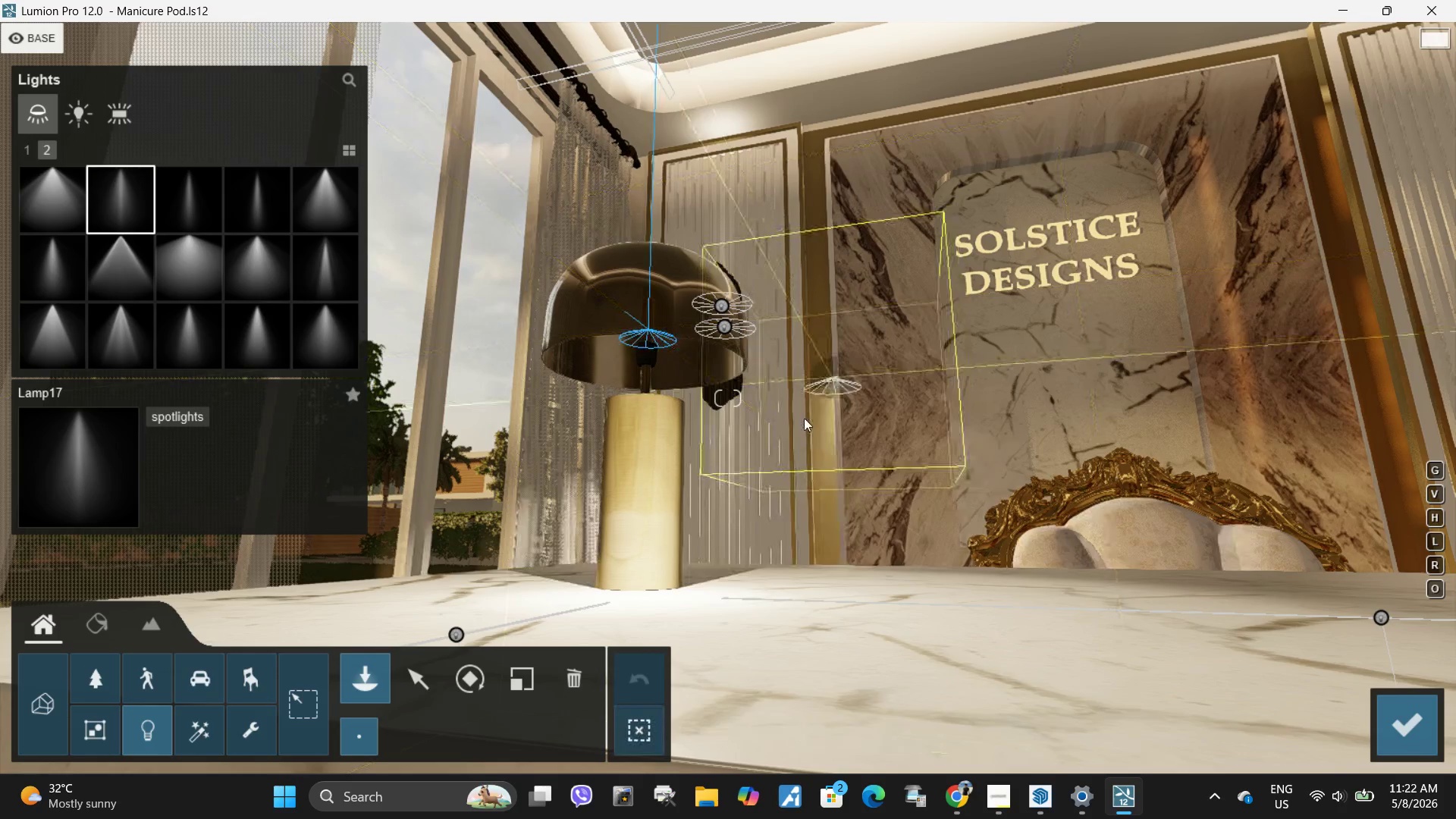 
type(qs)
 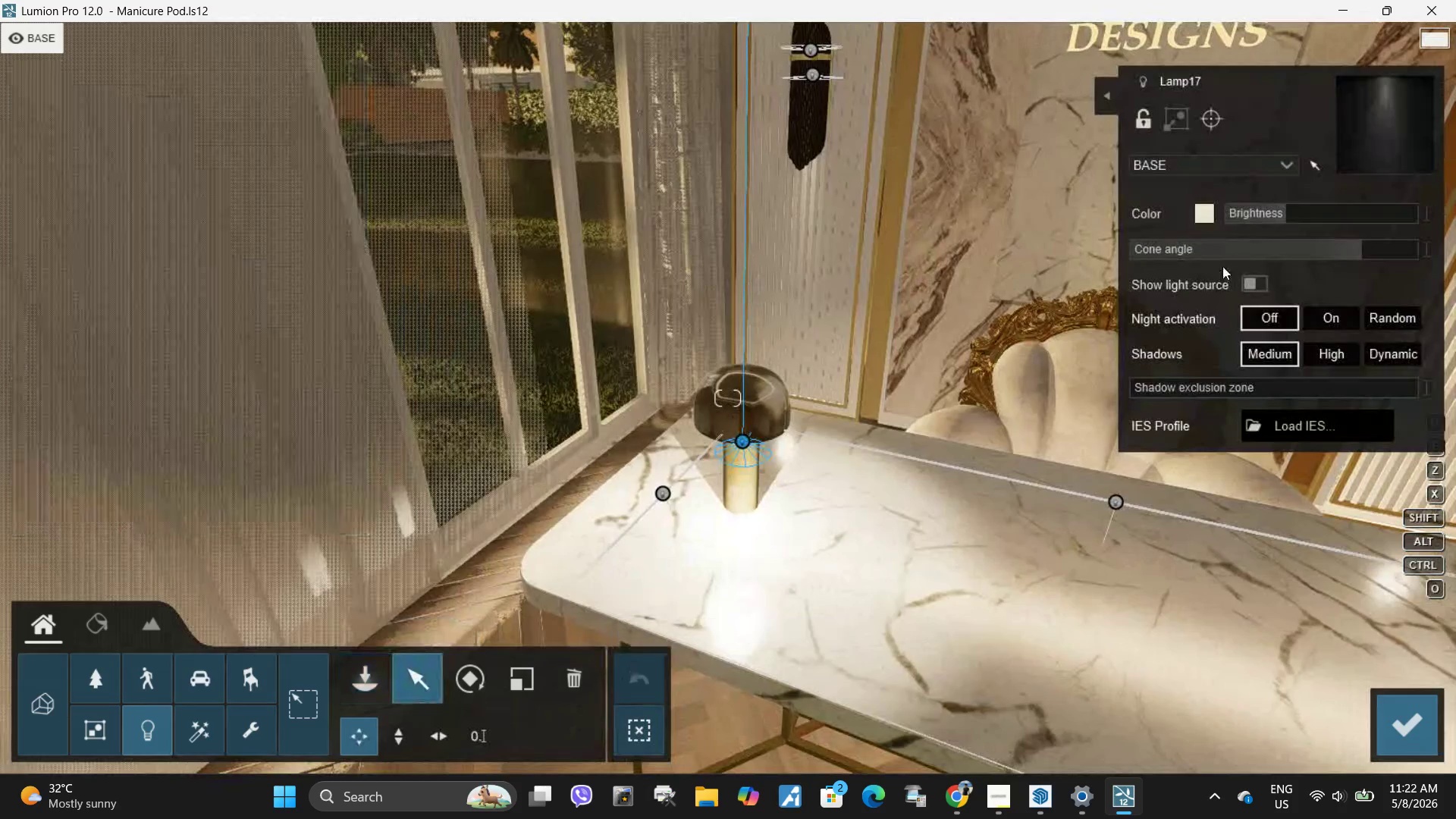 
left_click_drag(start_coordinate=[1276, 217], to_coordinate=[1254, 215])
 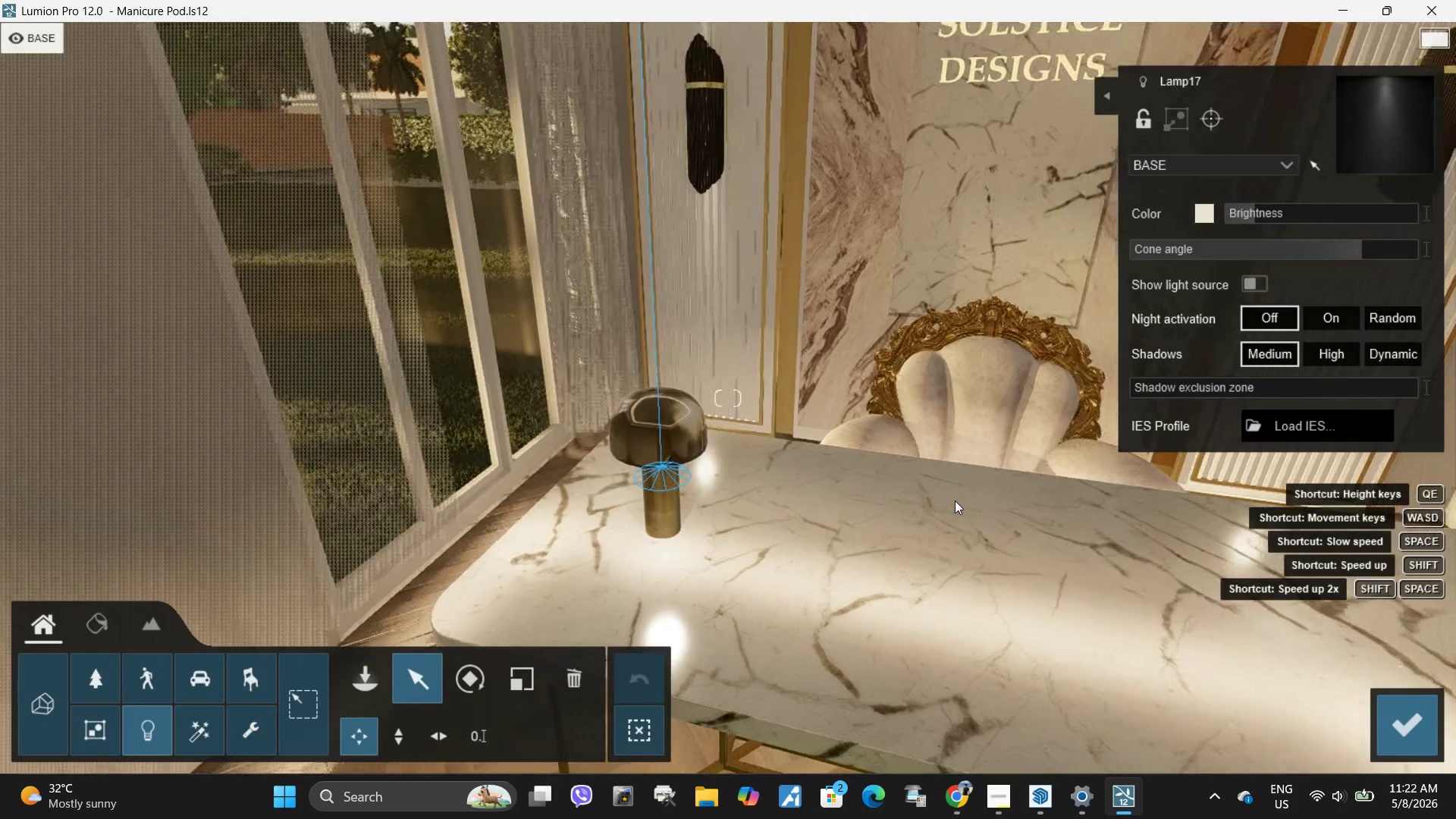 
type(seeqqa)
 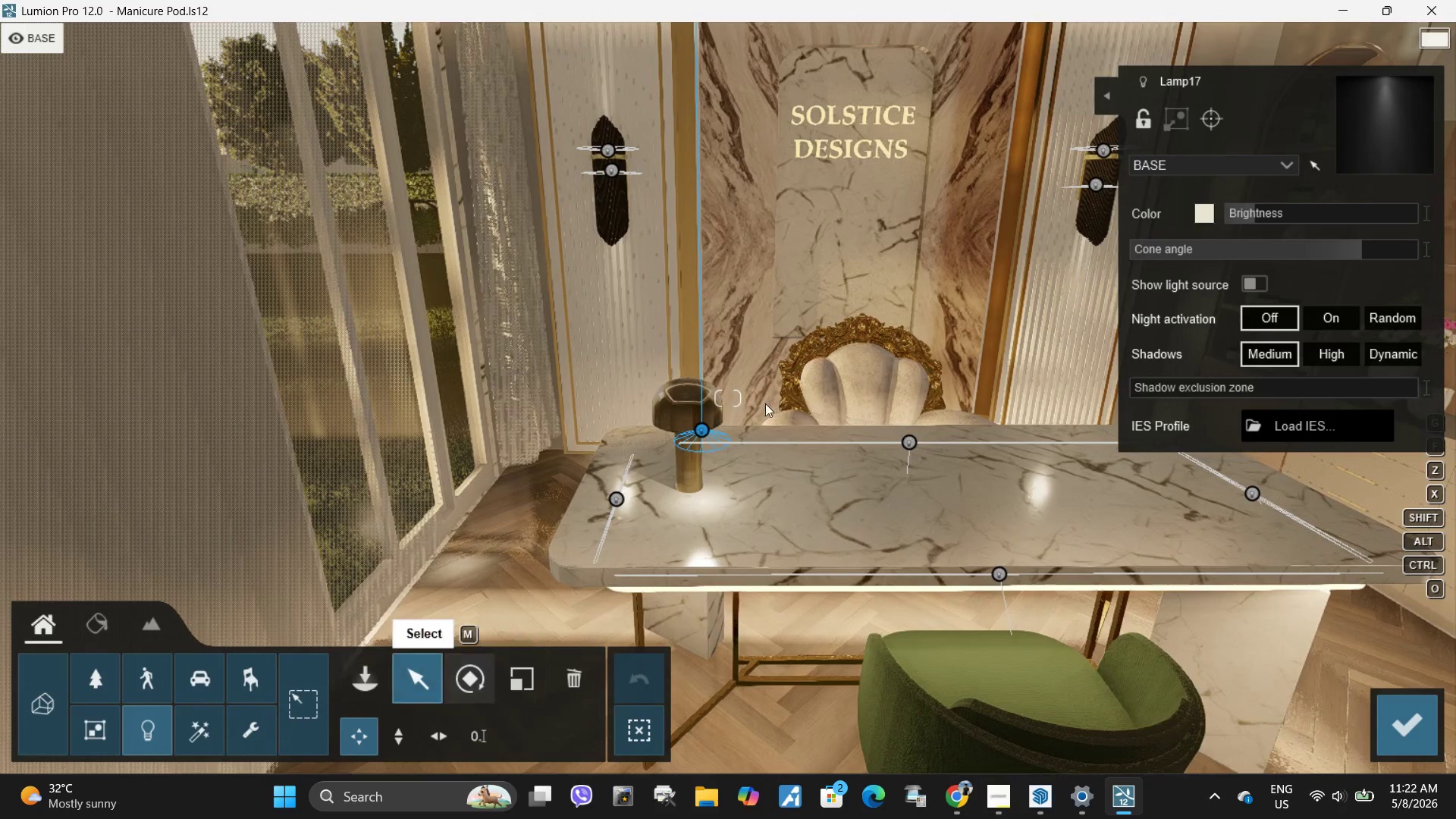 
left_click([574, 673])
 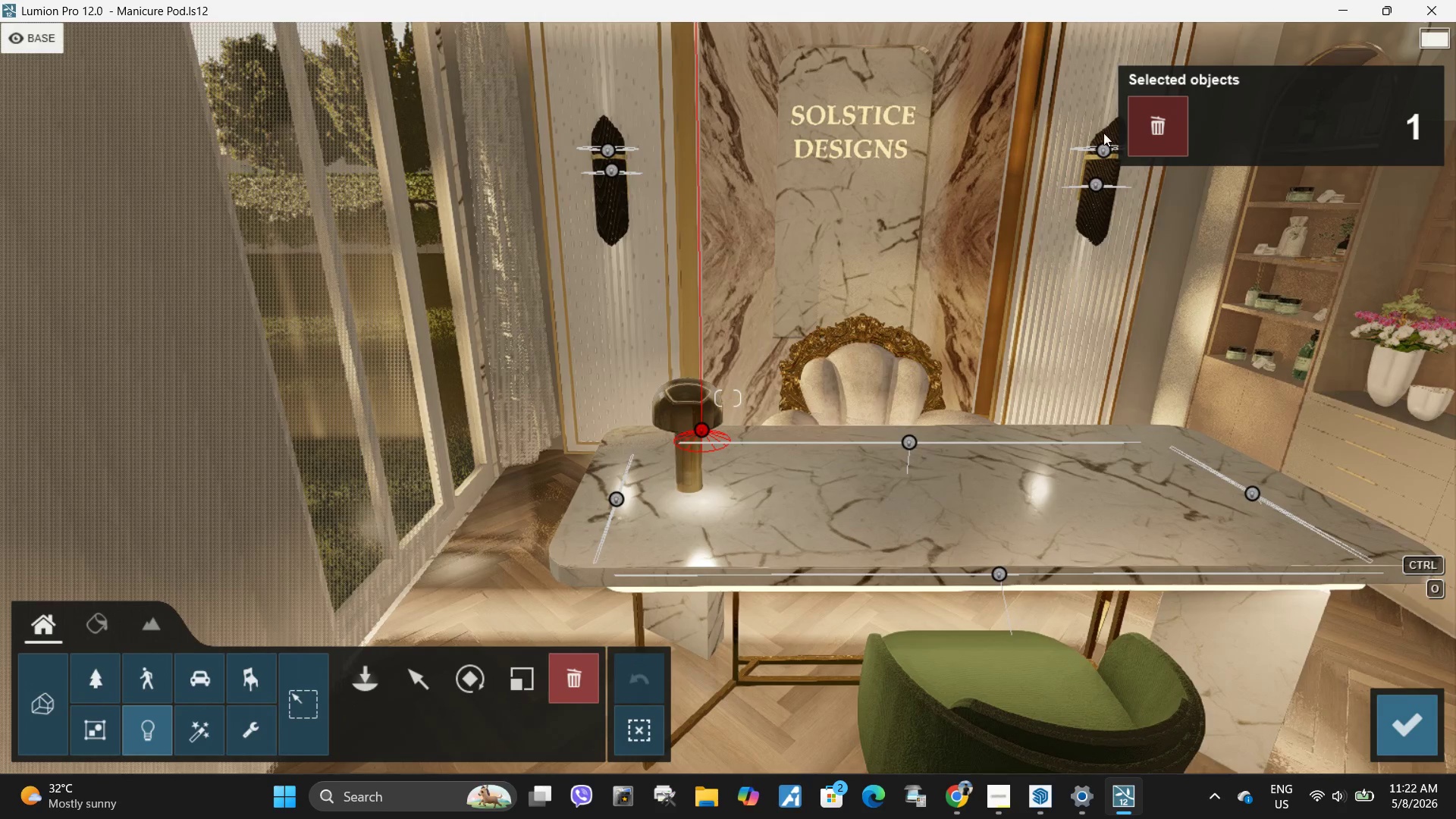 
left_click([1164, 131])
 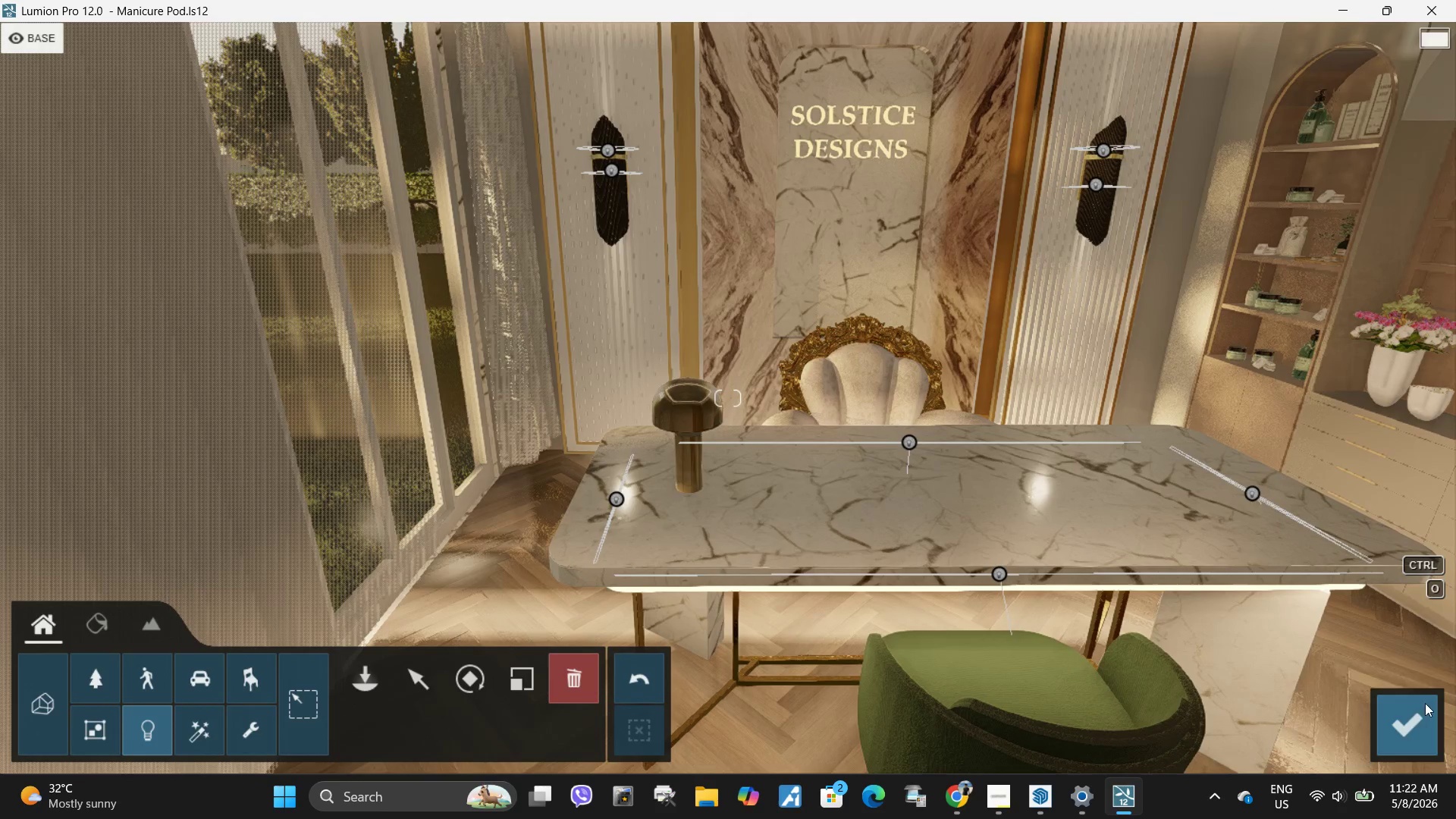 
left_click([1402, 723])
 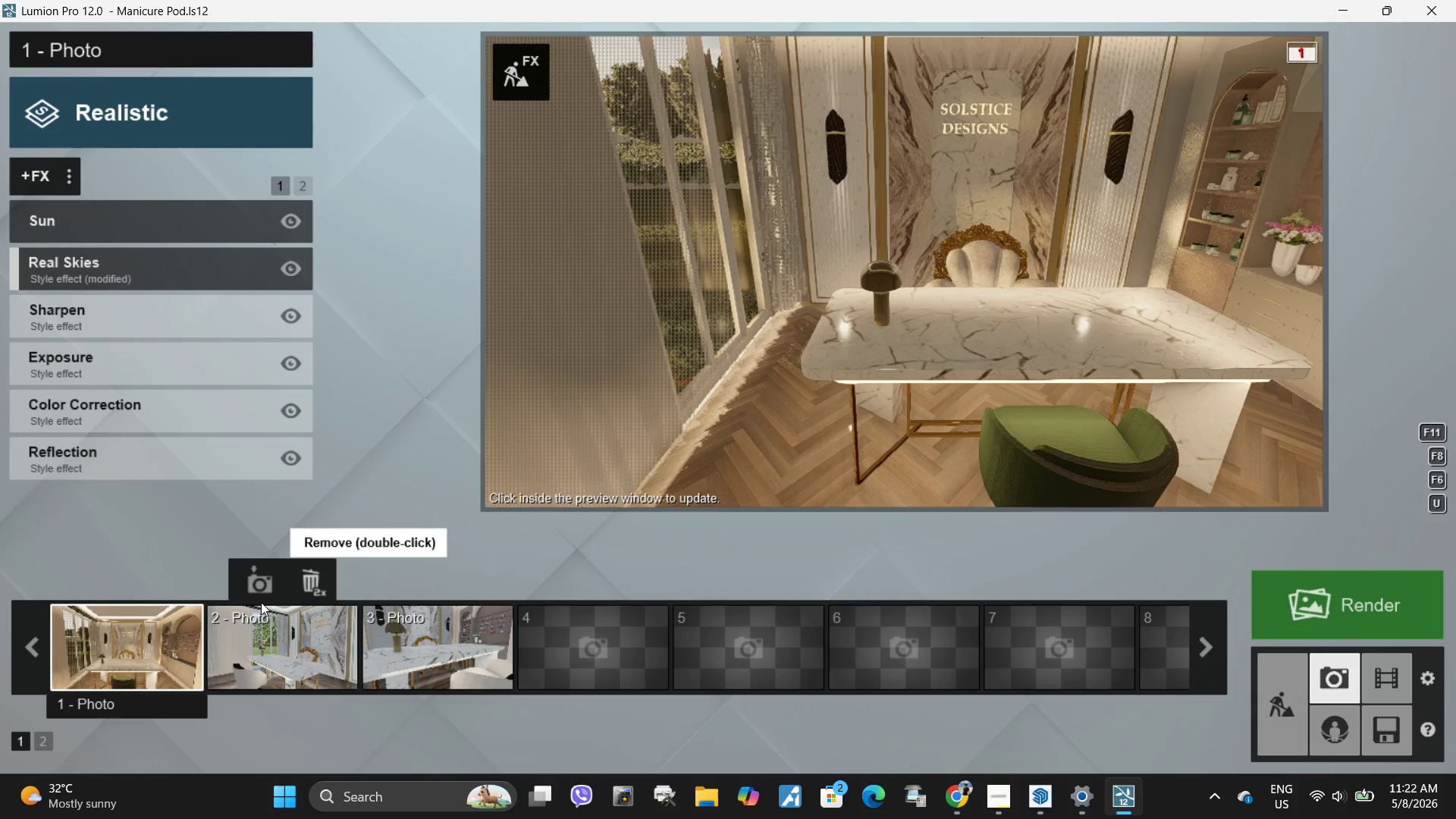 
left_click([124, 654])
 